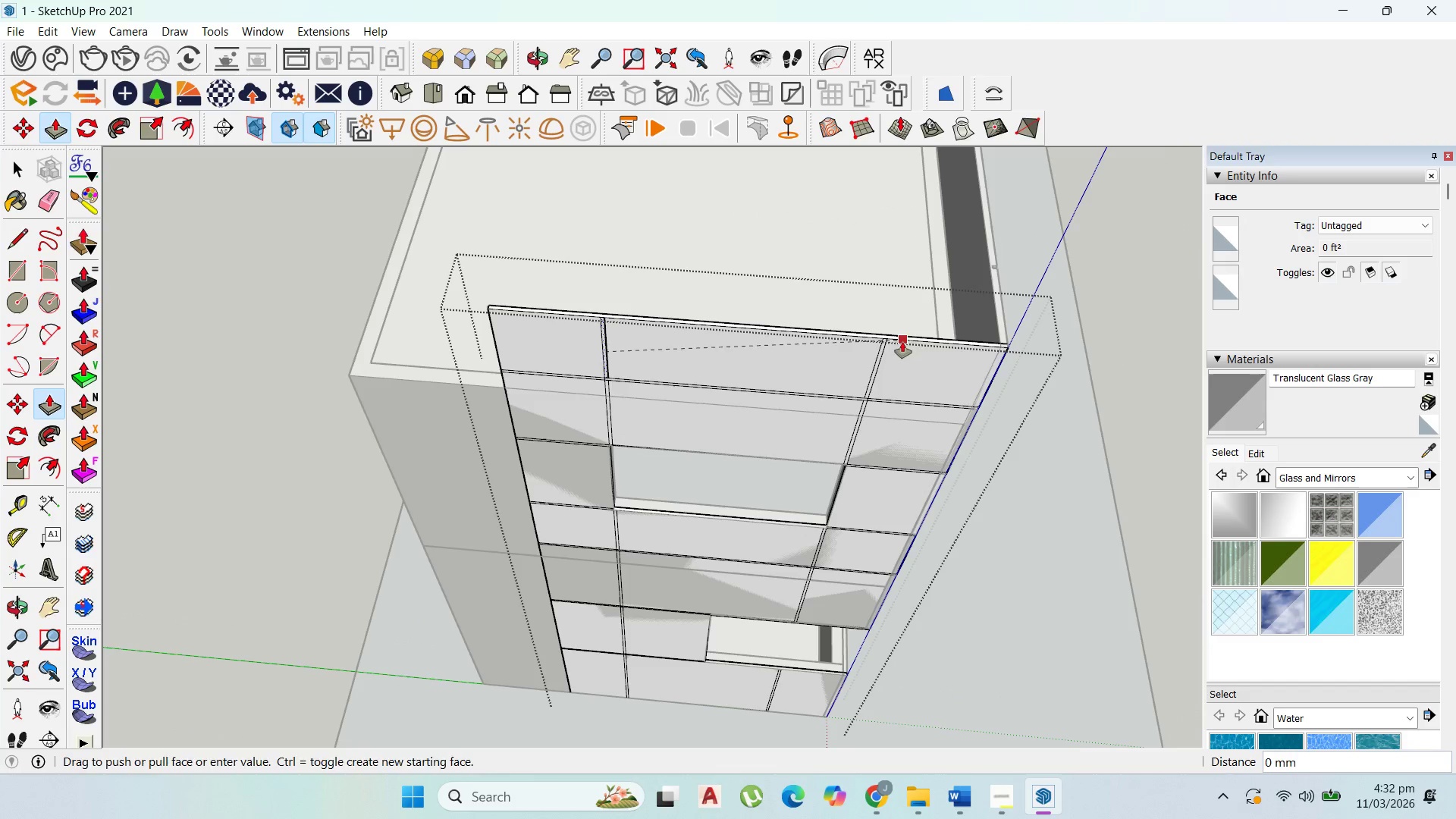 
scroll: coordinate [952, 297], scroll_direction: up, amount: 5.0
 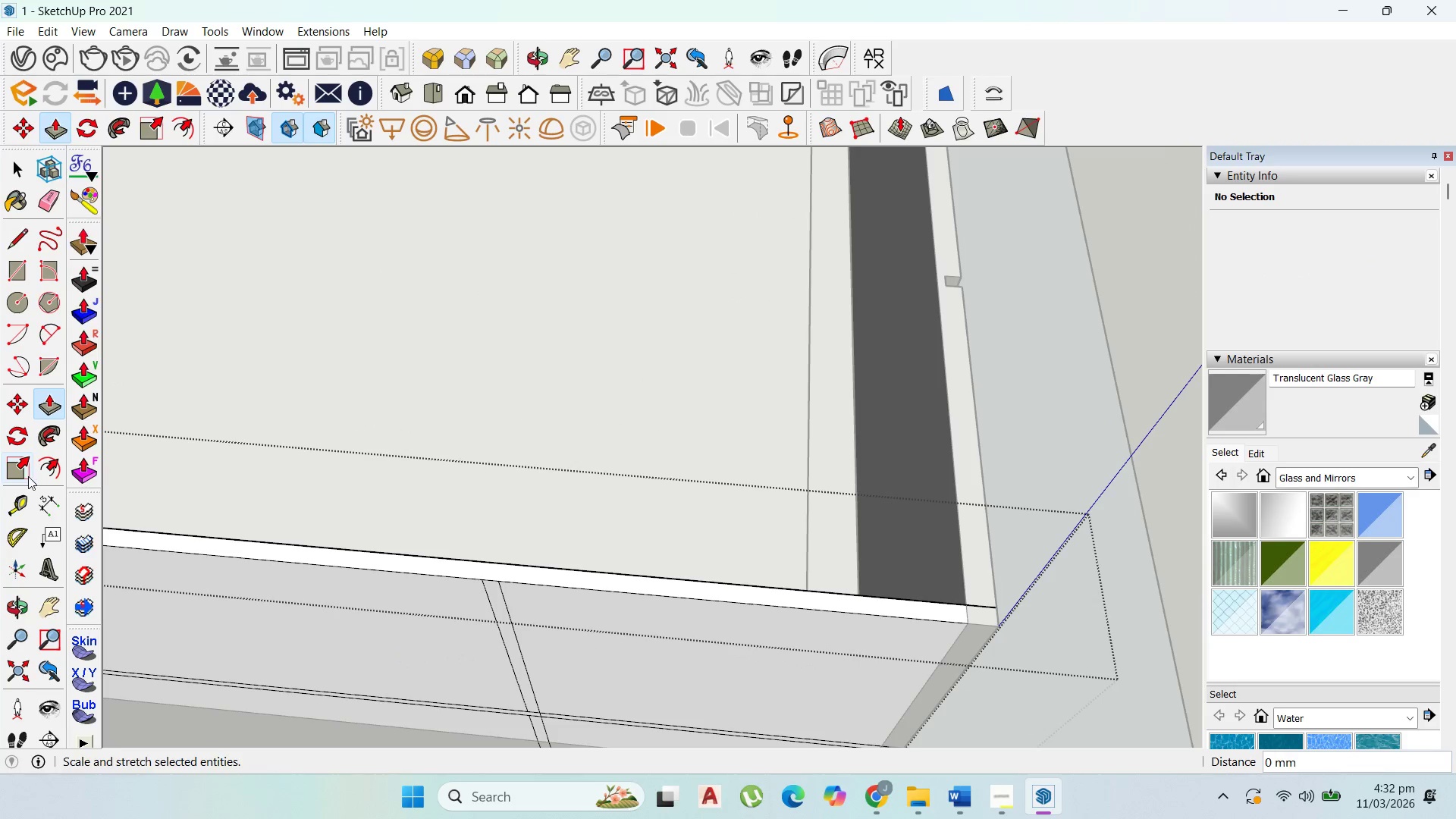 
left_click([430, 433])
 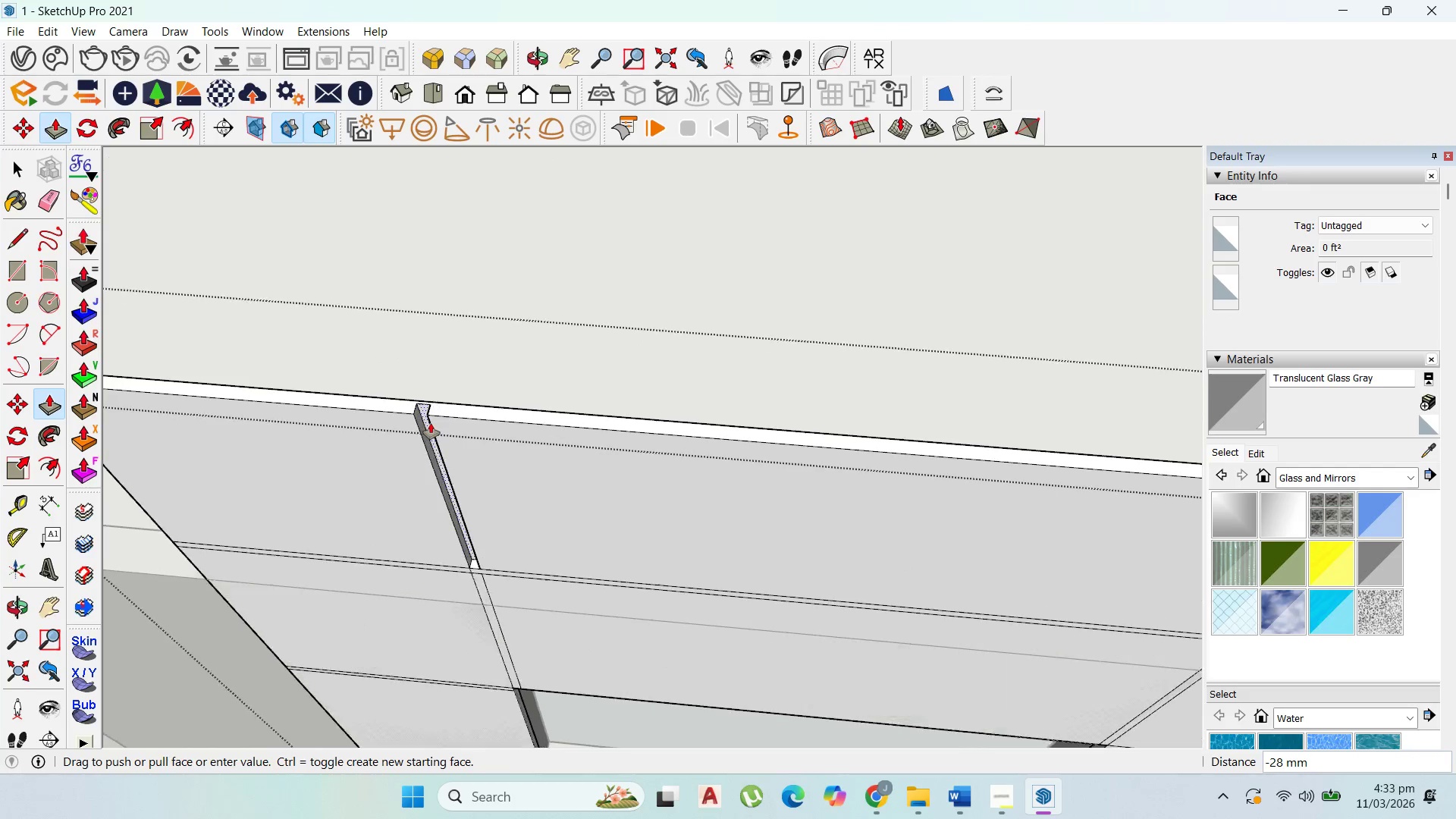 
scroll: coordinate [431, 423], scroll_direction: up, amount: 6.0
 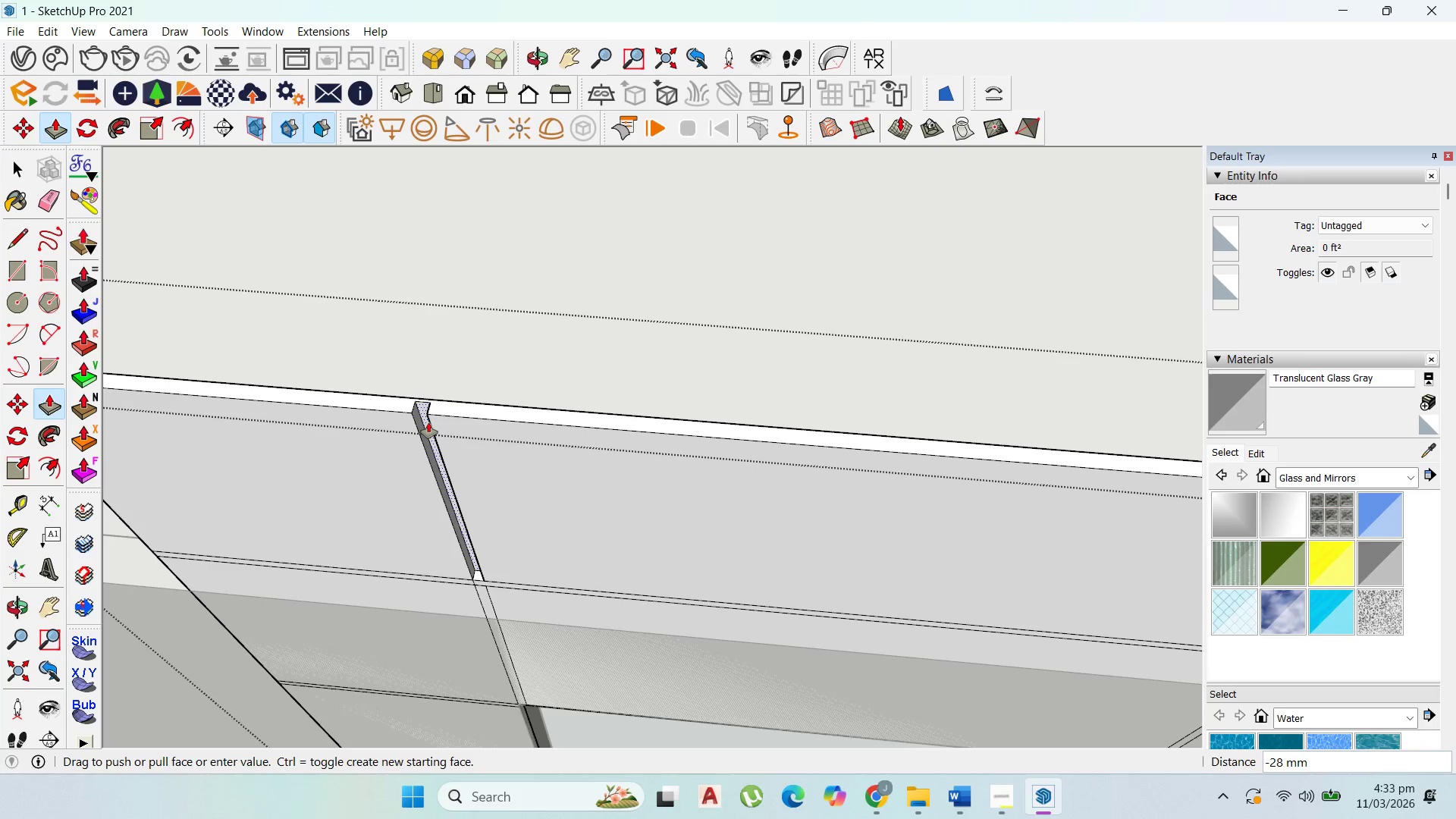 
left_click([427, 424])
 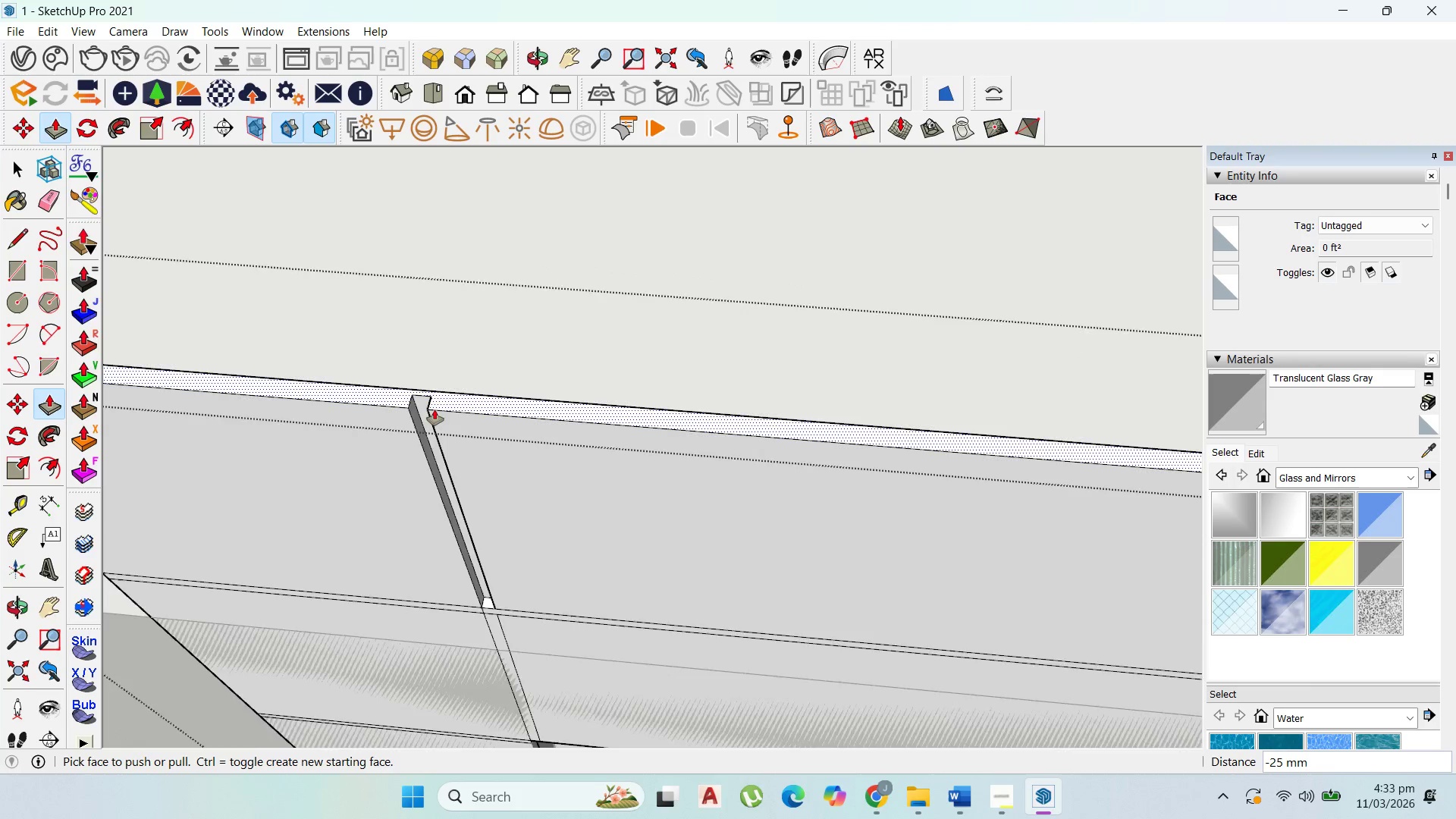 
scroll: coordinate [427, 424], scroll_direction: up, amount: 4.0
 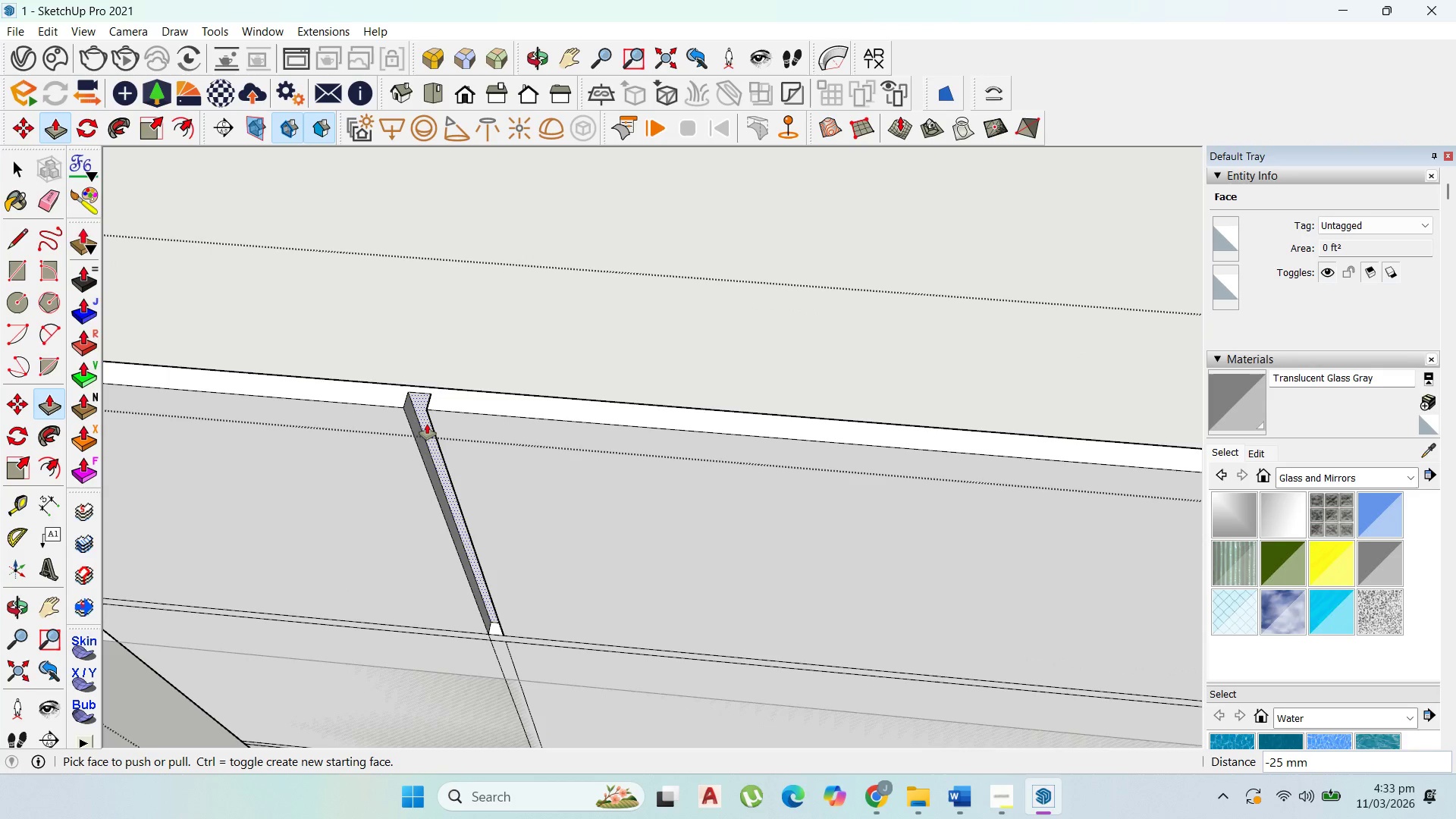 
left_click([494, 541])
 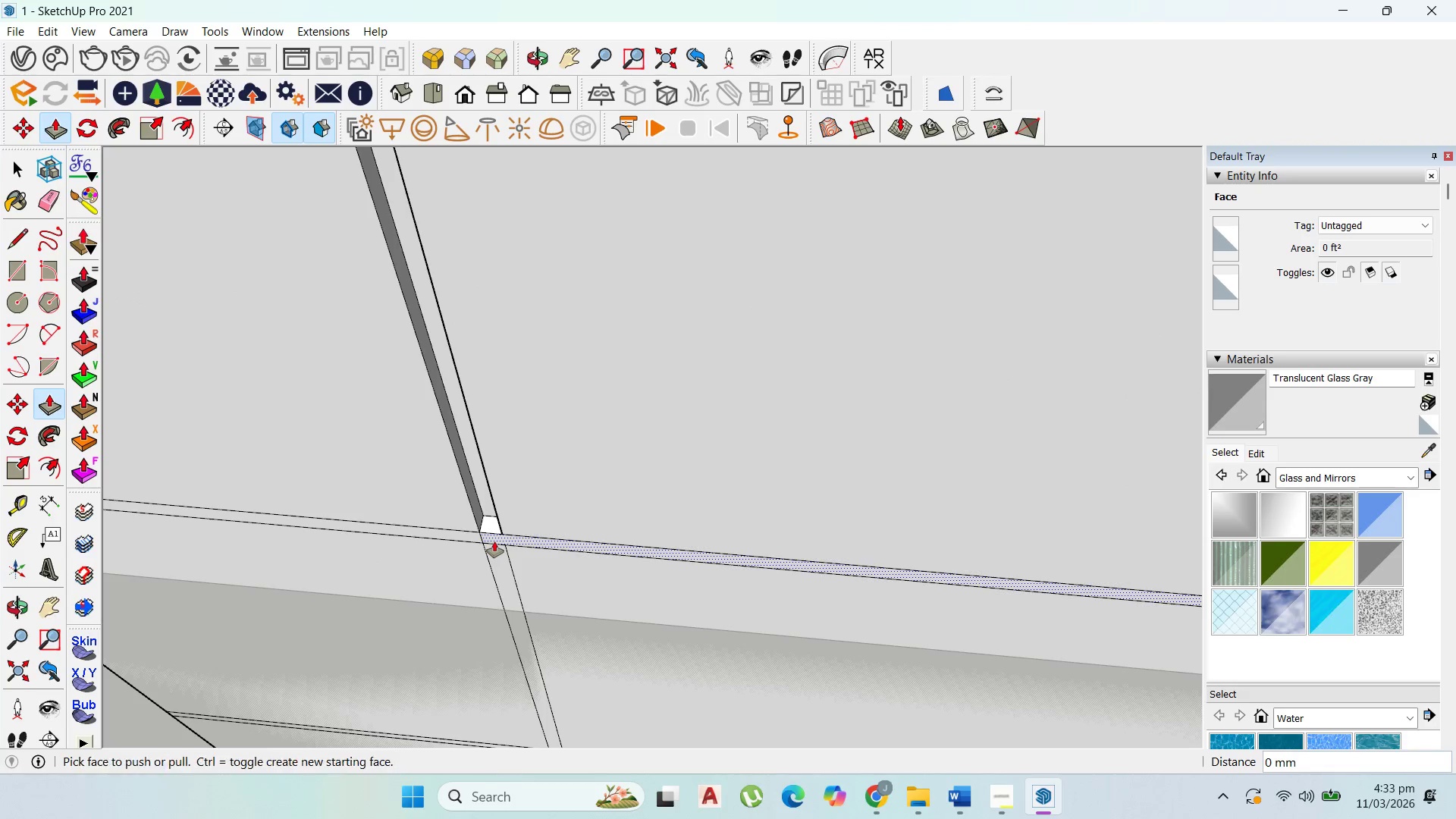 
scroll: coordinate [493, 546], scroll_direction: up, amount: 1.0
 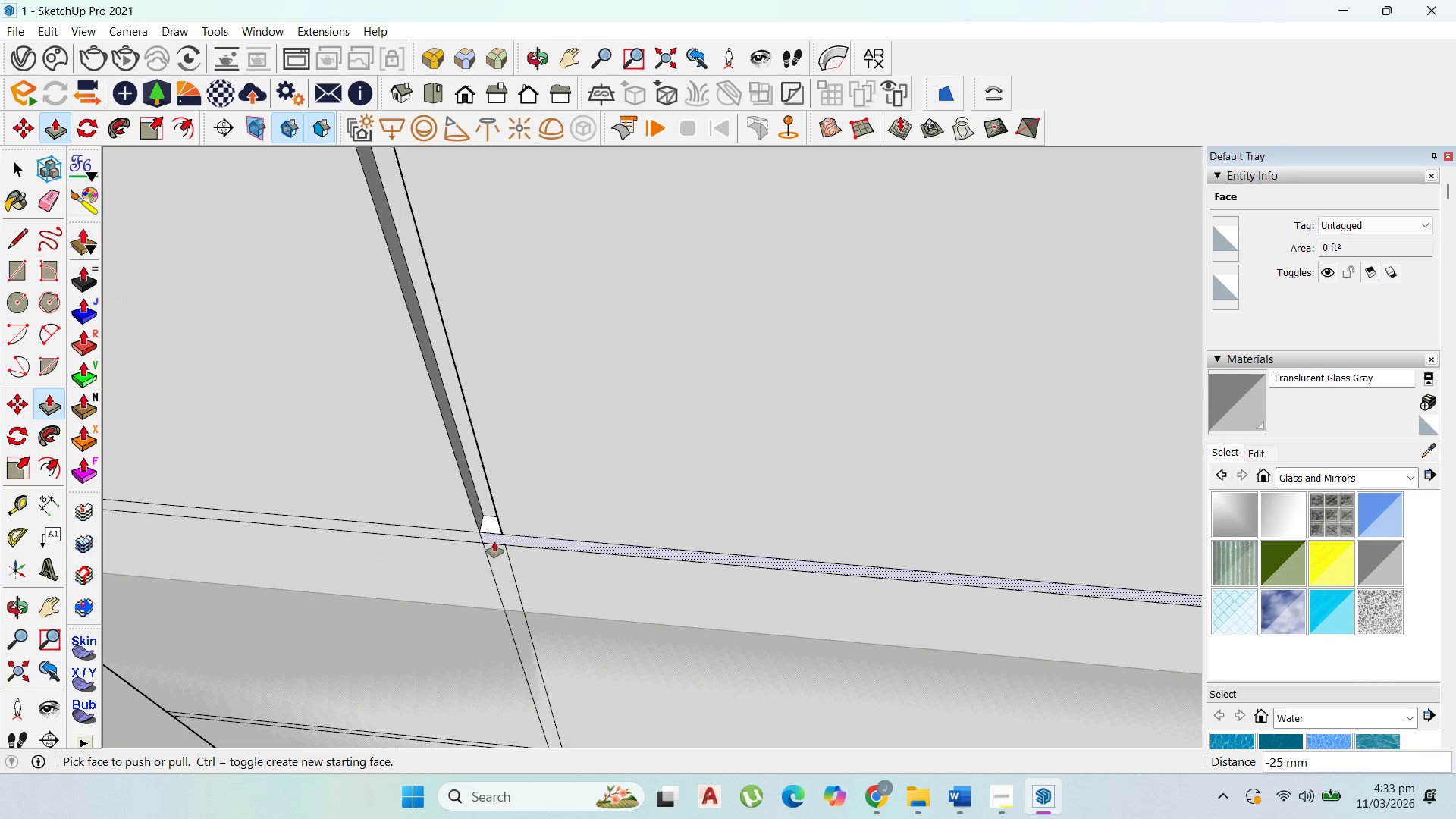 
double_click([494, 541])
 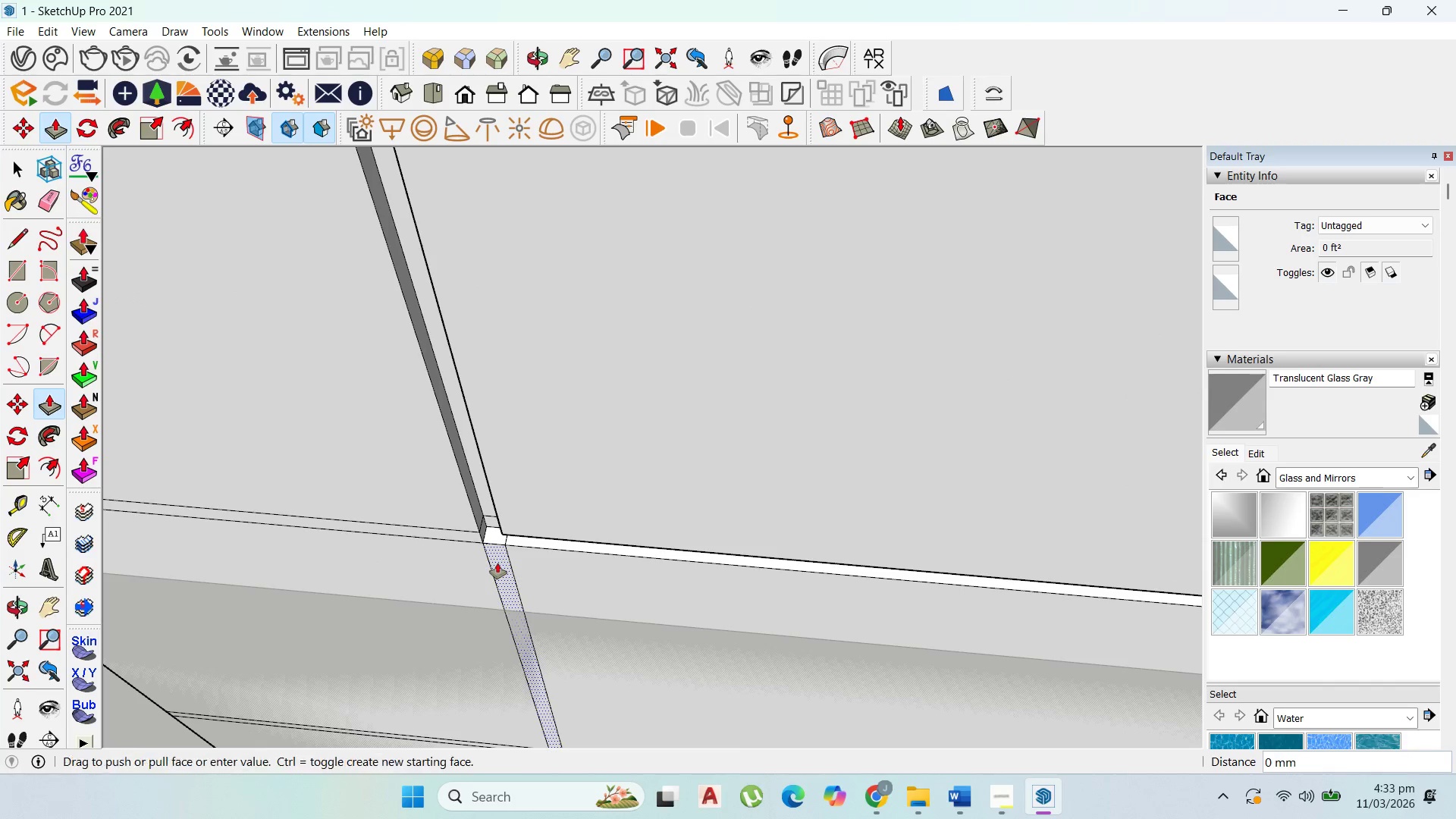 
double_click([498, 563])
 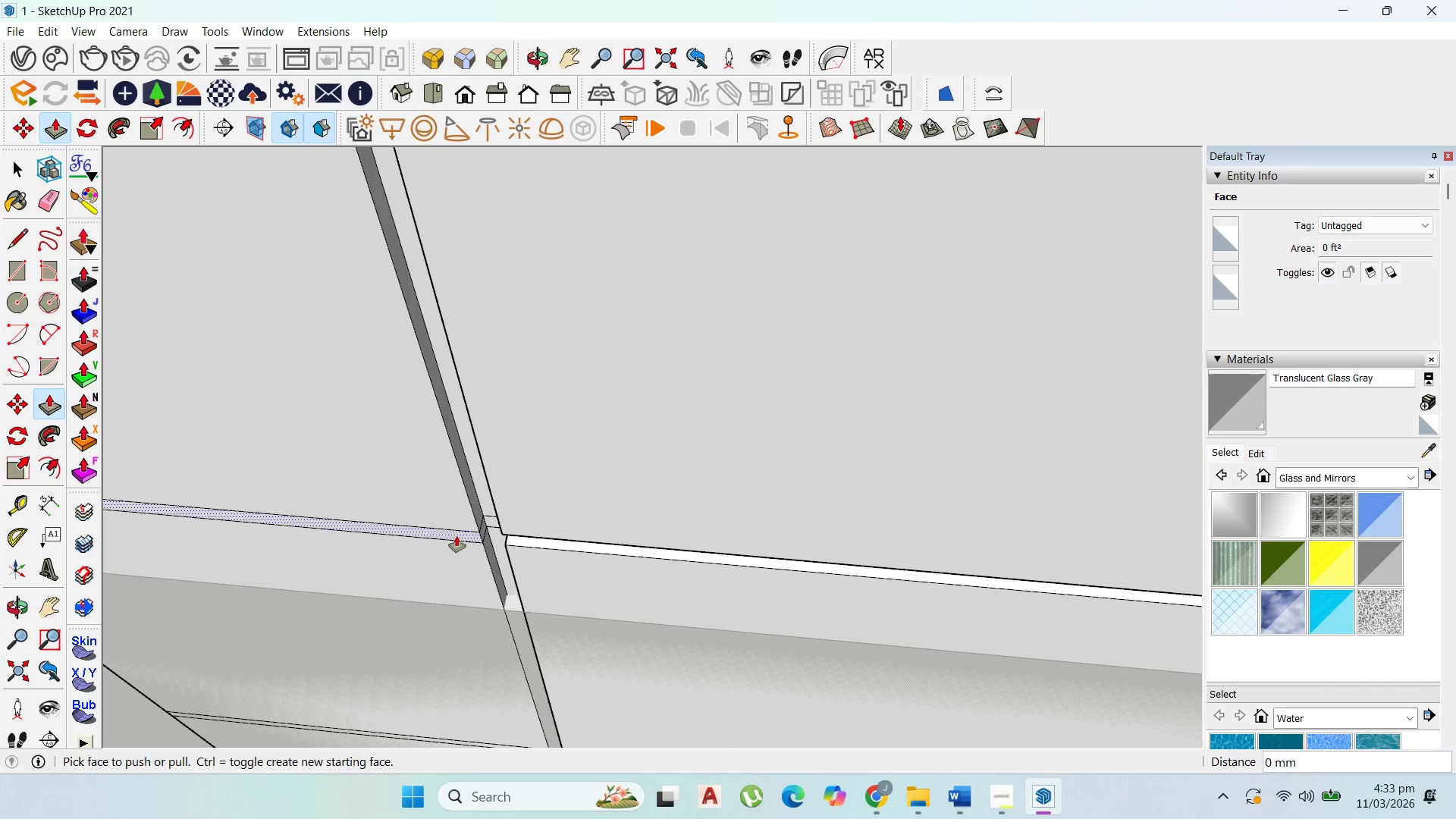 
left_click([457, 536])
 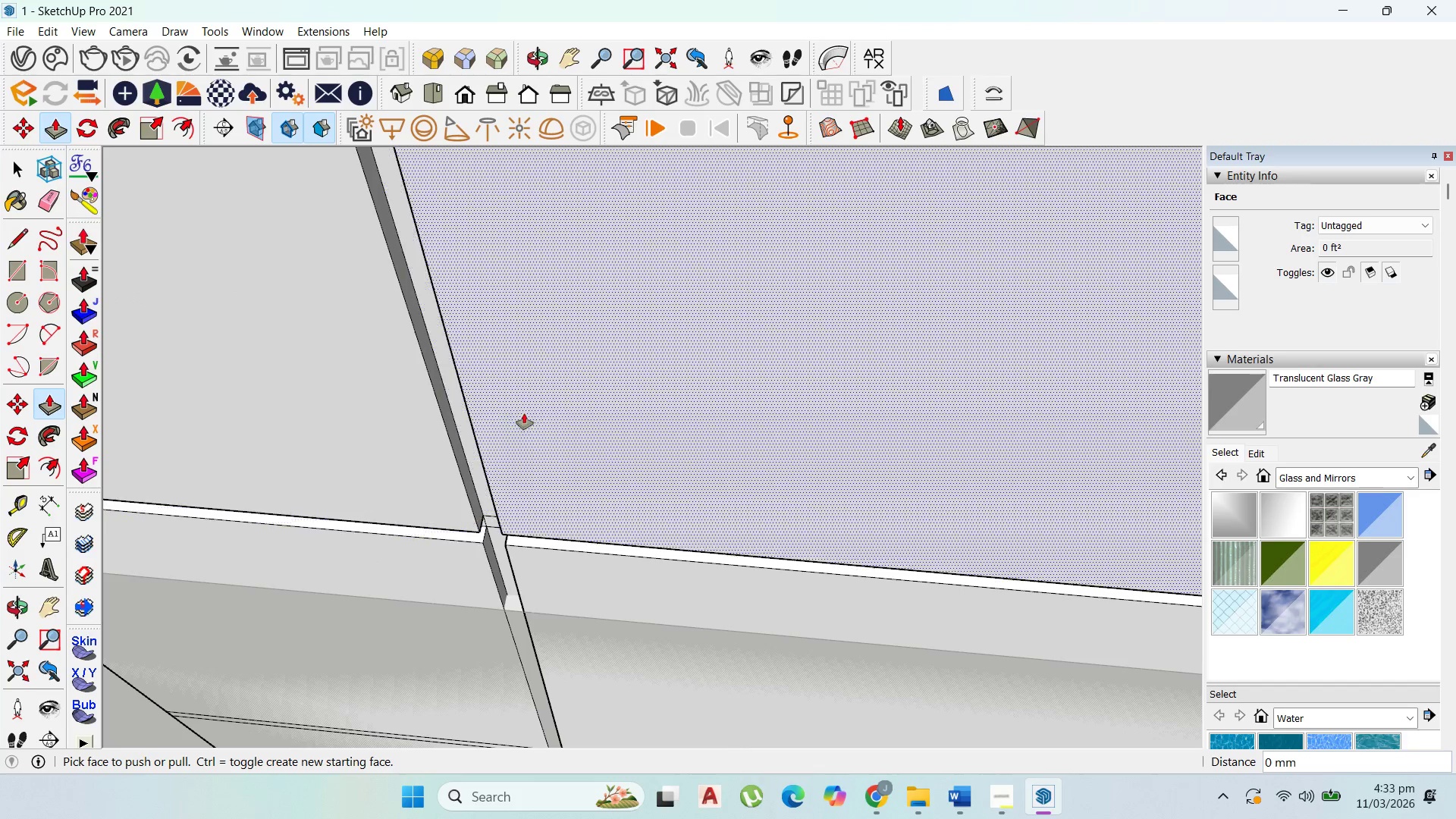 
scroll: coordinate [528, 439], scroll_direction: down, amount: 19.0
 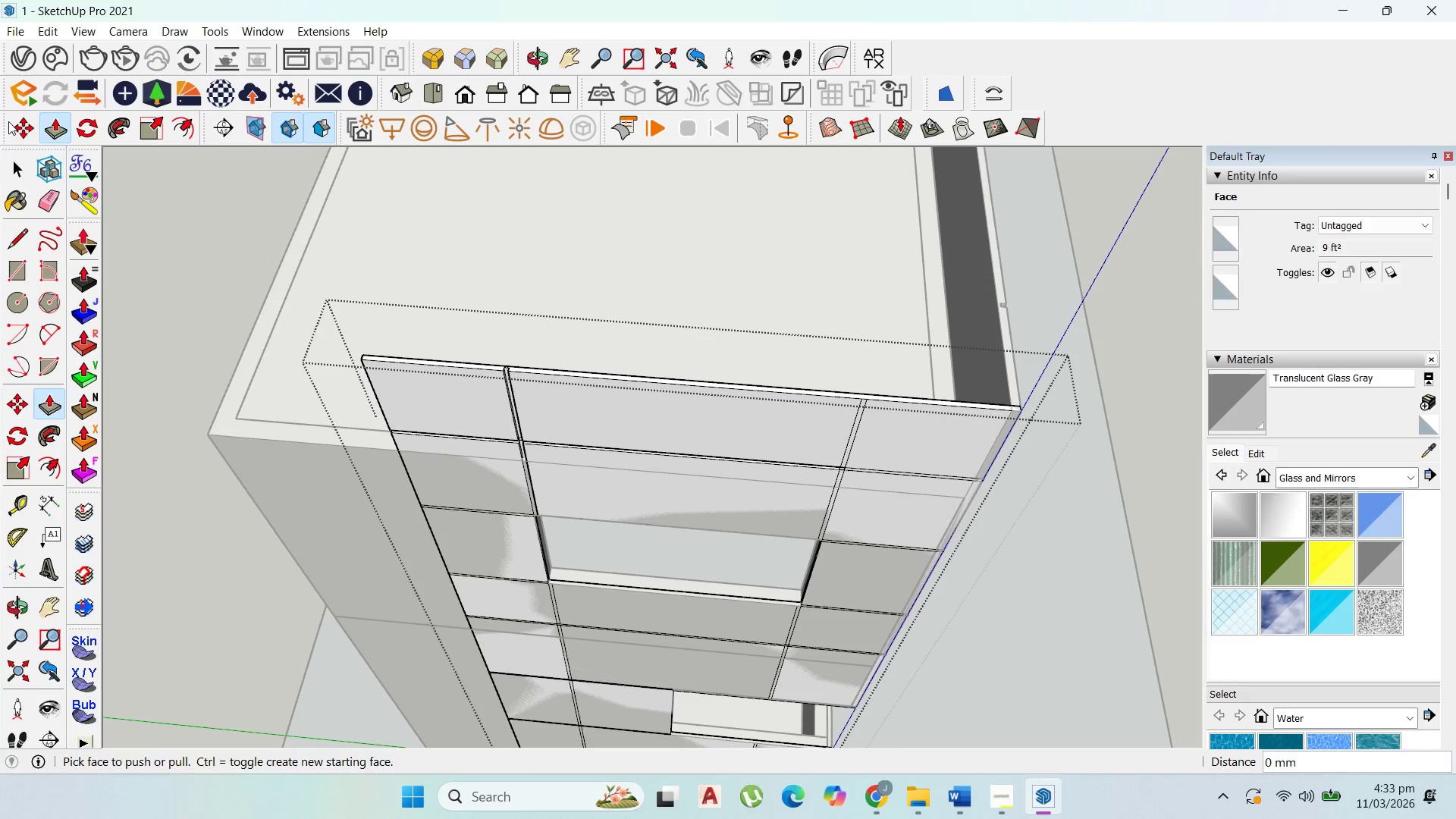 
left_click([17, 165])
 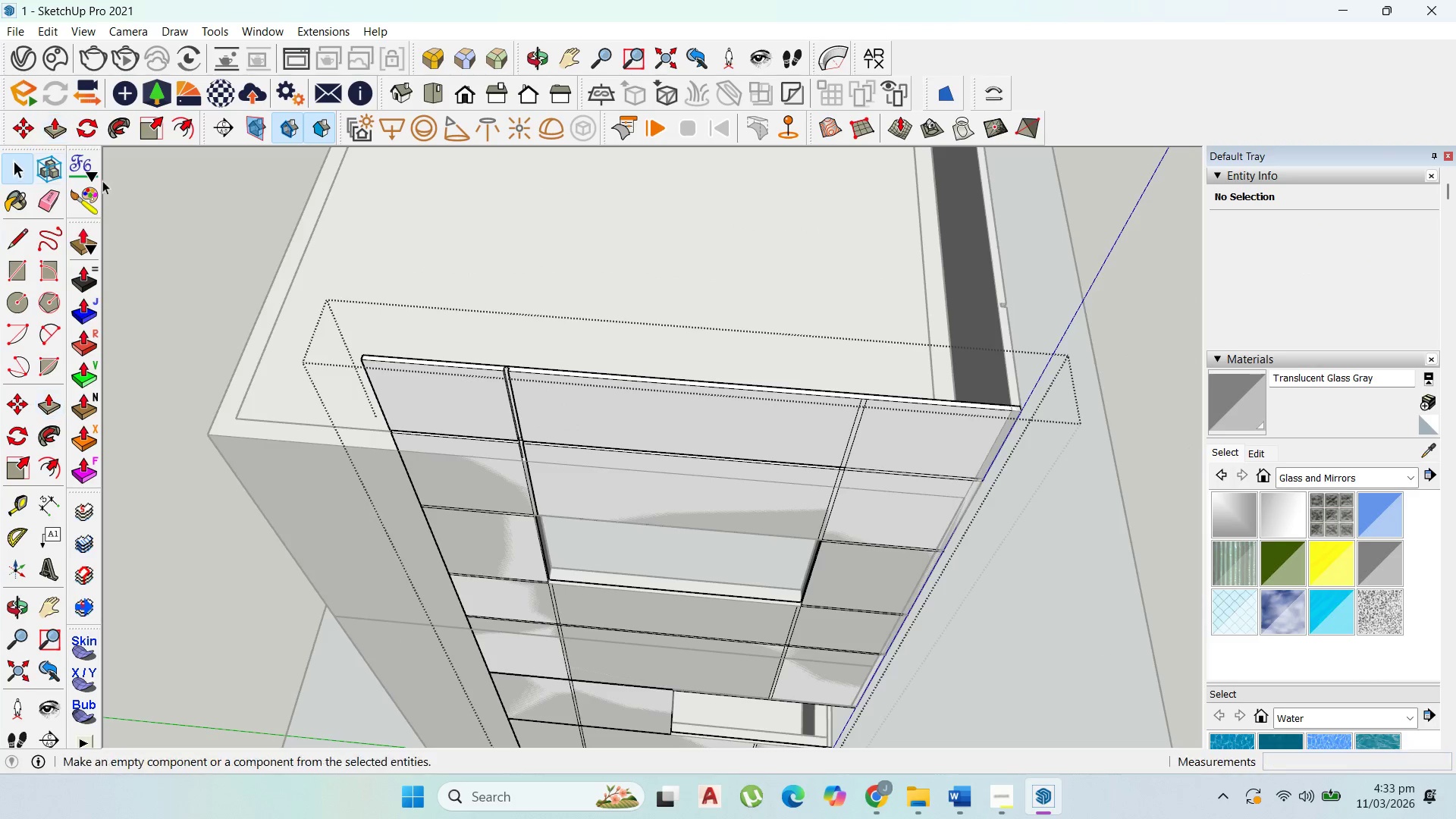 
key(Escape)
 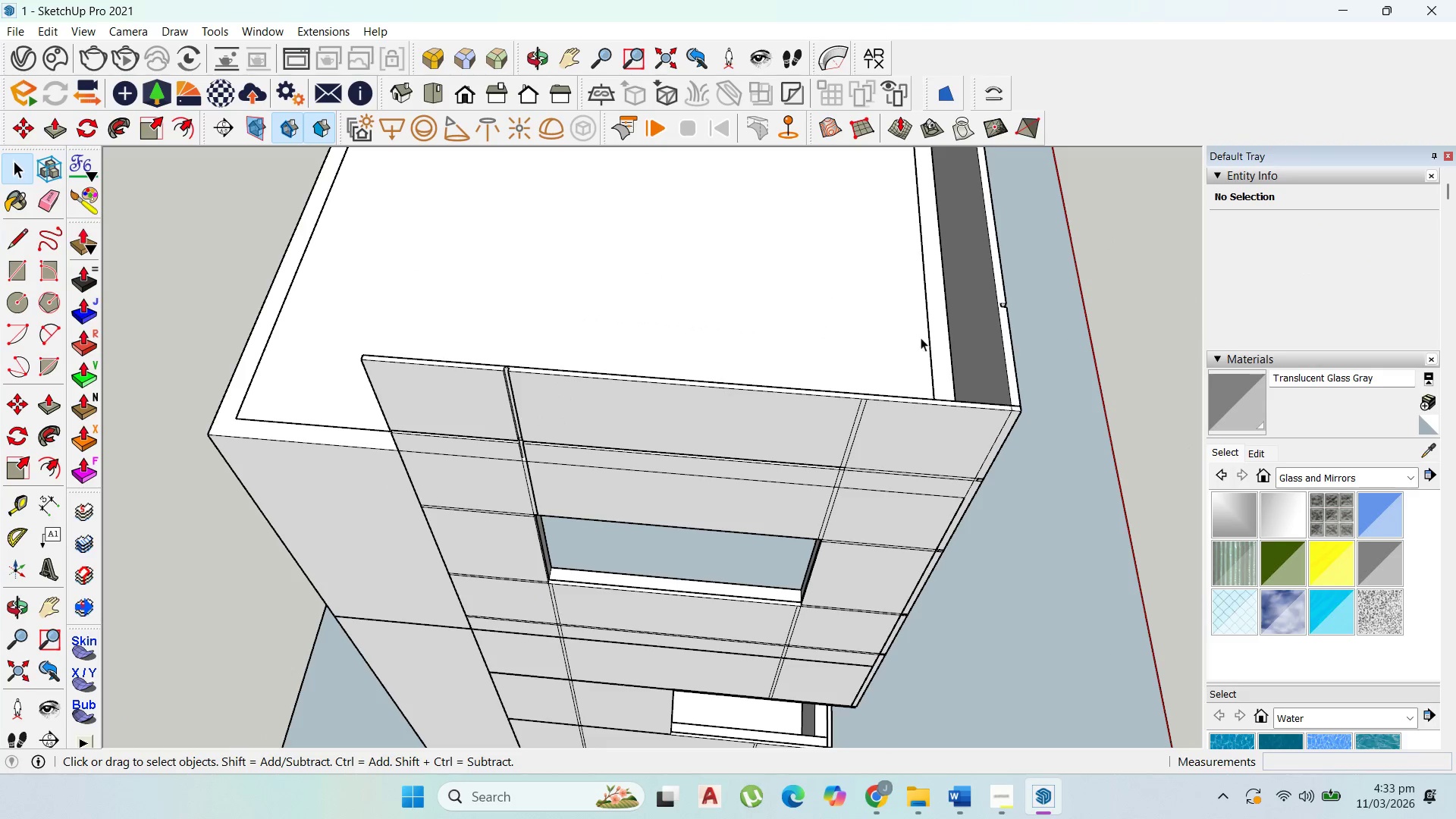 
key(Escape)
 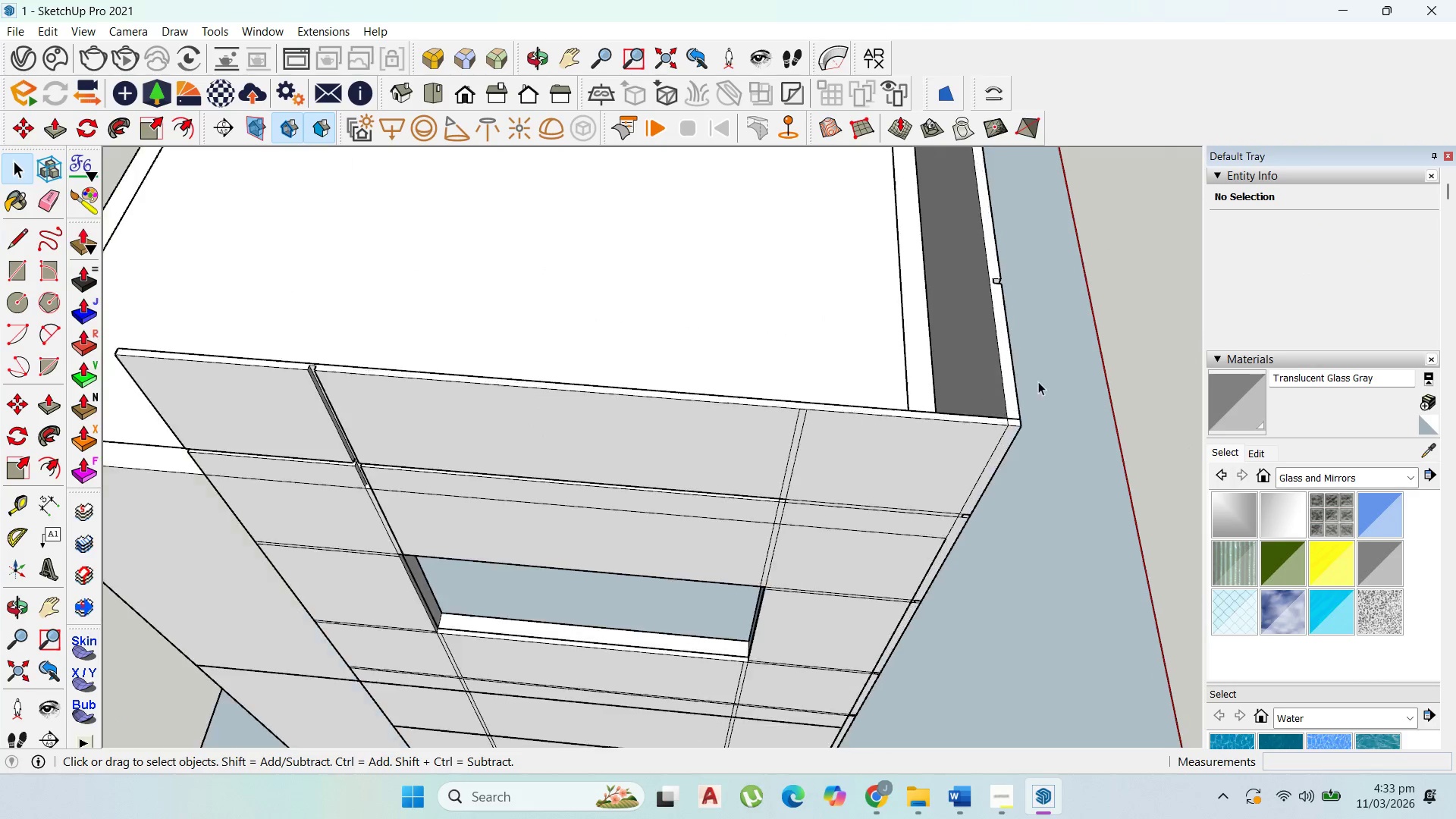 
scroll: coordinate [1042, 388], scroll_direction: up, amount: 2.0
 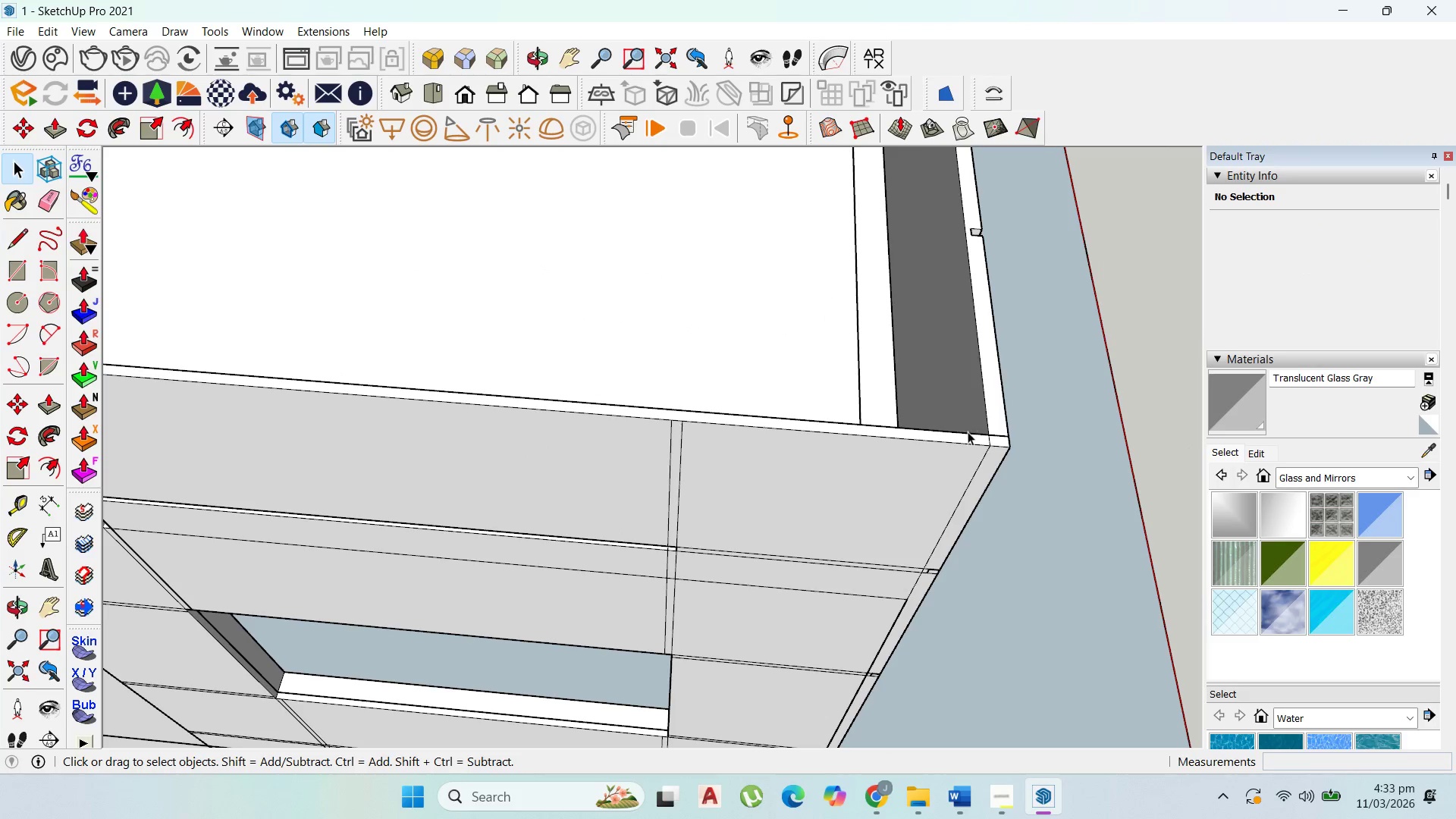 
left_click([968, 435])
 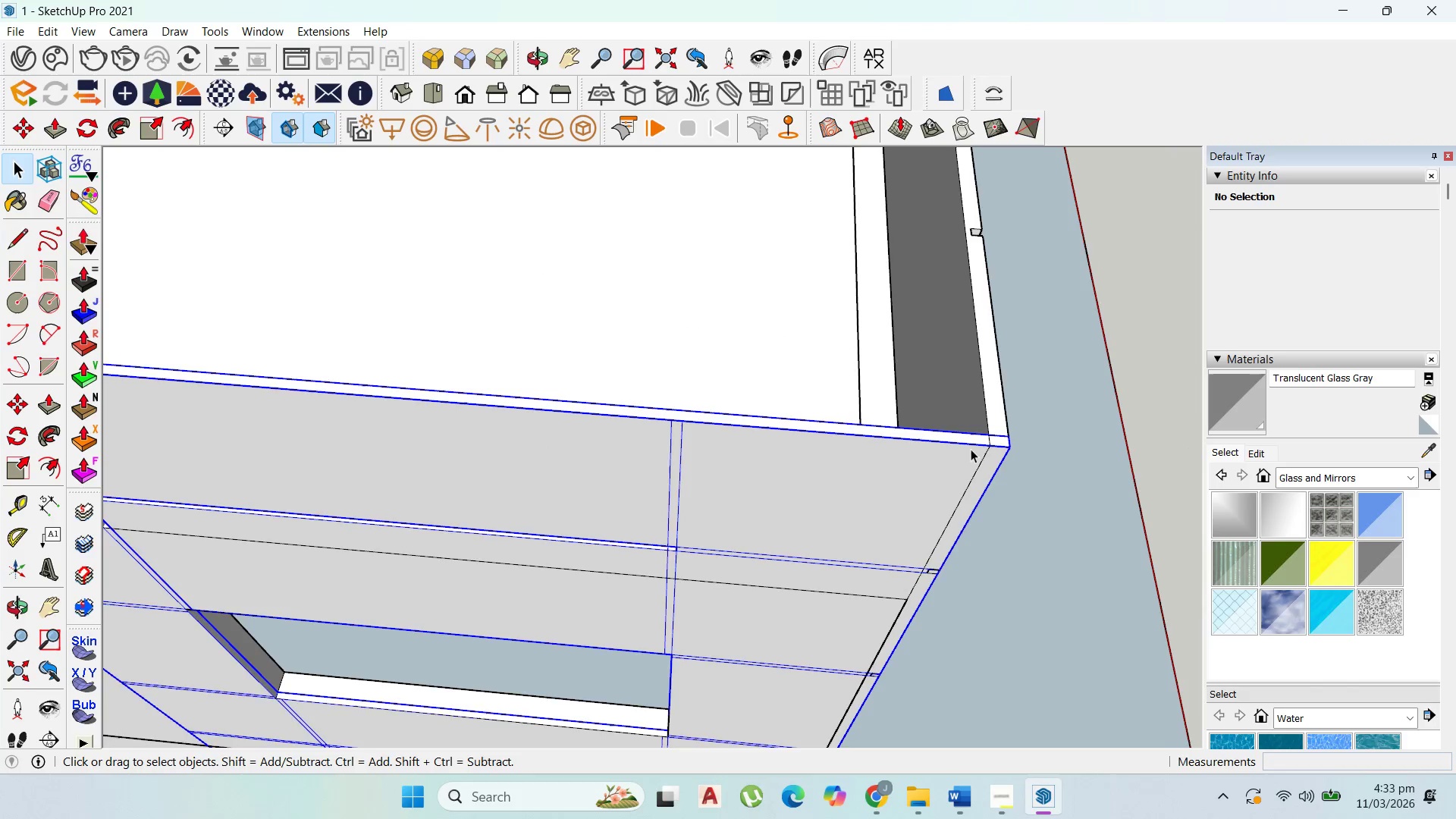 
key(M)
 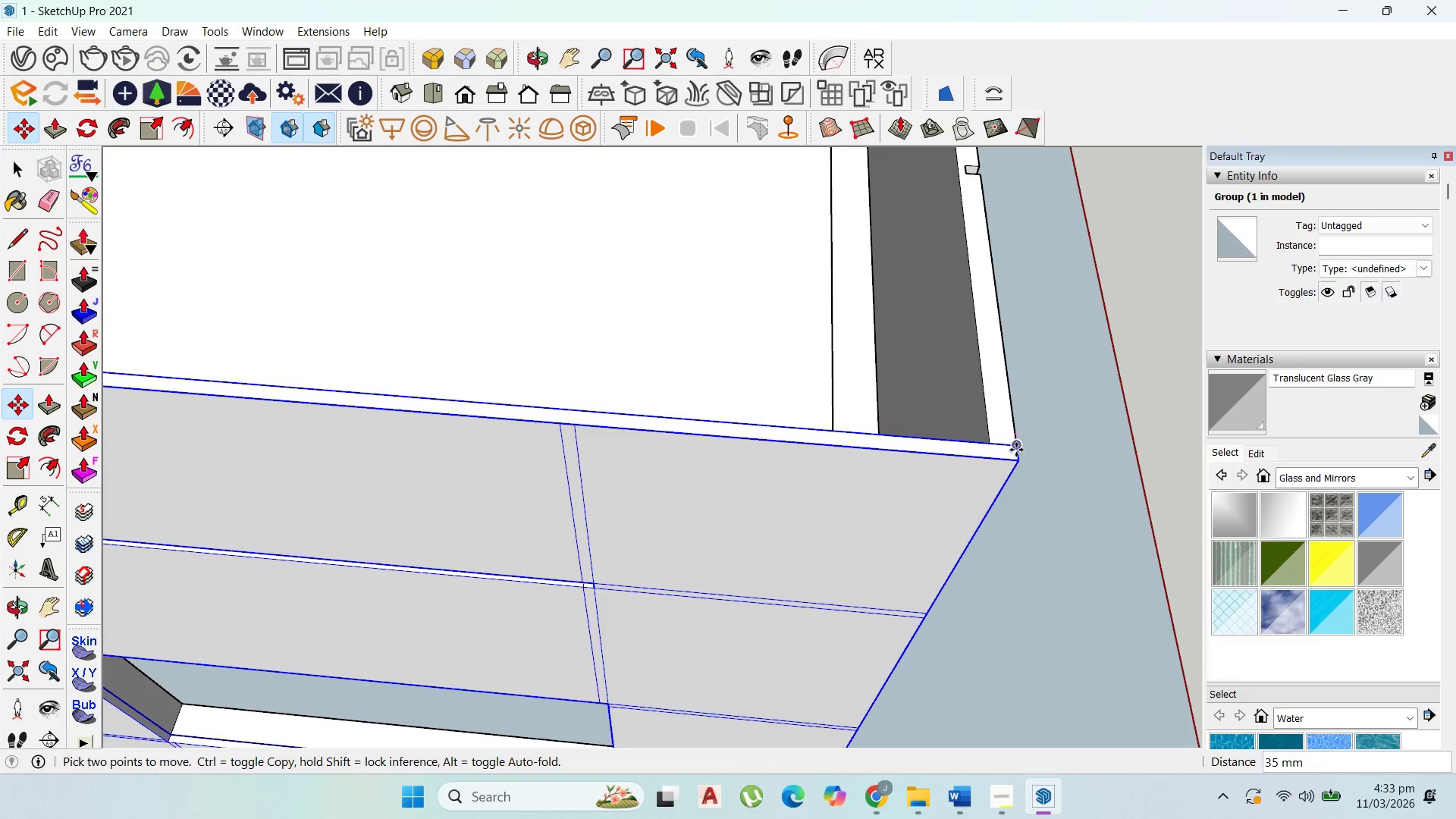 
scroll: coordinate [999, 453], scroll_direction: up, amount: 3.0
 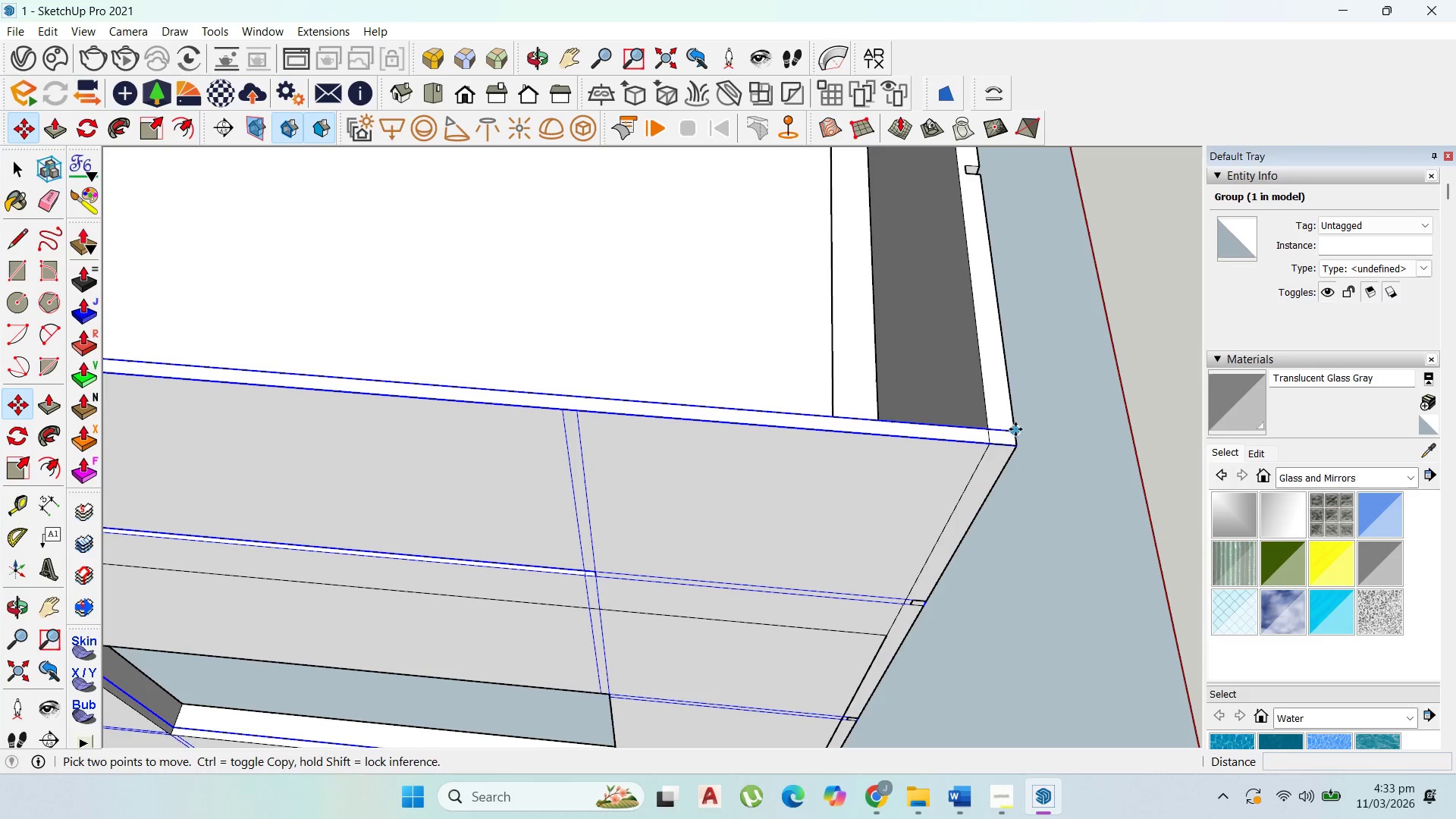 
left_click([1016, 450])
 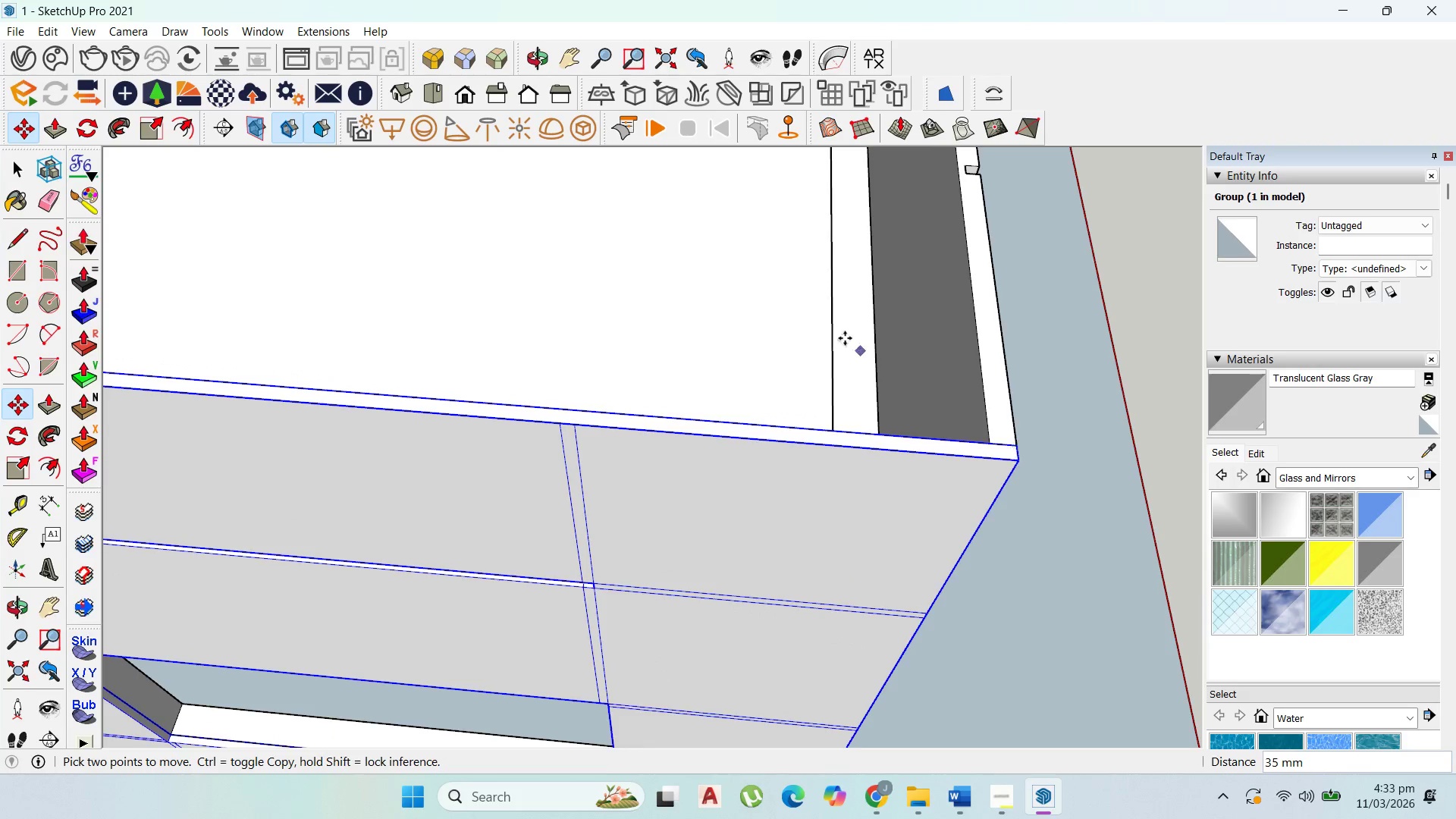 
scroll: coordinate [758, 339], scroll_direction: down, amount: 15.0
 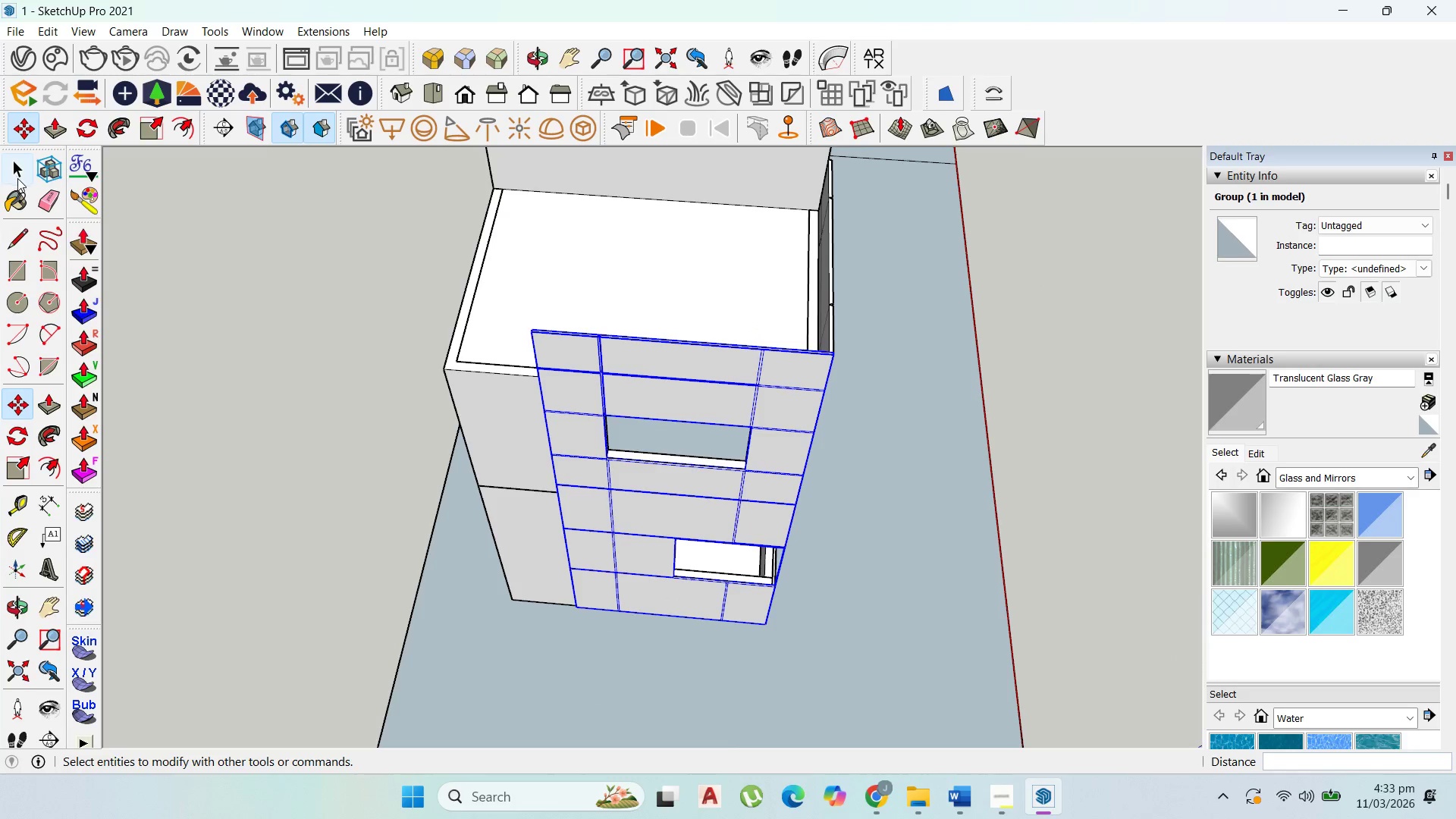 
left_click_drag(start_coordinate=[20, 175], to_coordinate=[26, 174])
 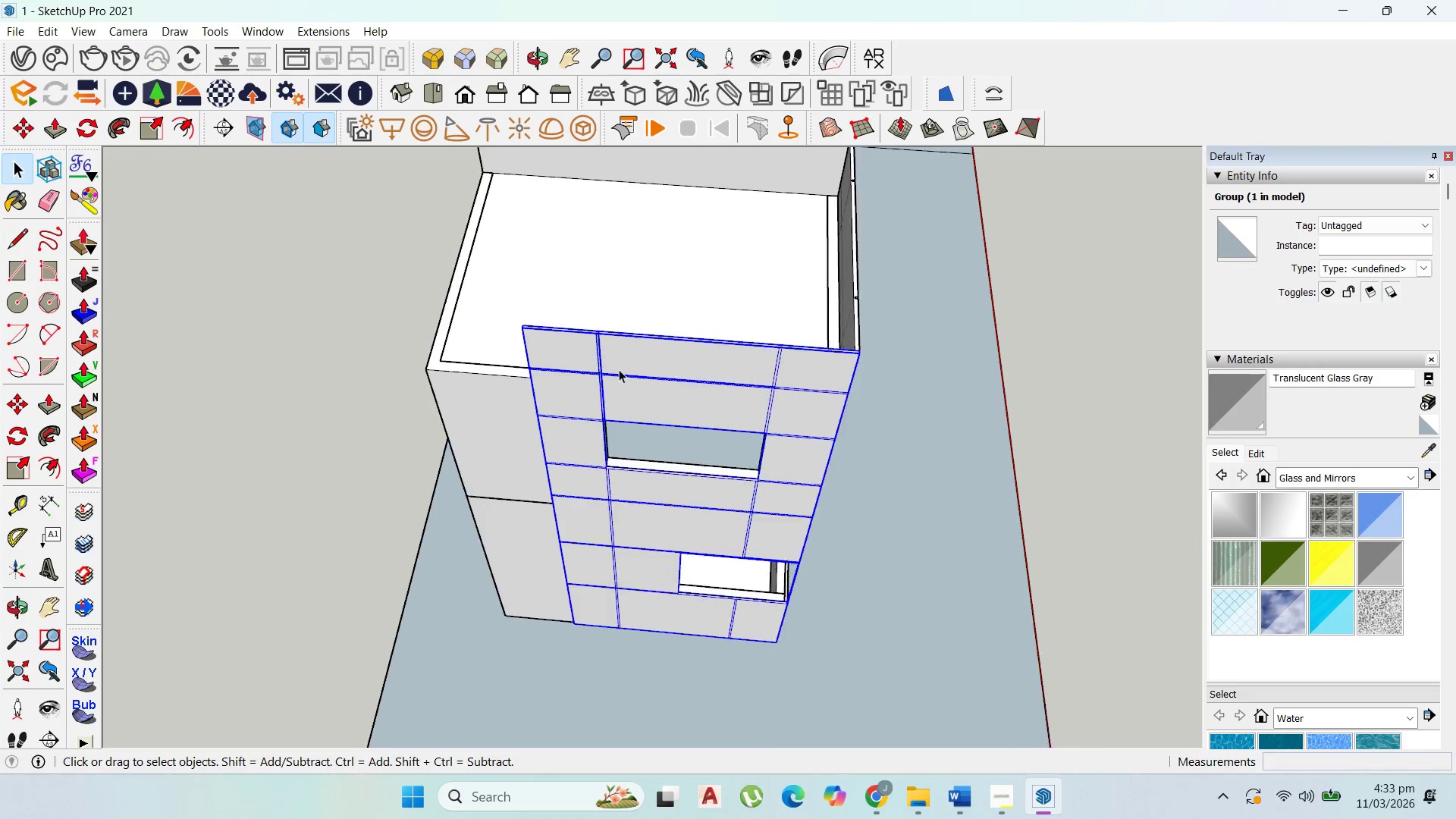 
left_click([657, 387])
 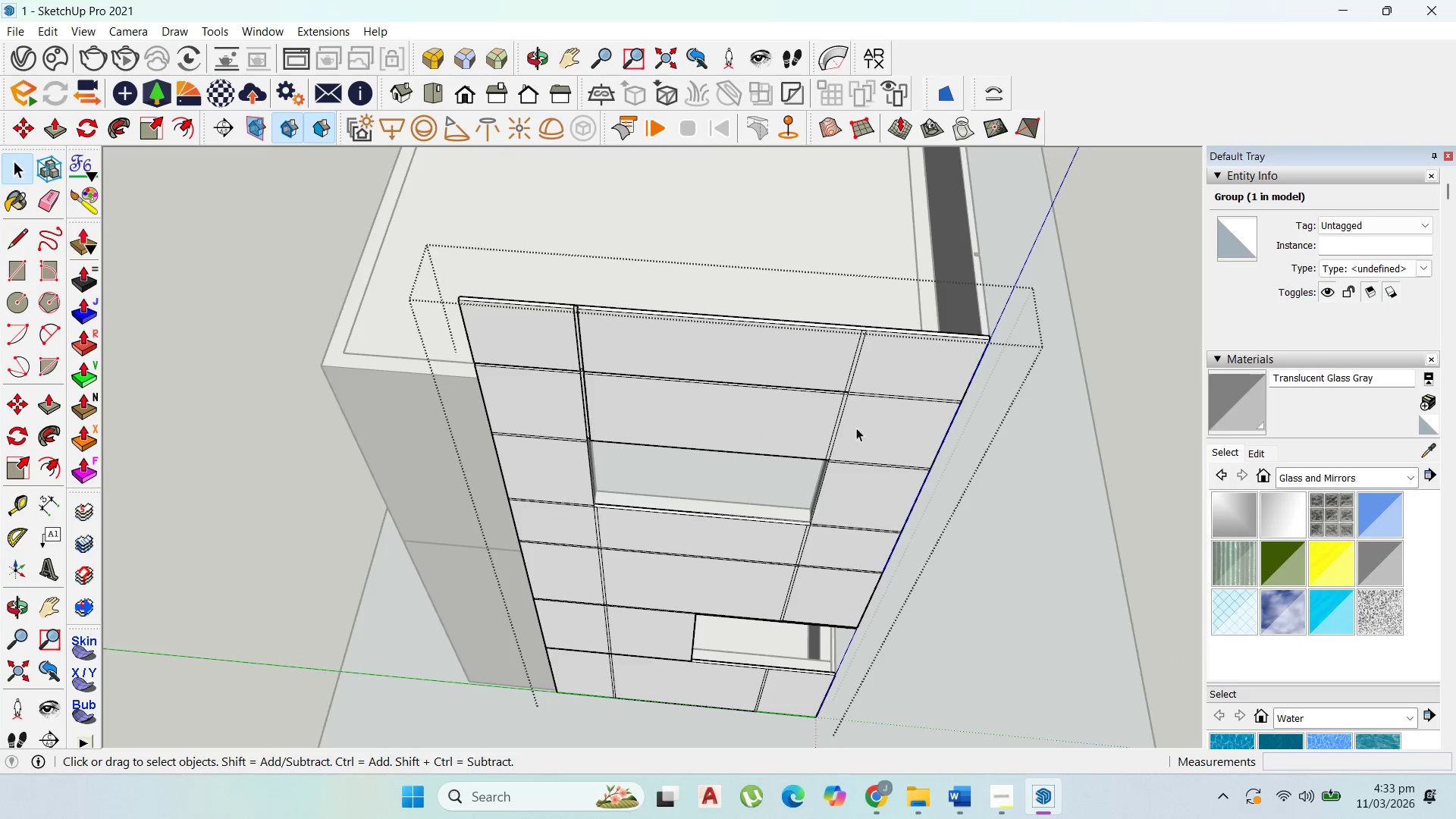 
scroll: coordinate [834, 372], scroll_direction: up, amount: 13.0
 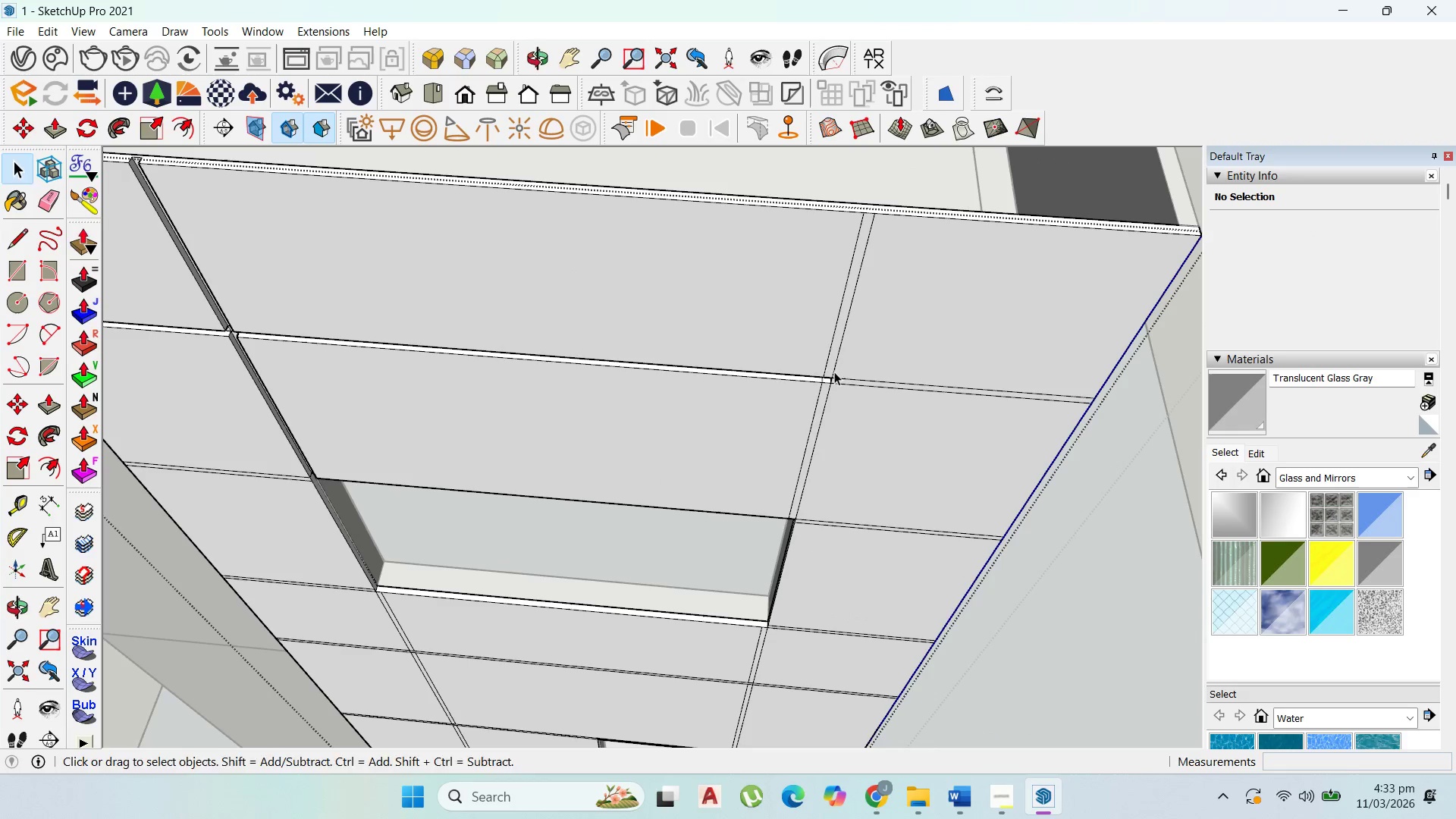 
key(O)
 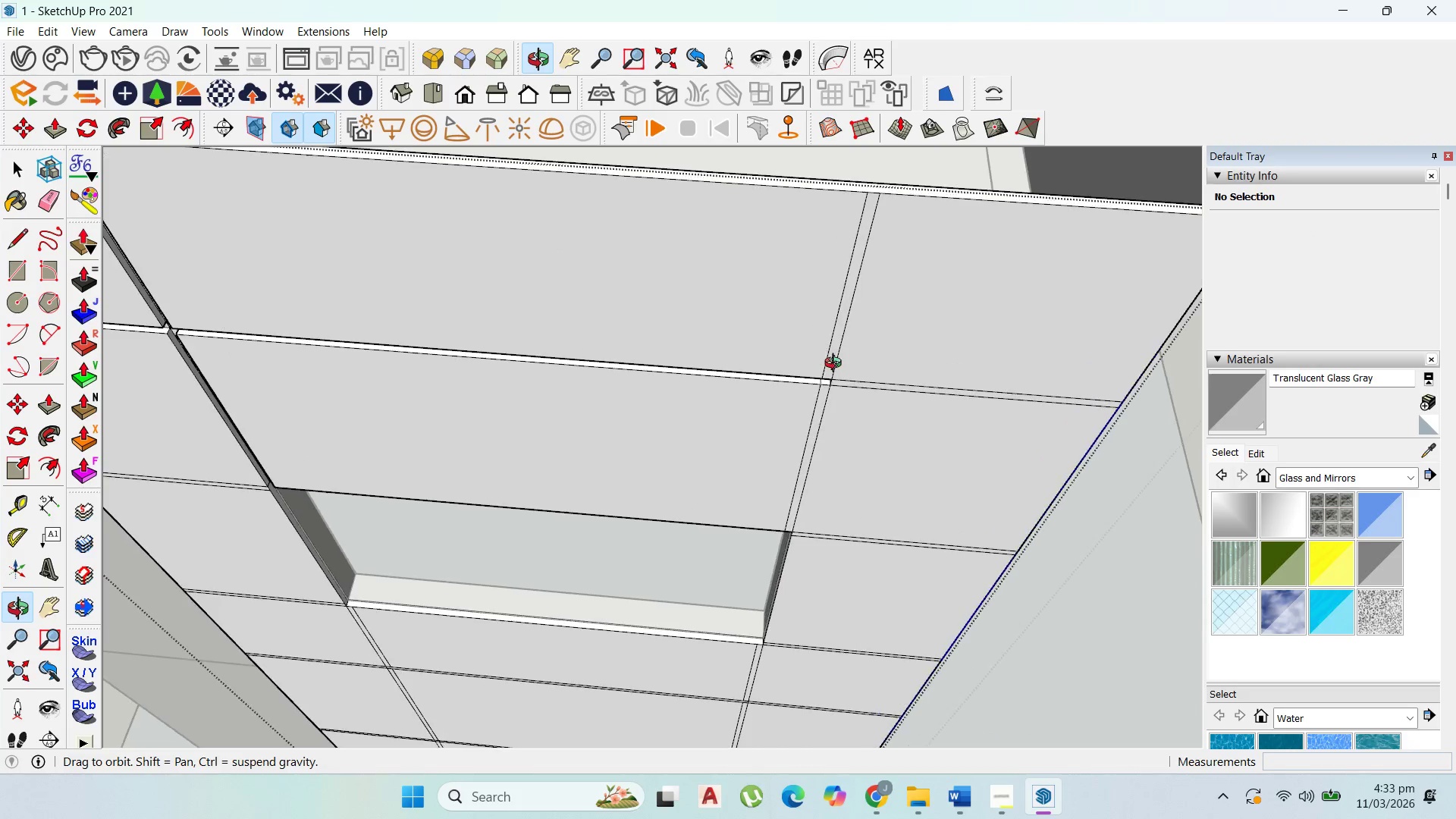 
scroll: coordinate [836, 364], scroll_direction: up, amount: 1.0
 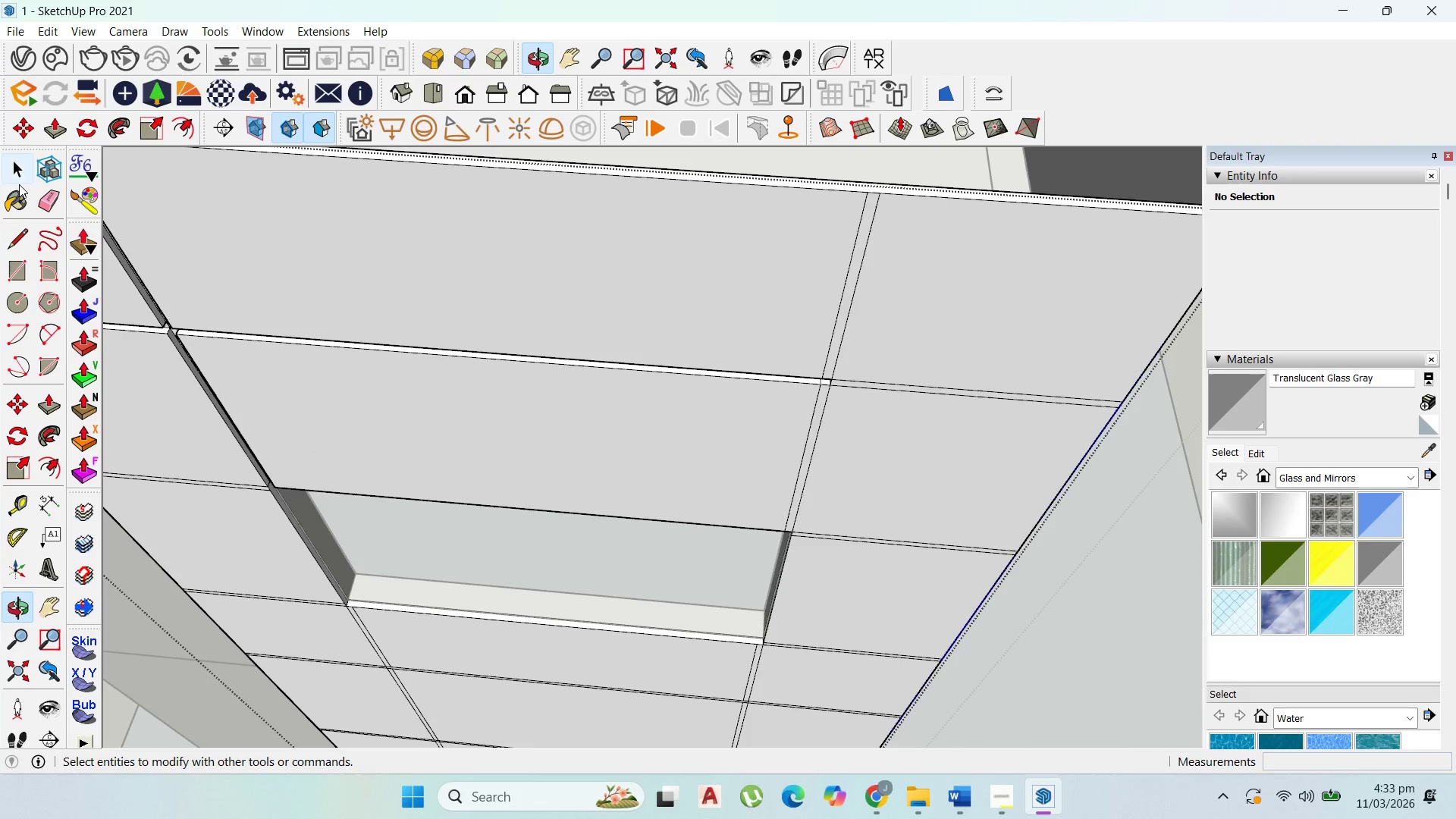 
left_click_drag(start_coordinate=[18, 174], to_coordinate=[158, 186])
 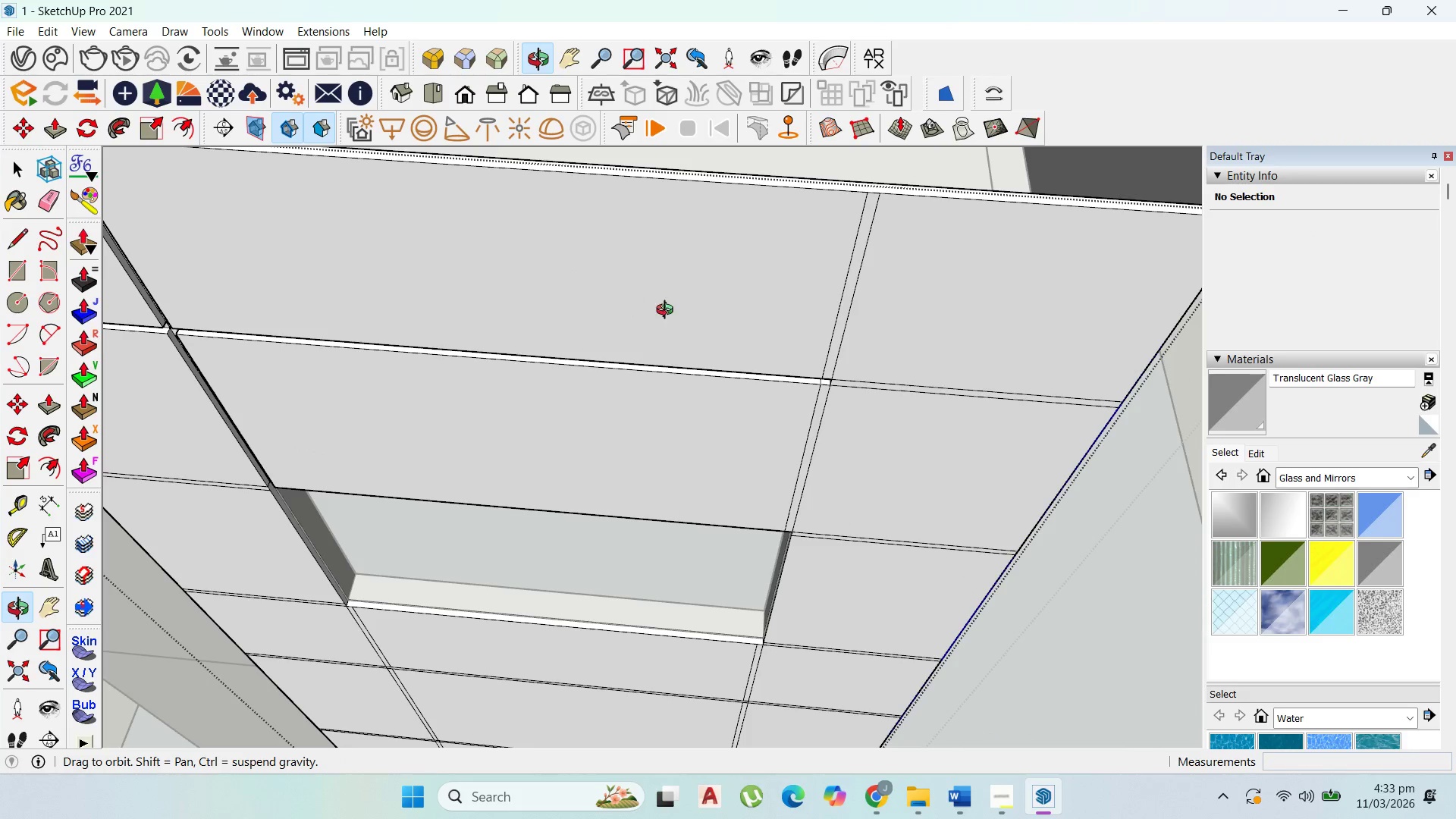 
double_click([670, 312])
 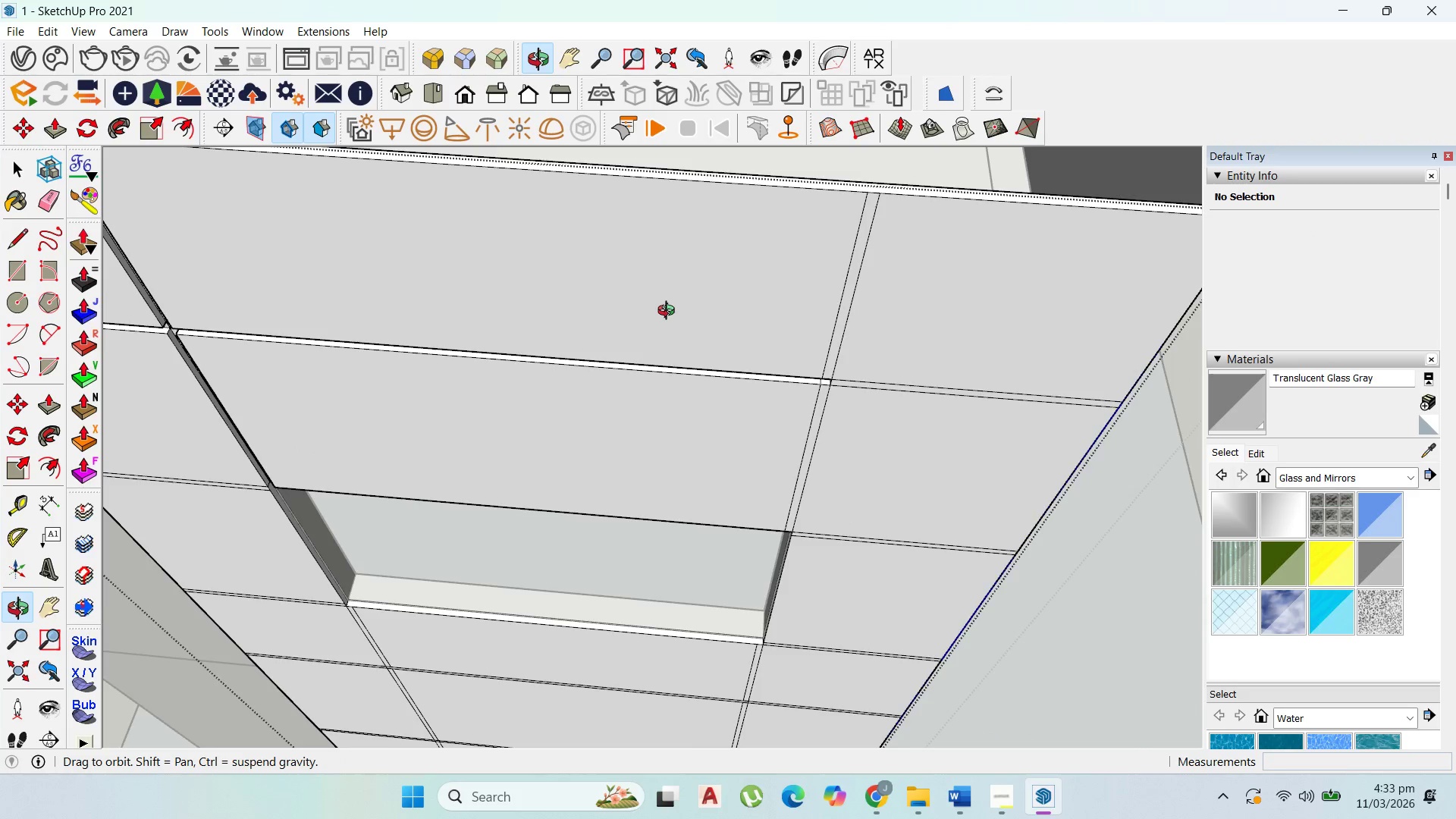 
triple_click([670, 312])
 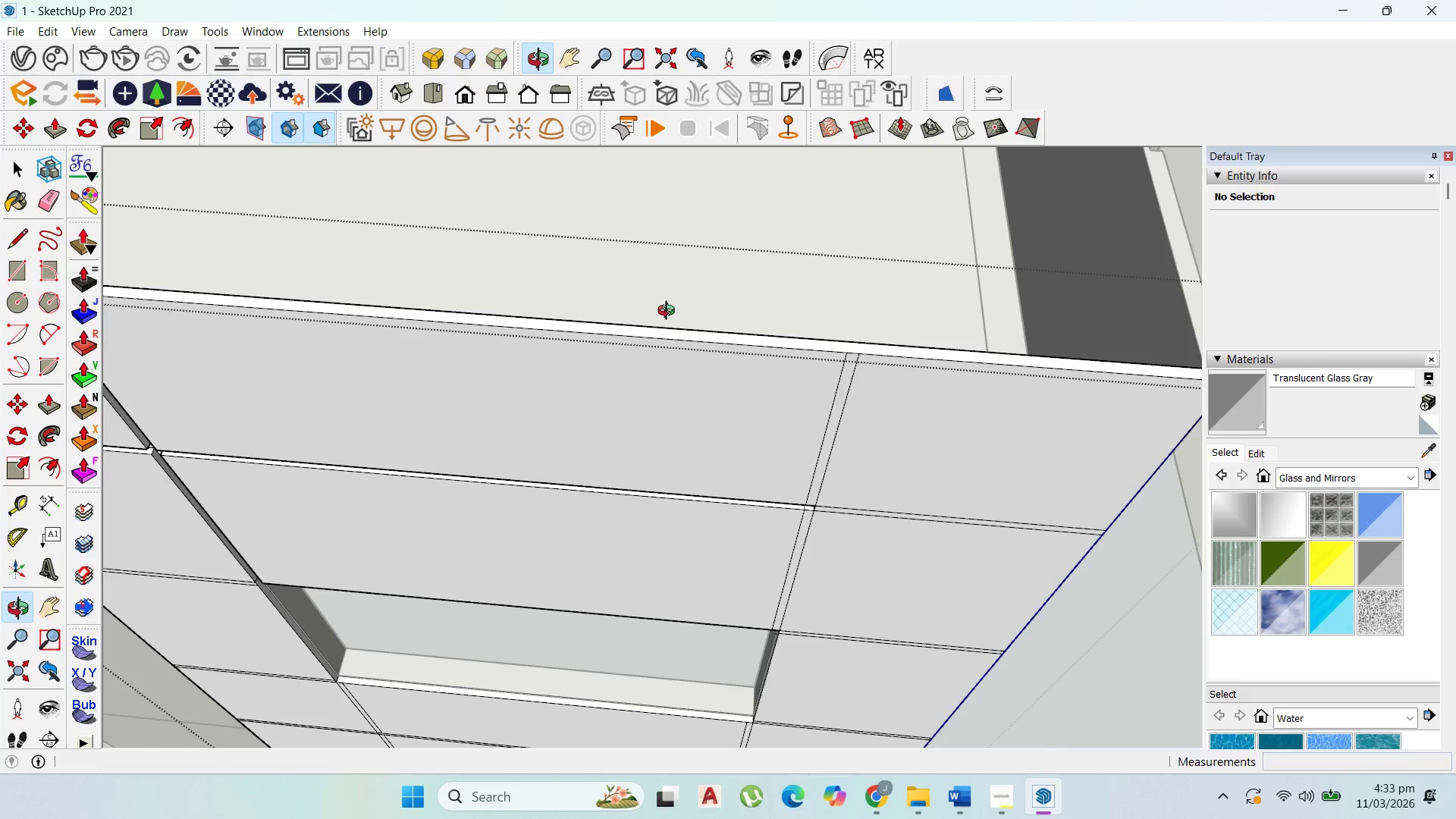 
key(Escape)
 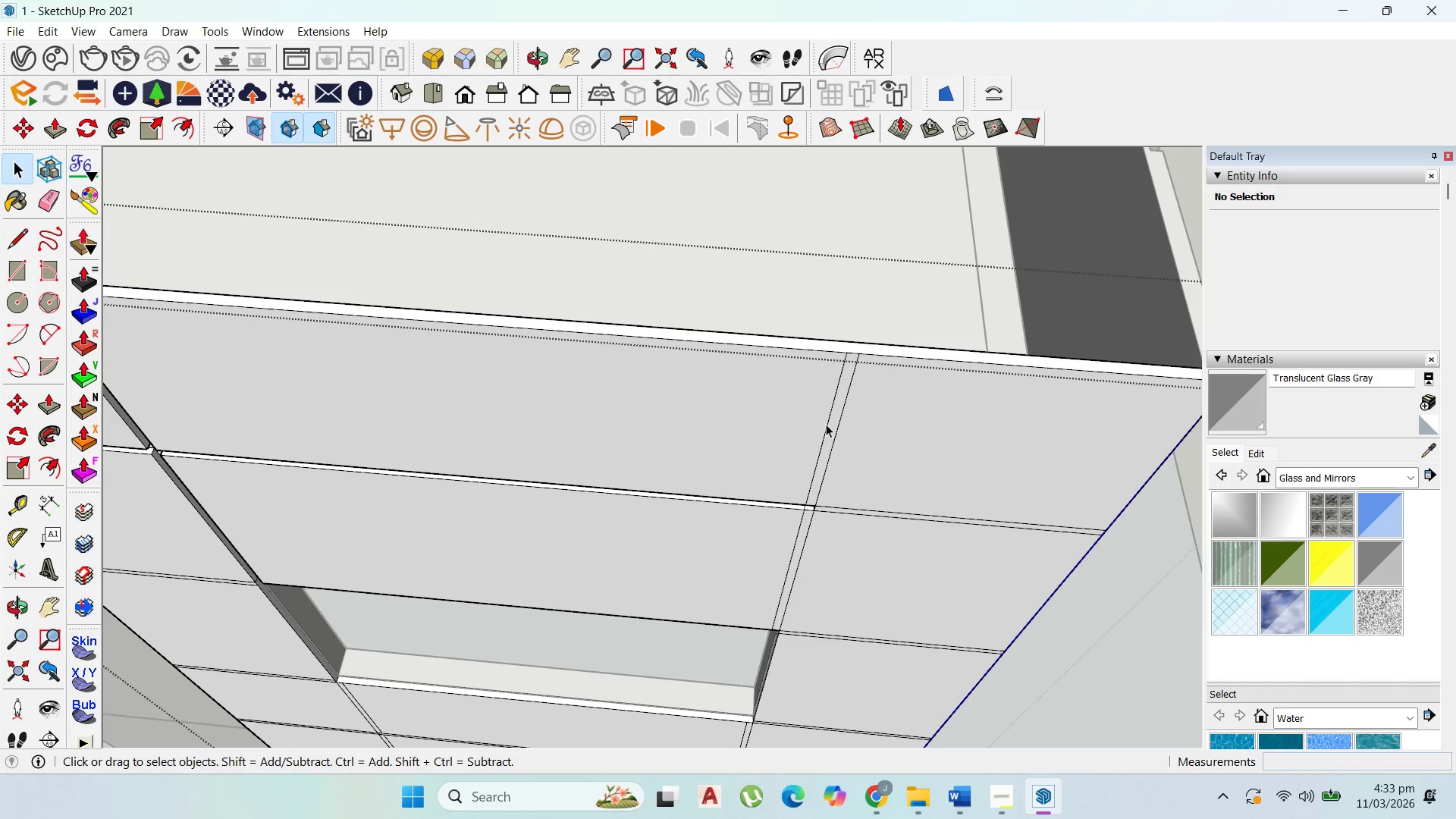 
double_click([826, 424])
 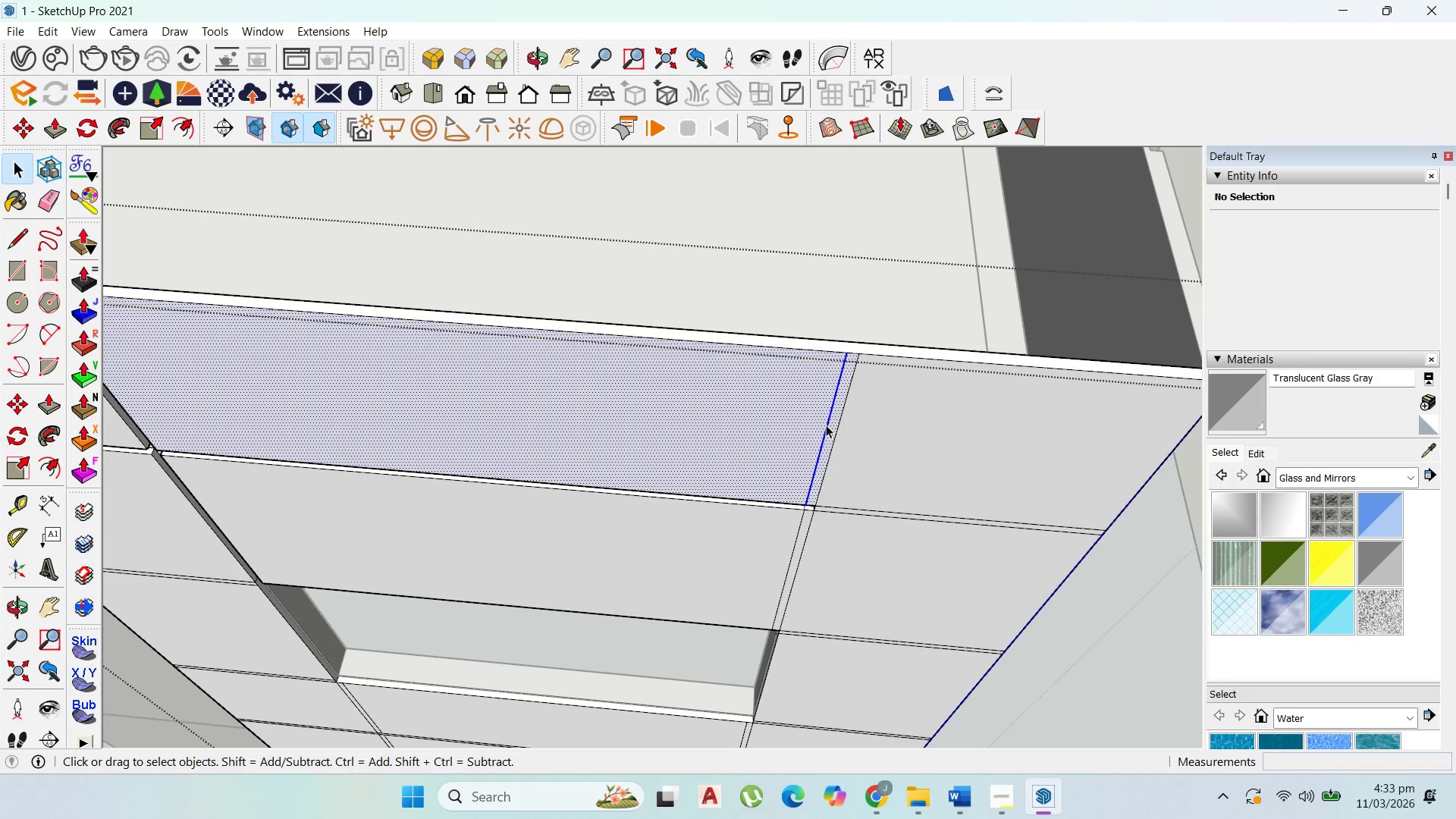 
triple_click([826, 425])
 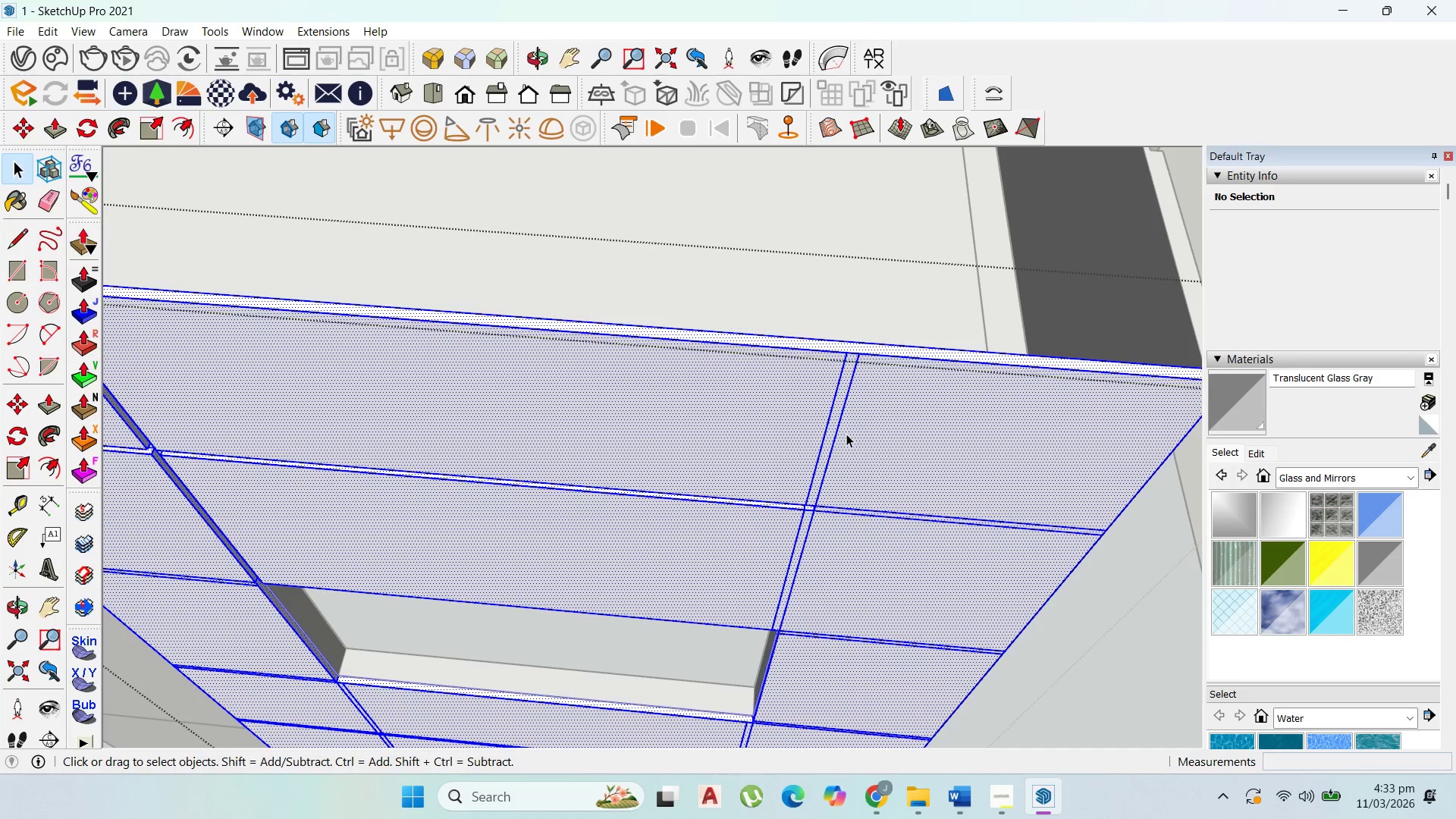 
scroll: coordinate [846, 434], scroll_direction: up, amount: 2.0
 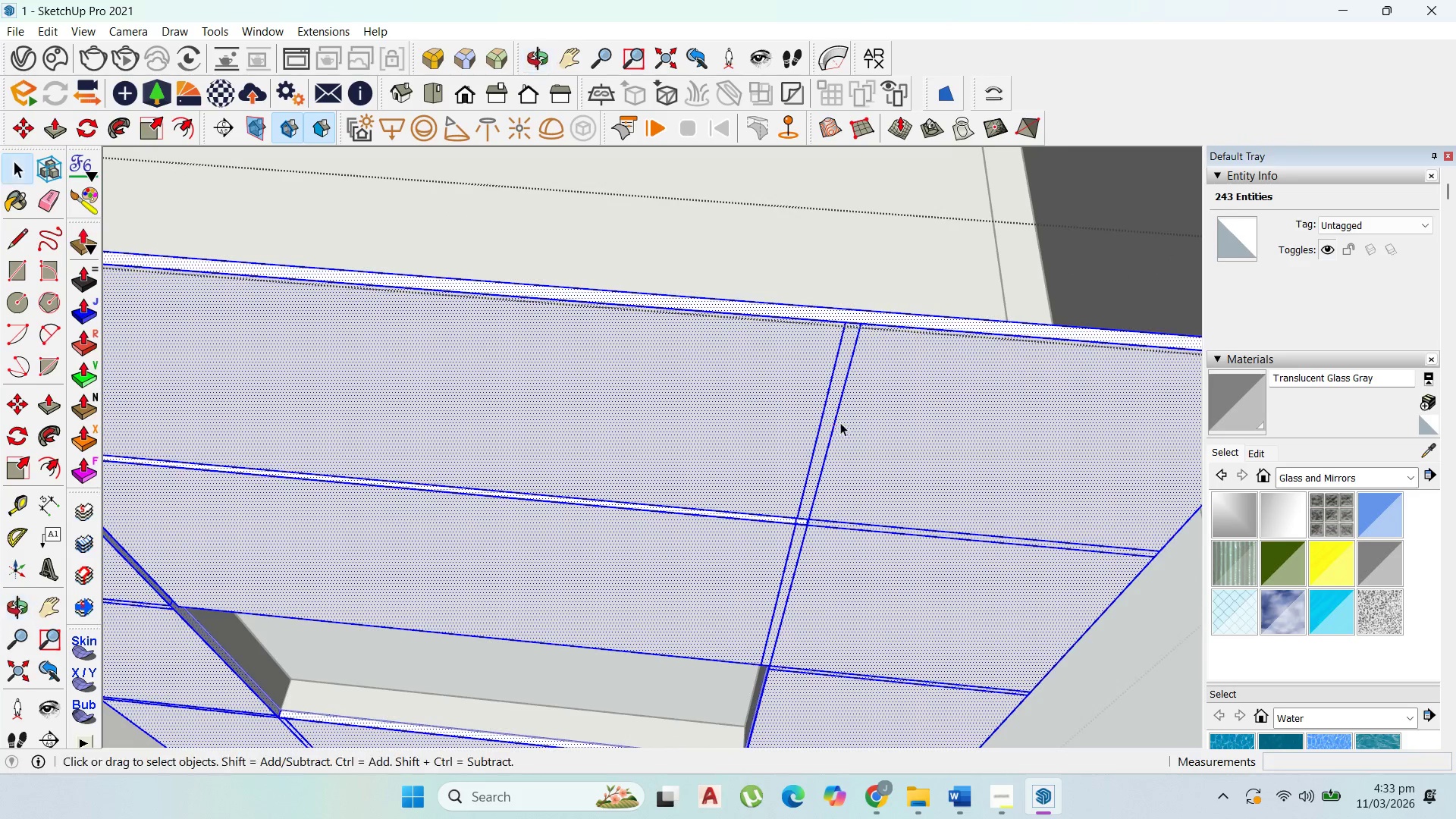 
key(P)
 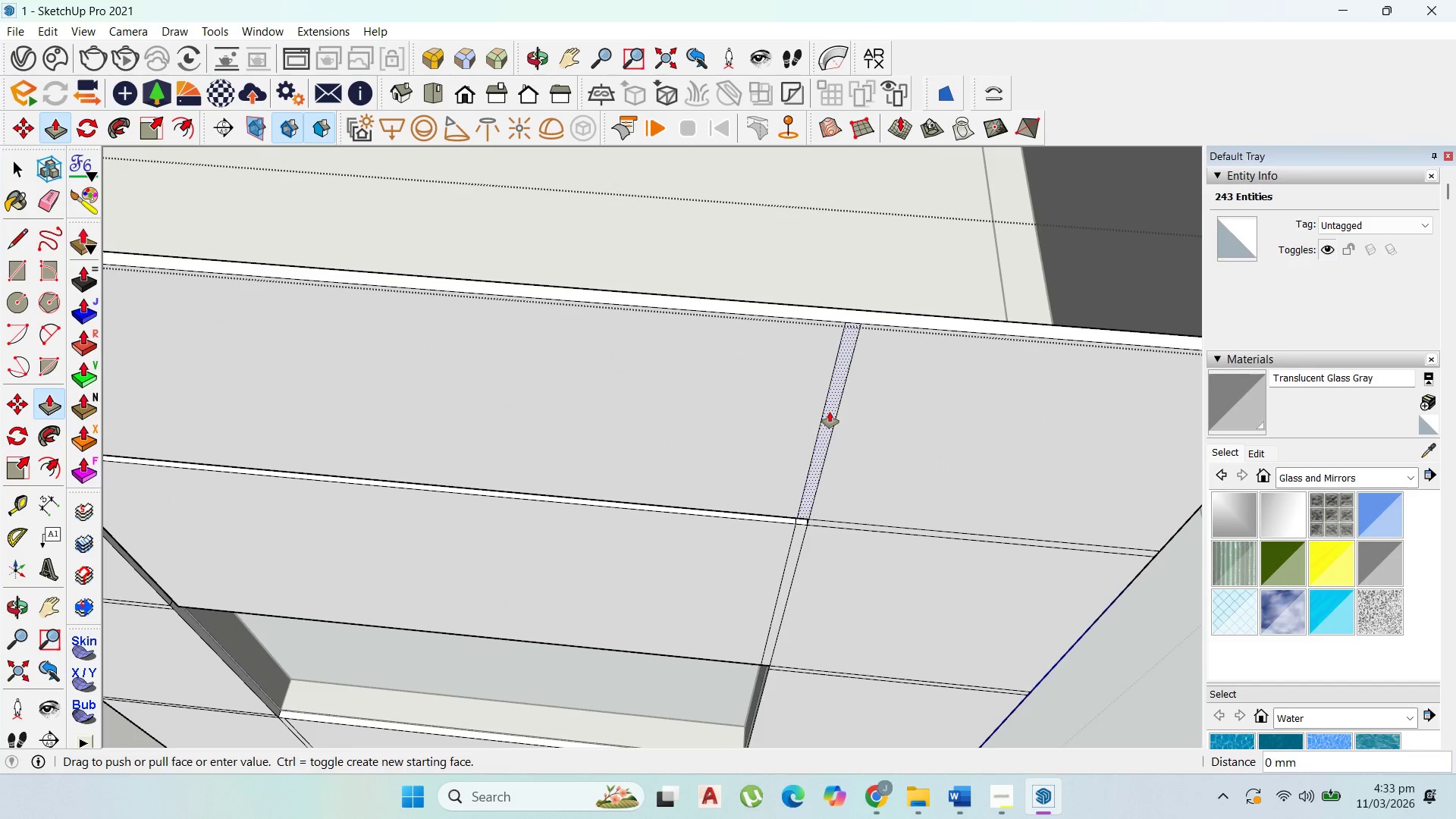 
double_click([830, 412])
 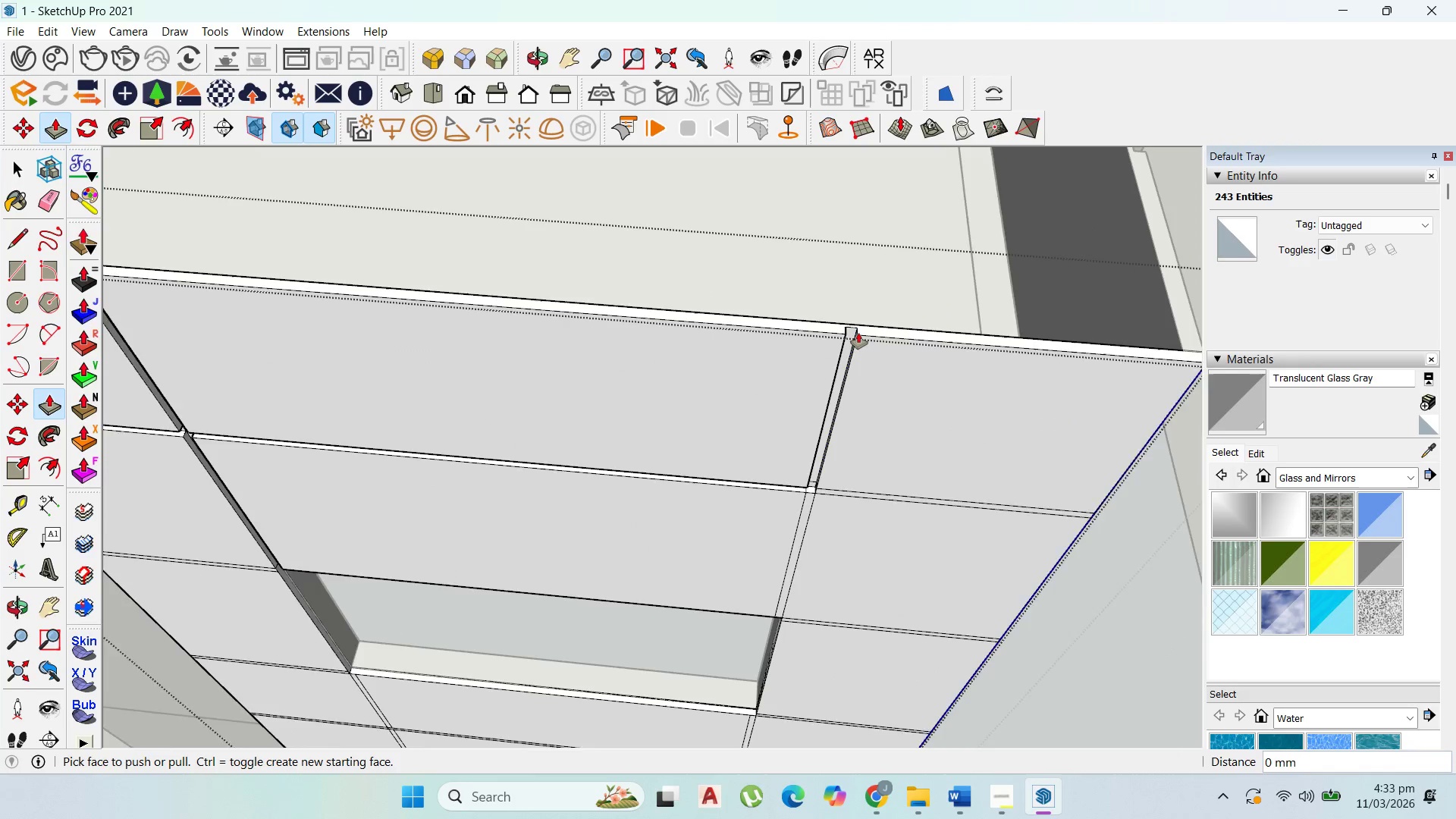 
scroll: coordinate [817, 490], scroll_direction: down, amount: 1.0
 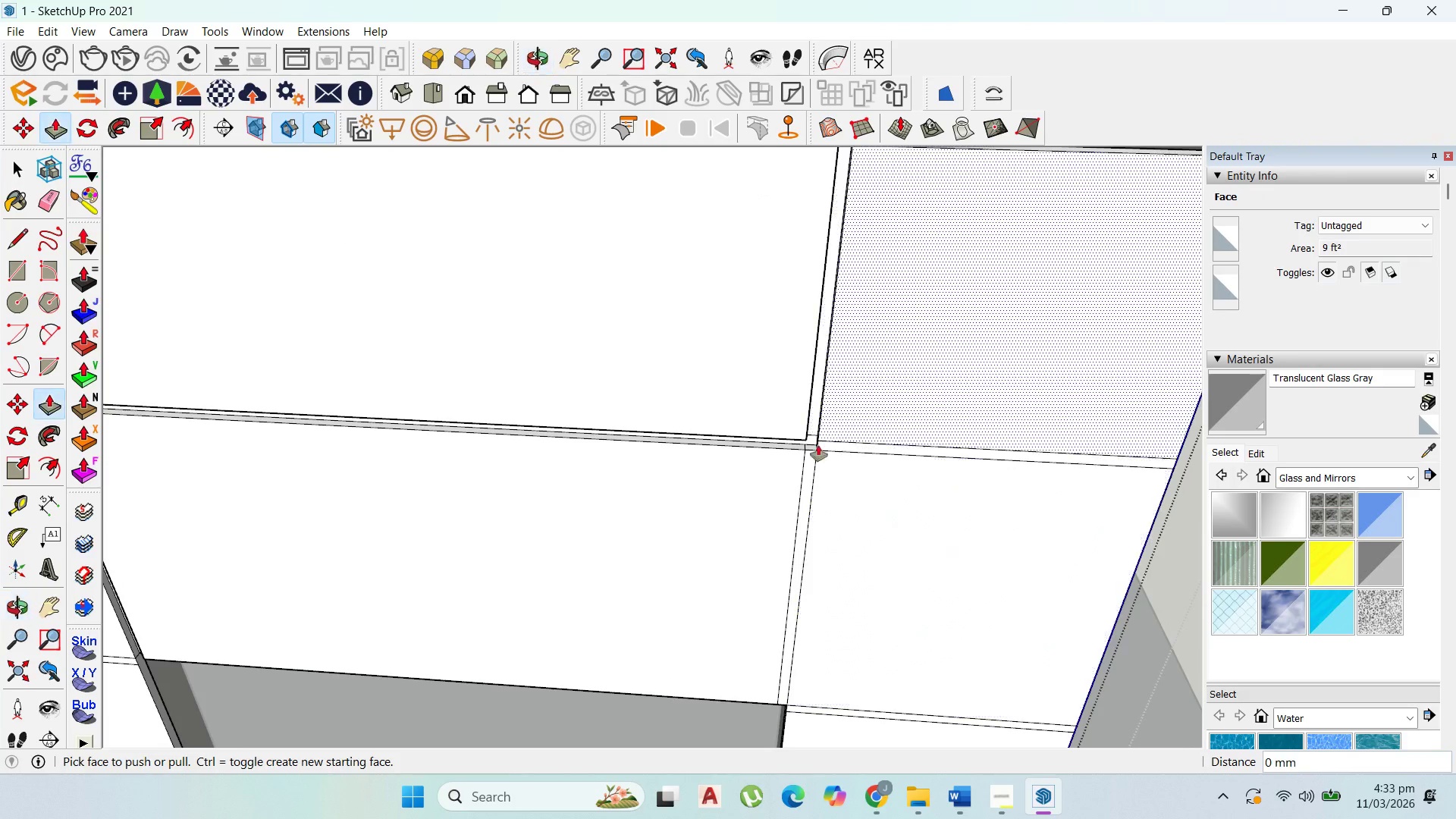 
left_click([809, 459])
 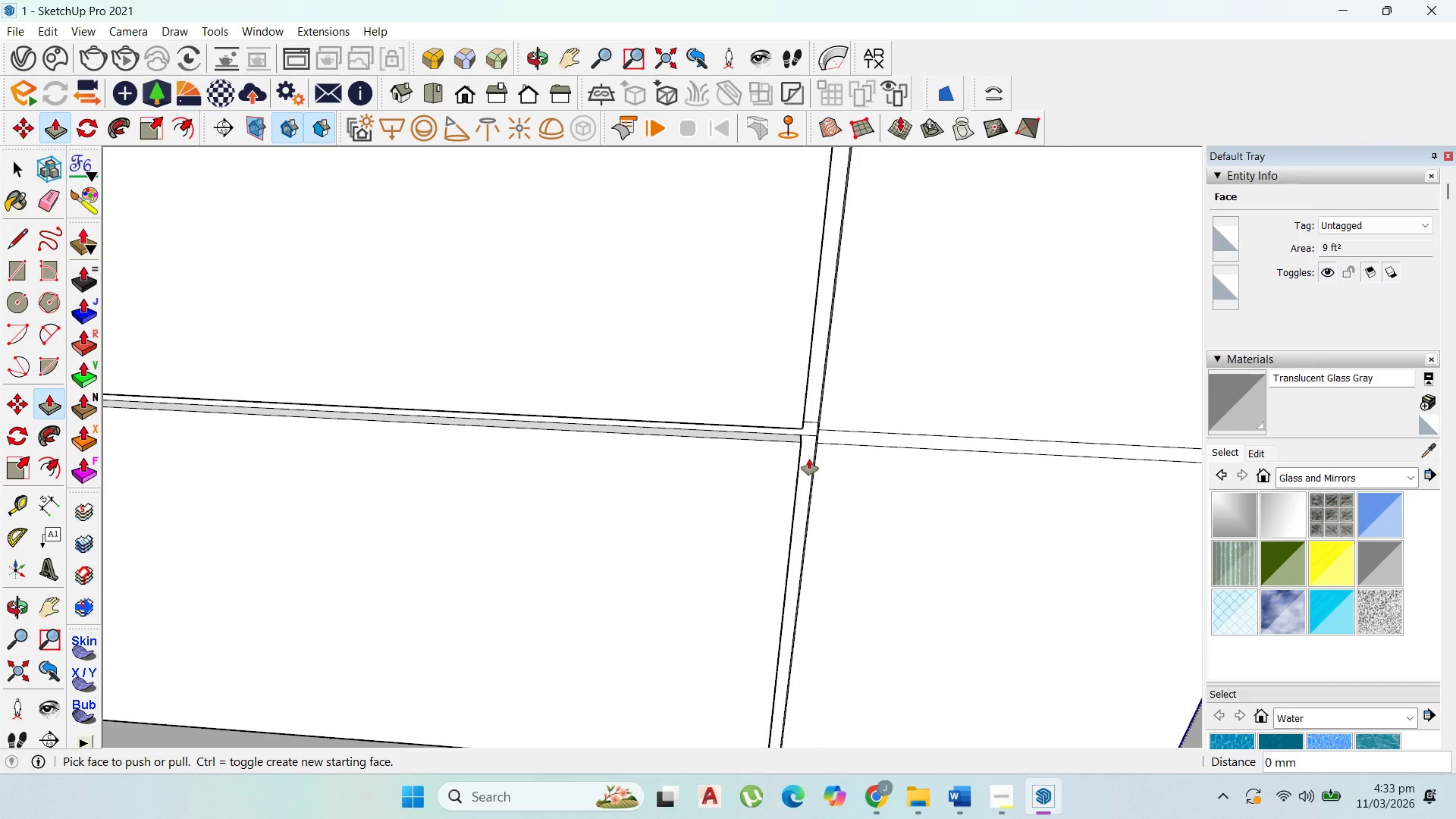 
scroll: coordinate [816, 471], scroll_direction: up, amount: 3.0
 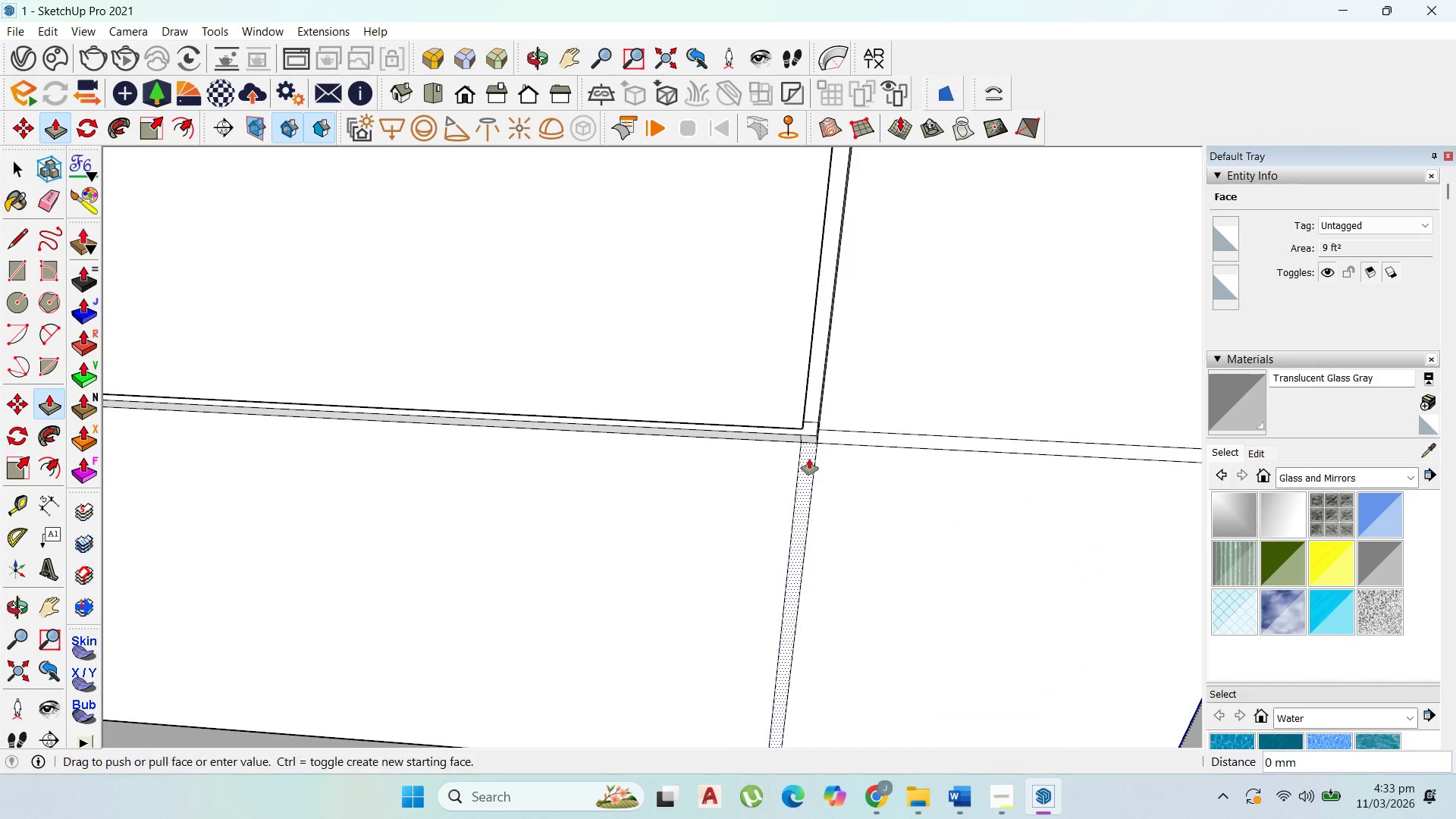 
double_click([809, 459])
 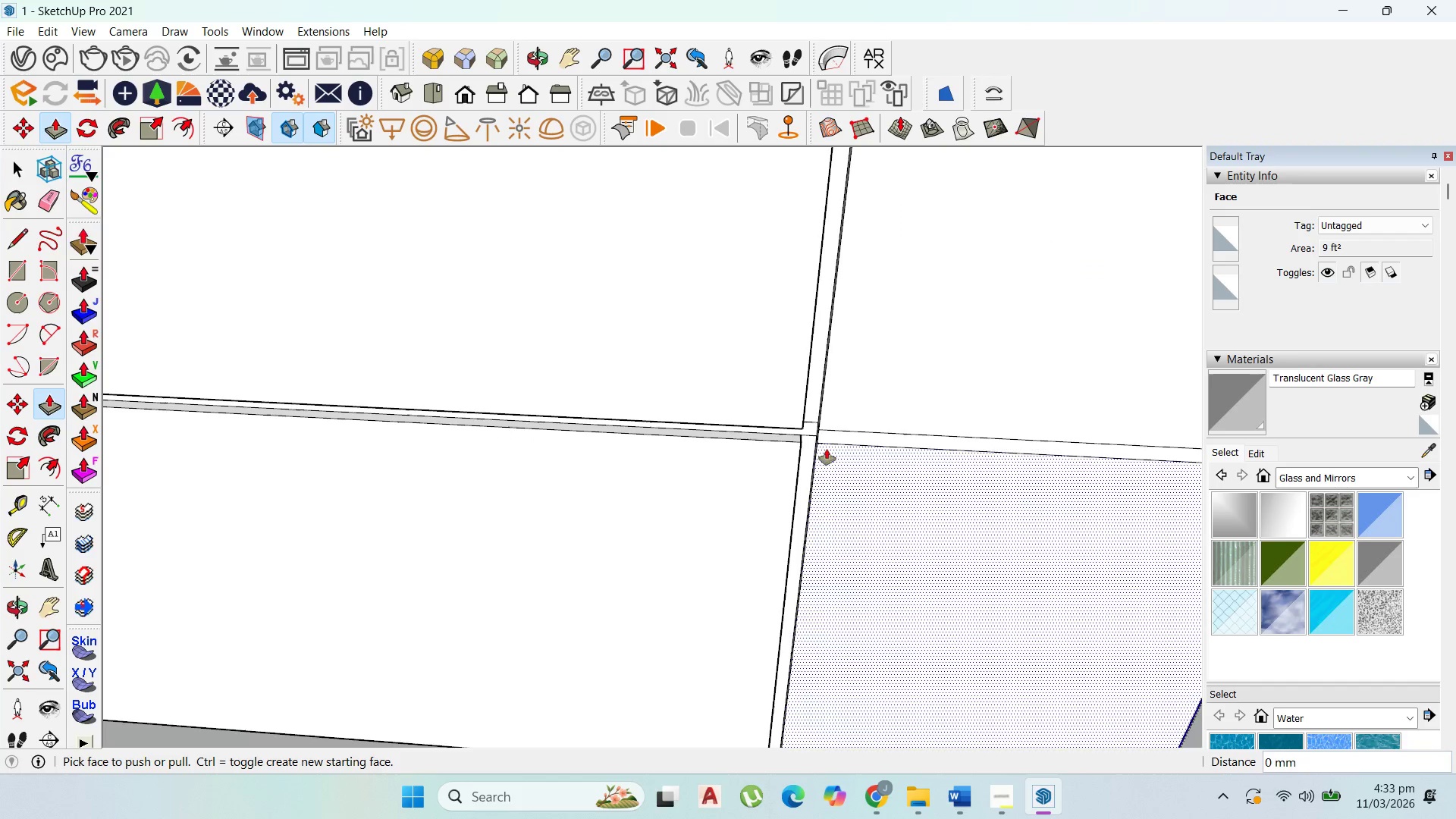 
double_click([835, 438])
 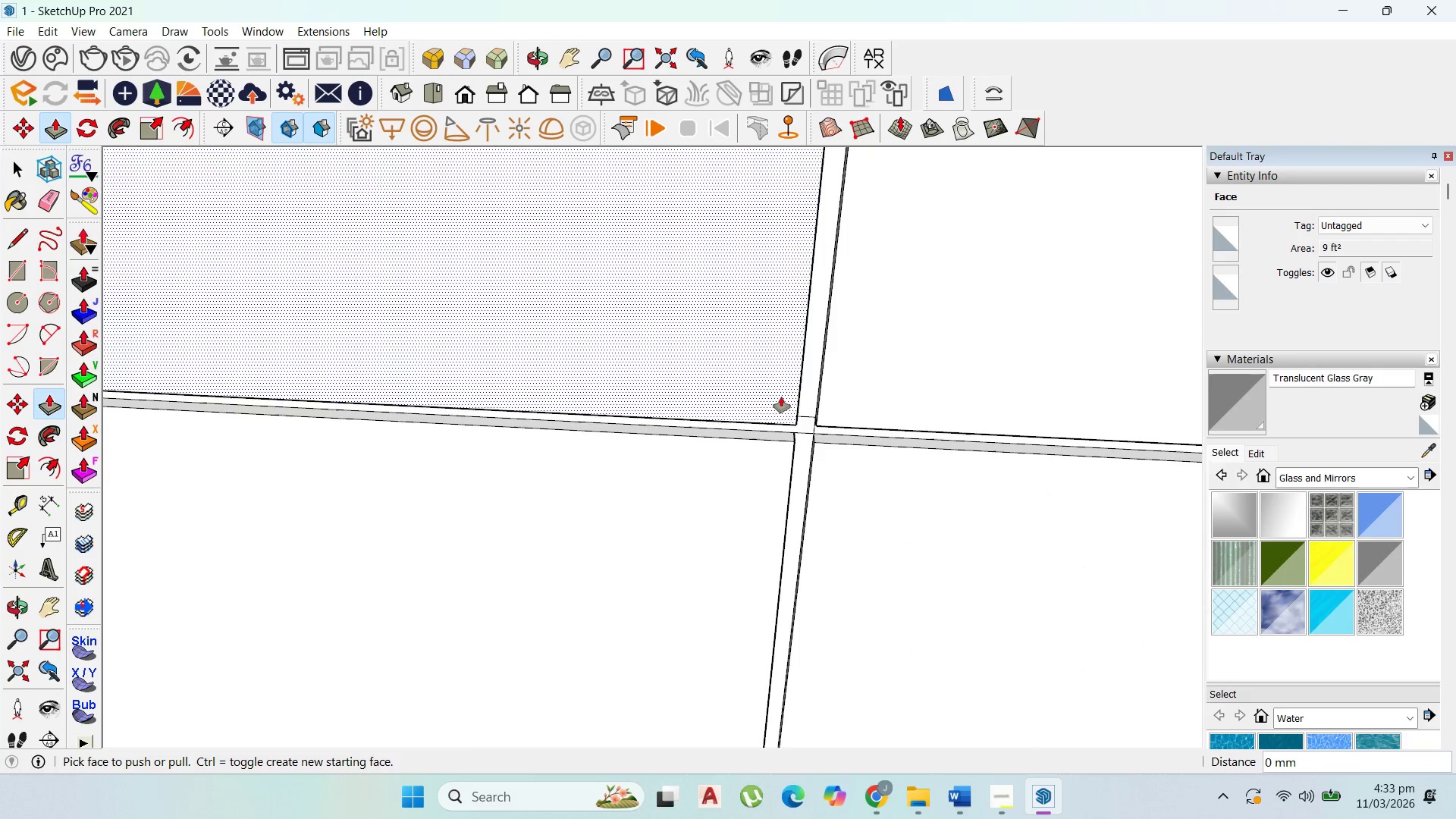 
scroll: coordinate [831, 444], scroll_direction: up, amount: 2.0
 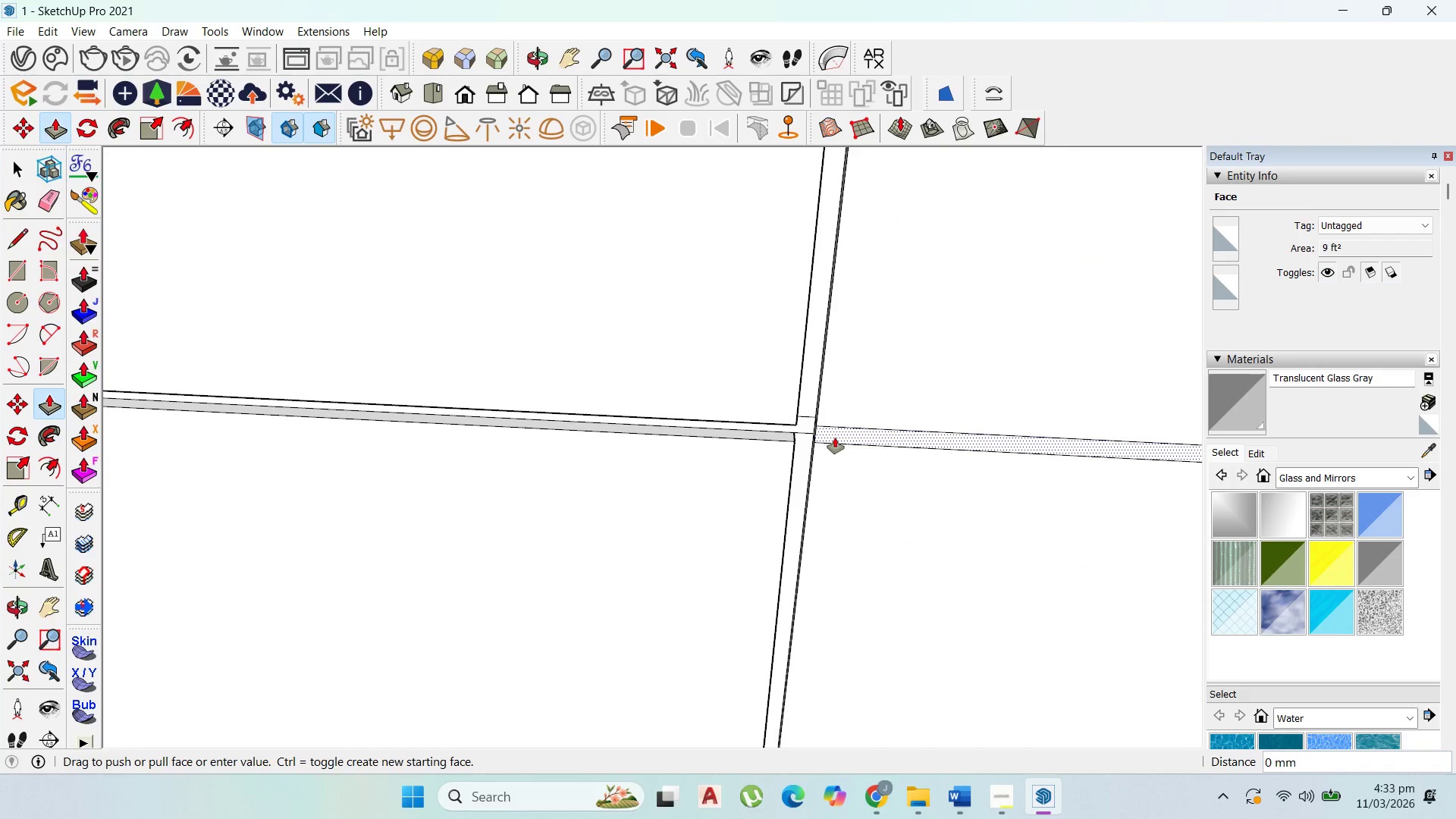 
scroll: coordinate [869, 306], scroll_direction: down, amount: 25.0
 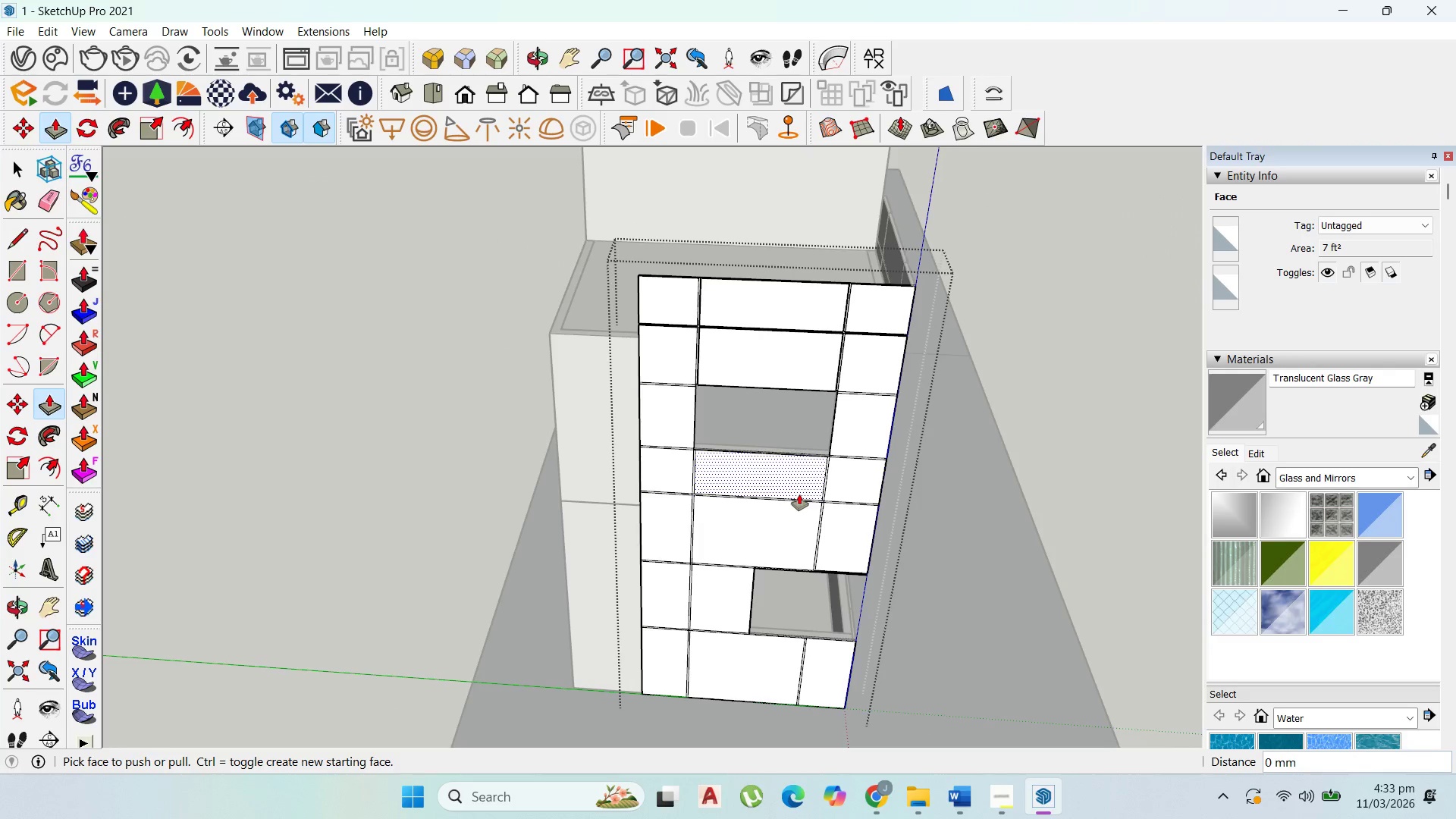 
double_click([879, 364])
 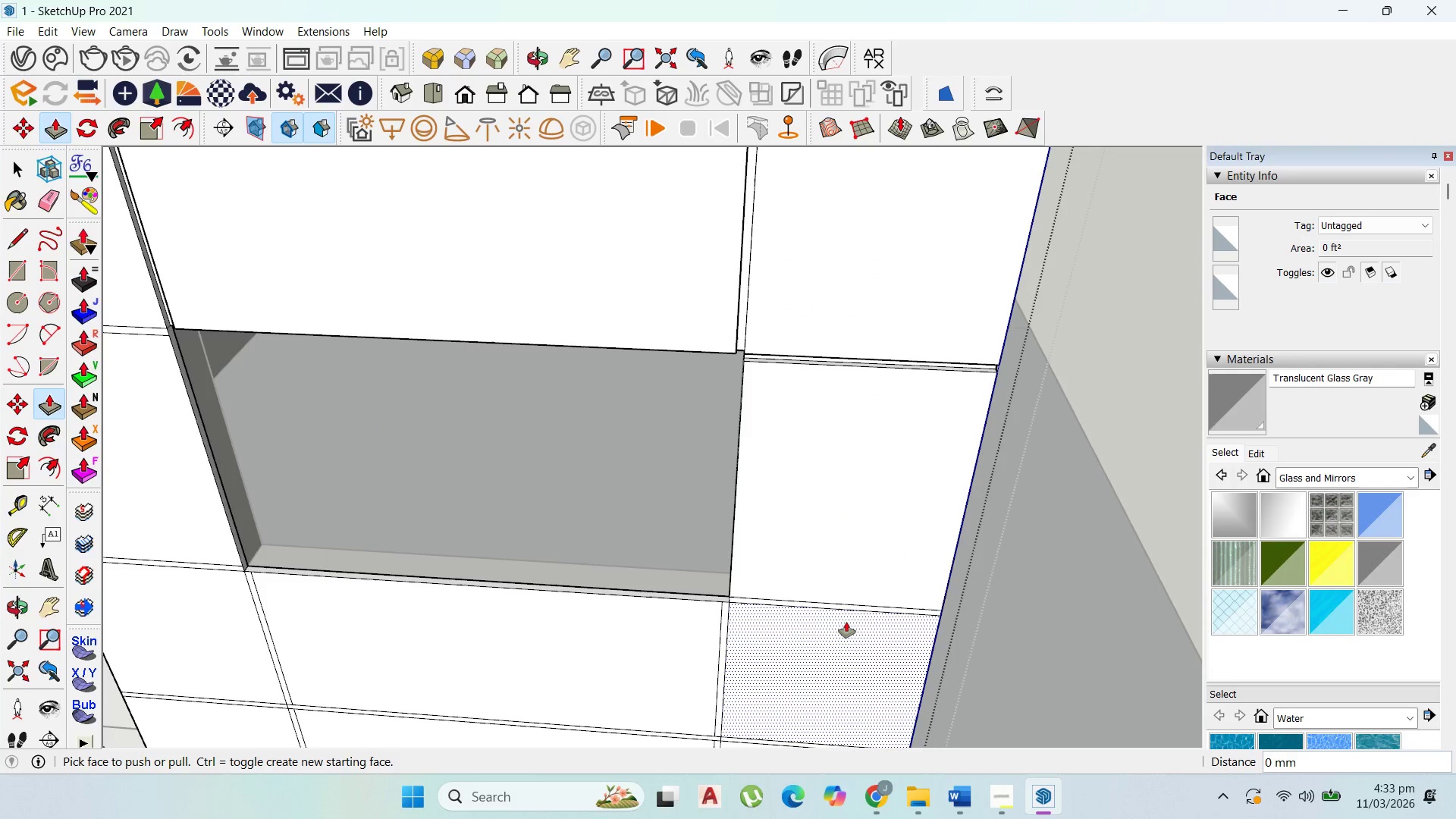 
scroll: coordinate [879, 360], scroll_direction: up, amount: 14.0
 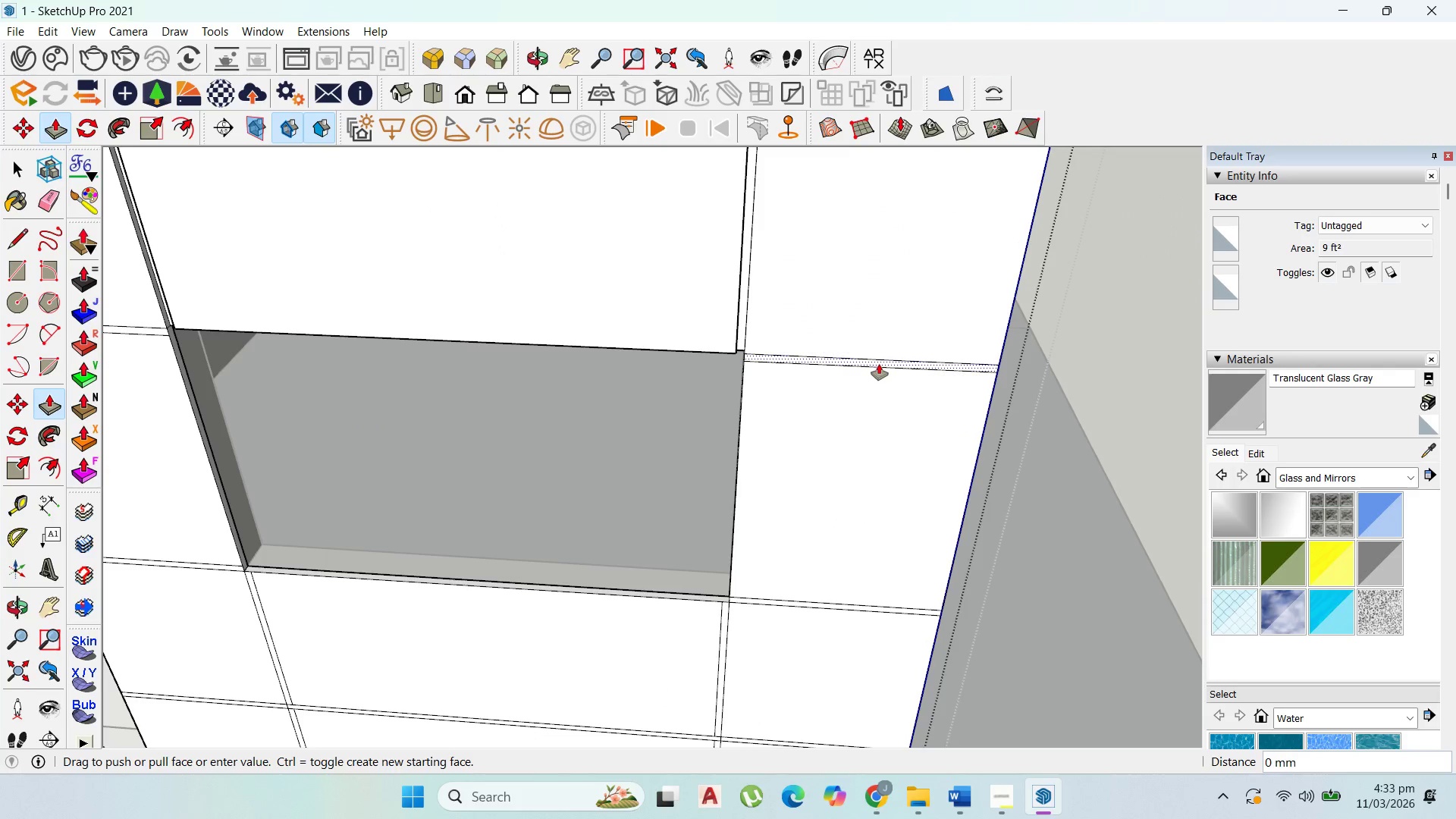 
left_click([841, 603])
 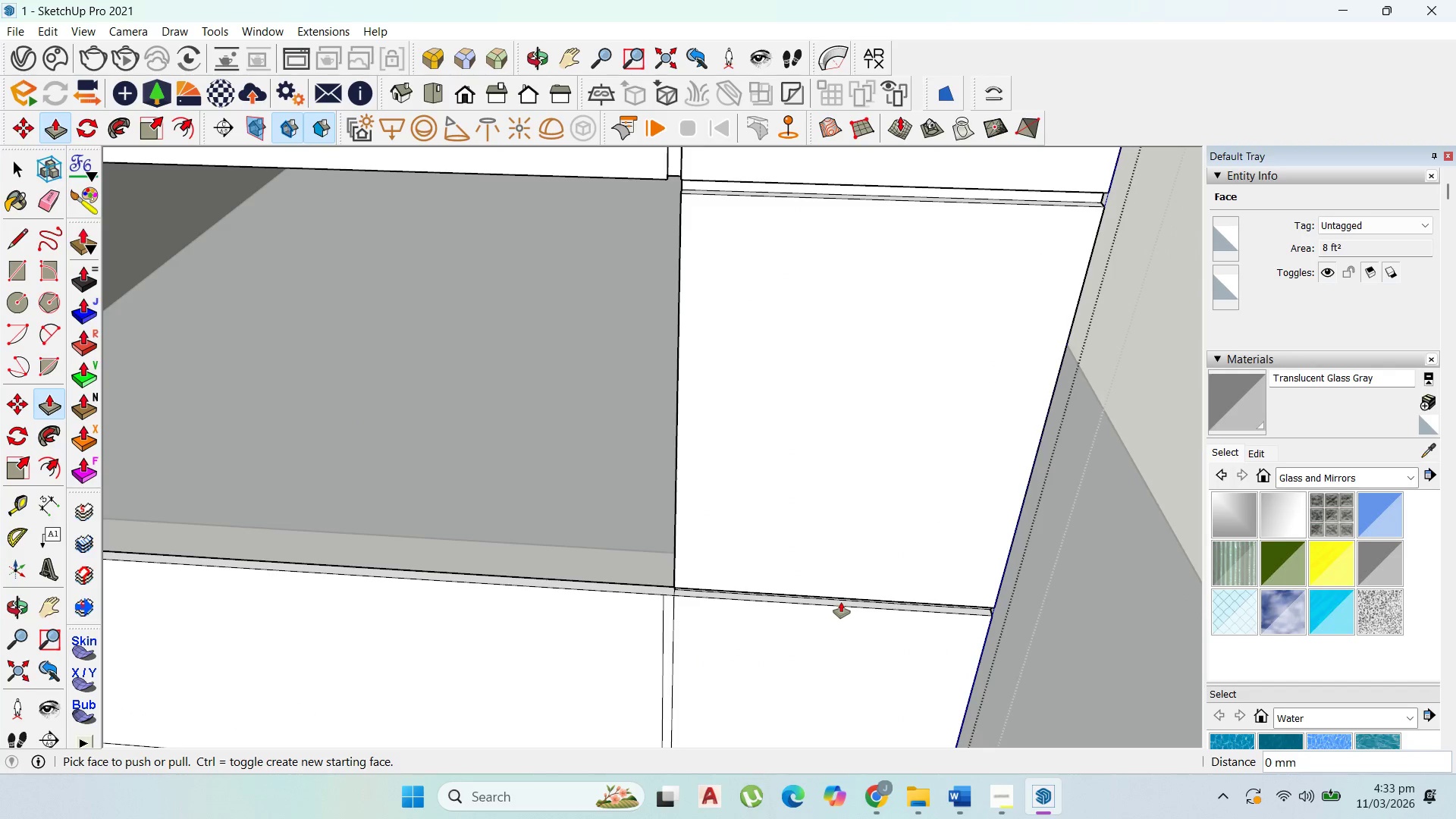 
scroll: coordinate [839, 610], scroll_direction: up, amount: 4.0
 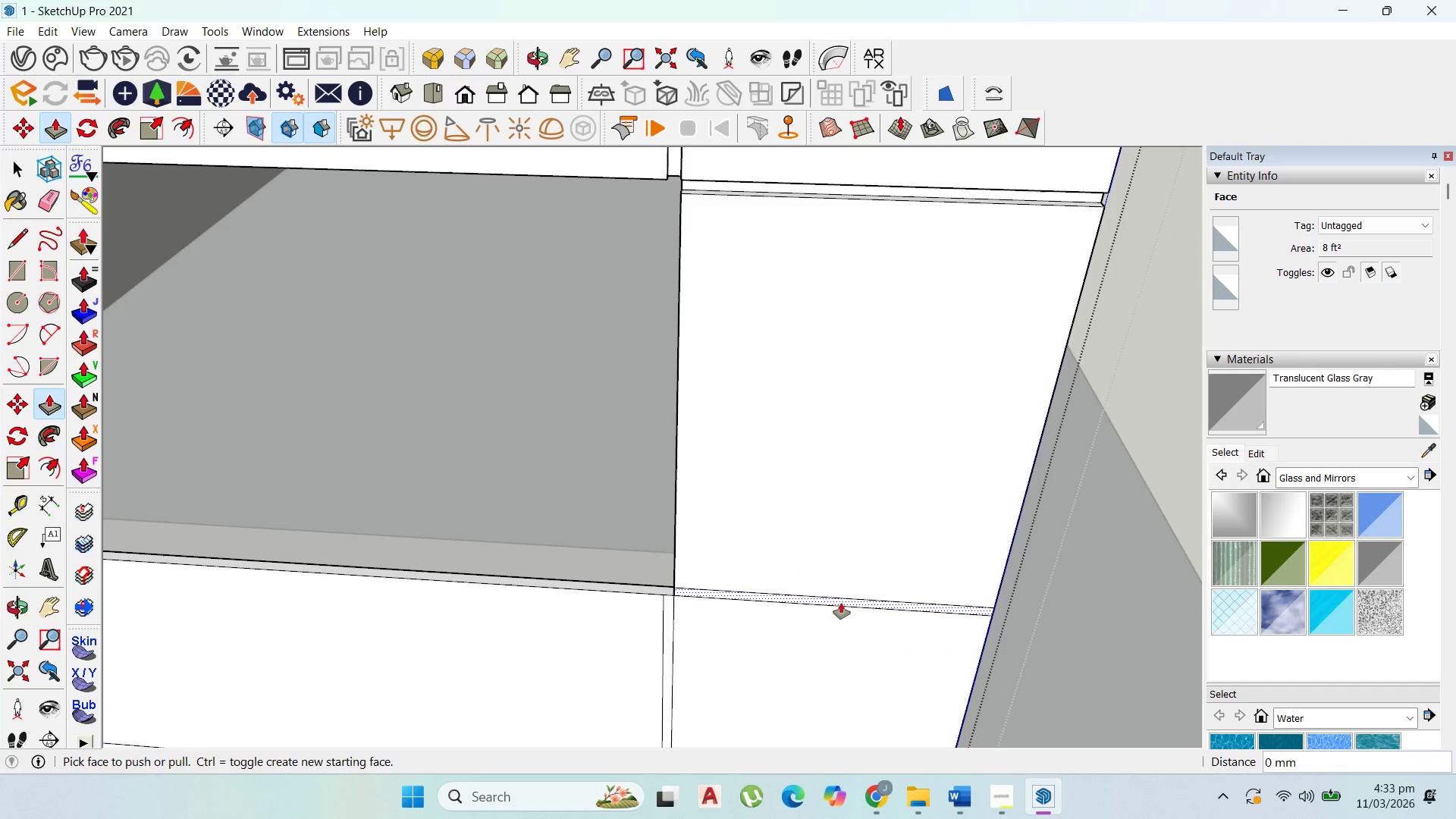 
double_click([841, 602])
 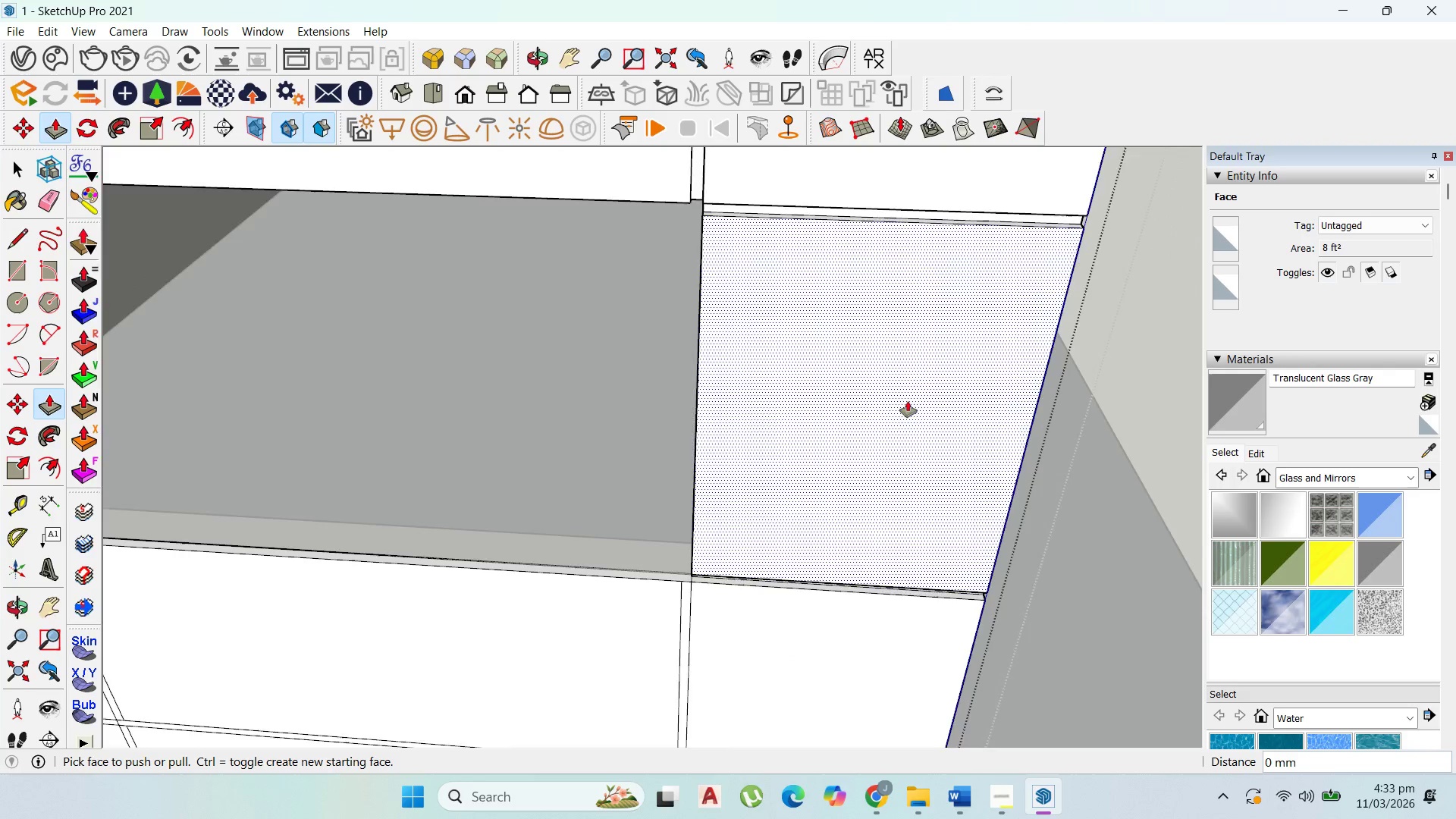 
scroll: coordinate [918, 378], scroll_direction: down, amount: 10.0
 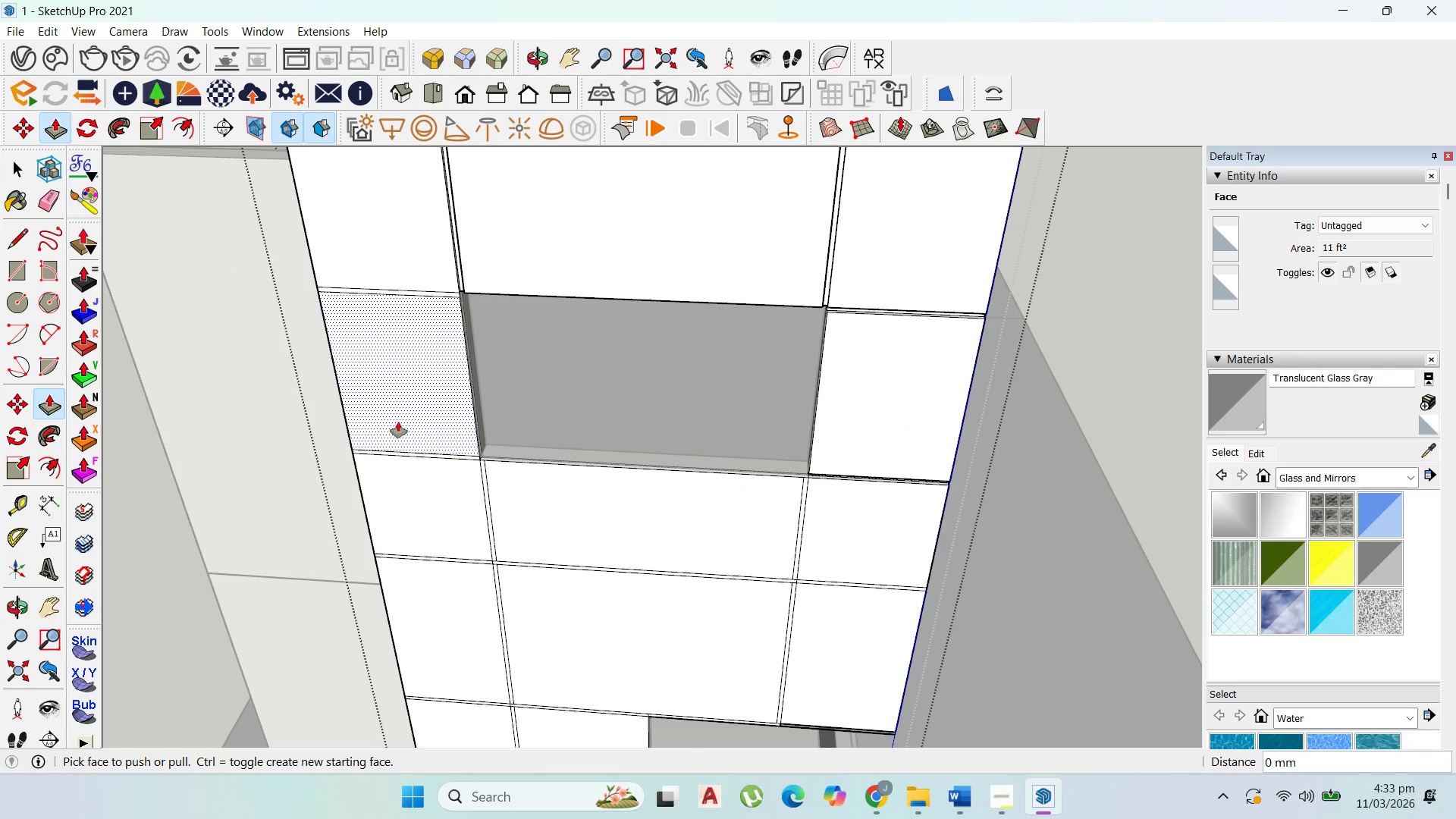 
scroll: coordinate [497, 462], scroll_direction: up, amount: 8.0
 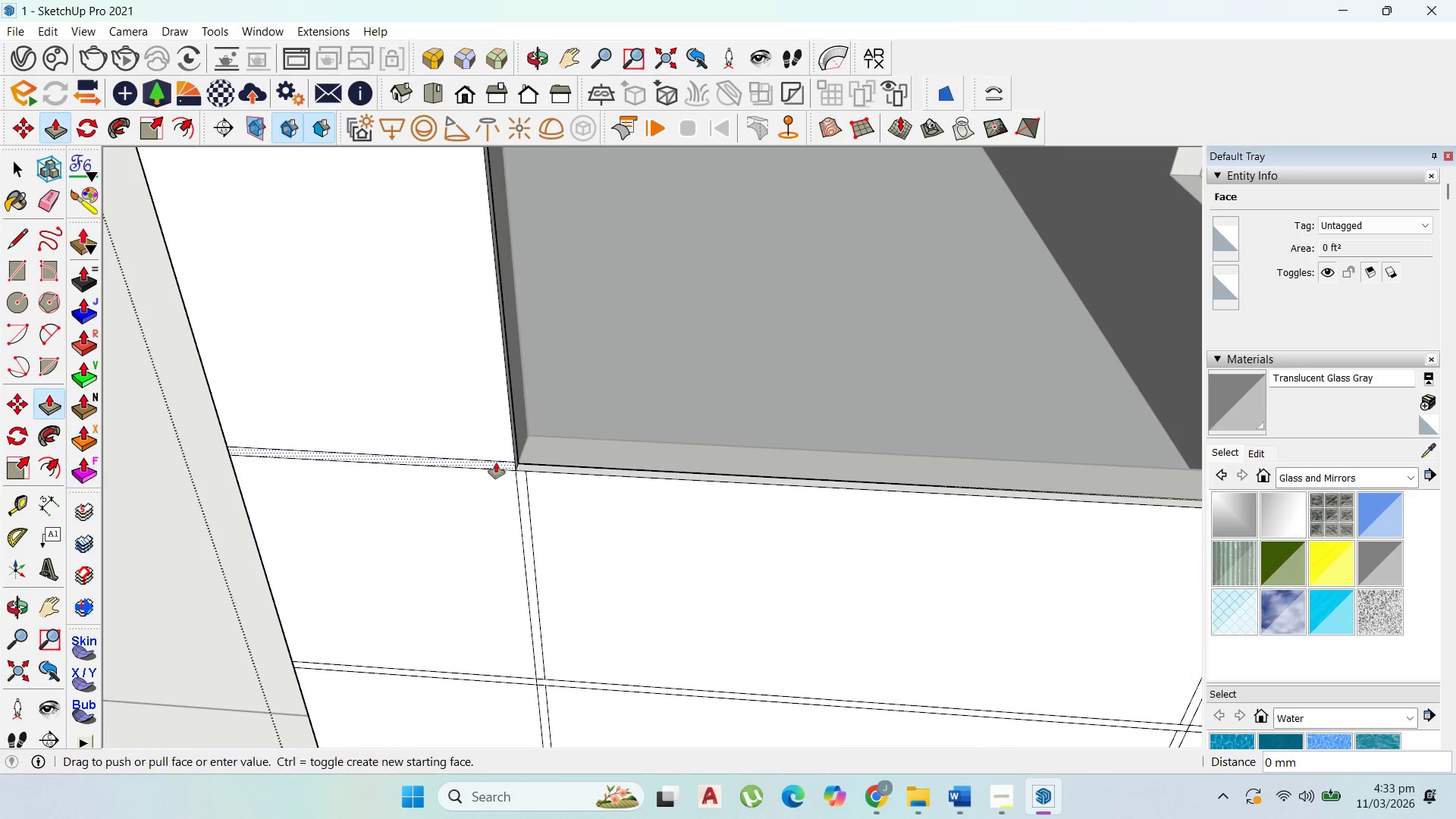 
left_click([496, 463])
 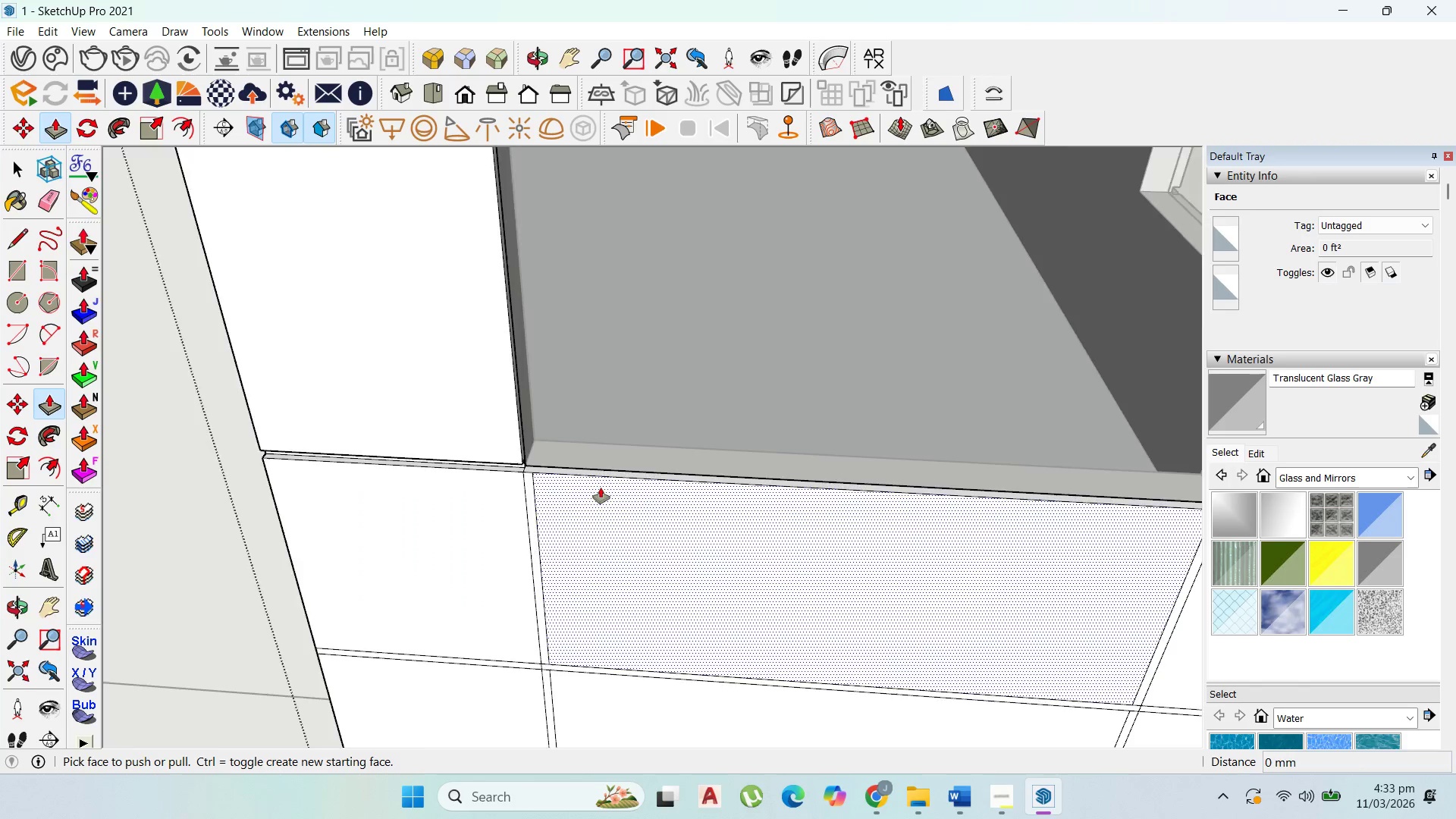 
scroll: coordinate [497, 252], scroll_direction: down, amount: 3.0
 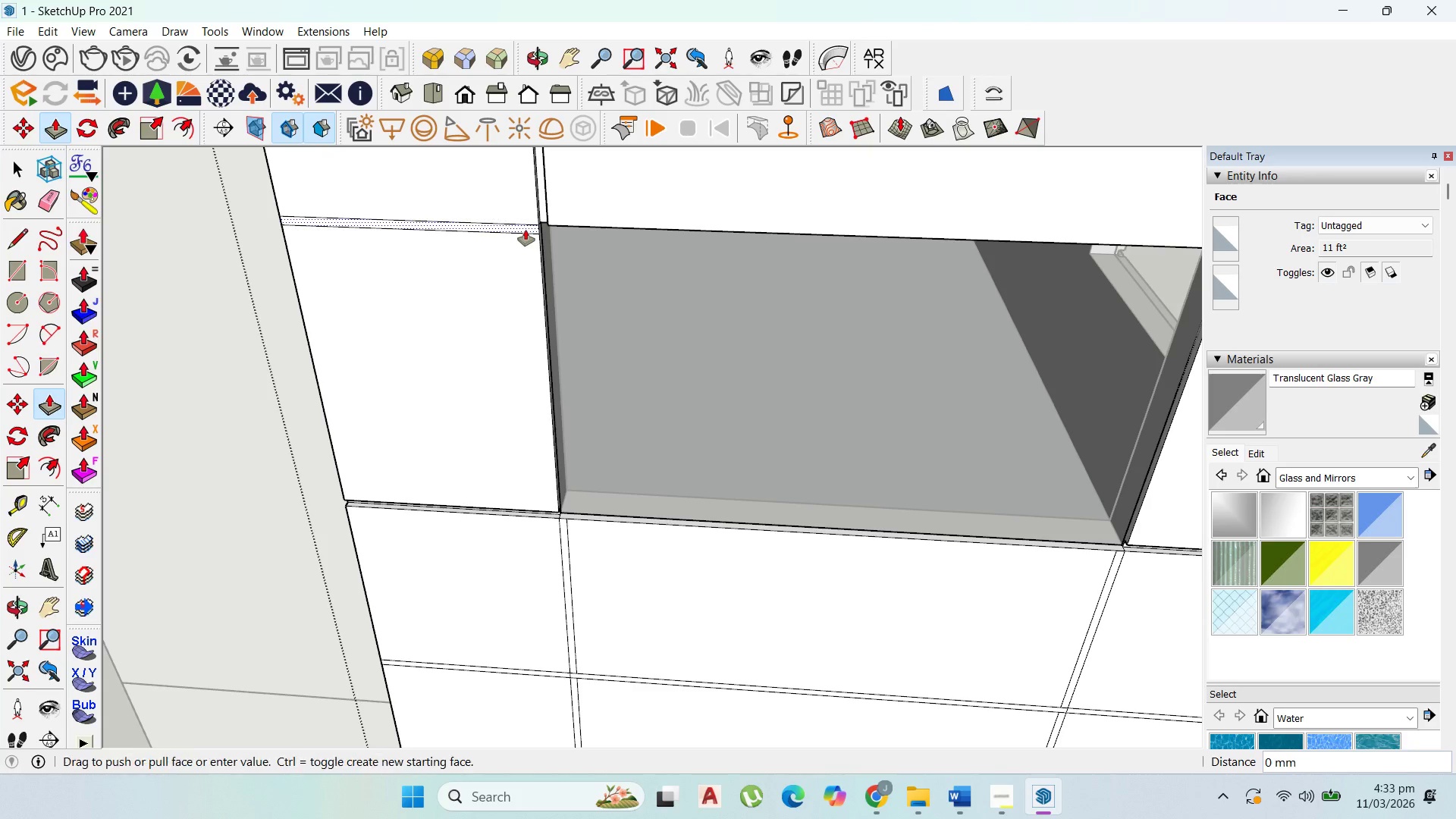 
double_click([526, 230])
 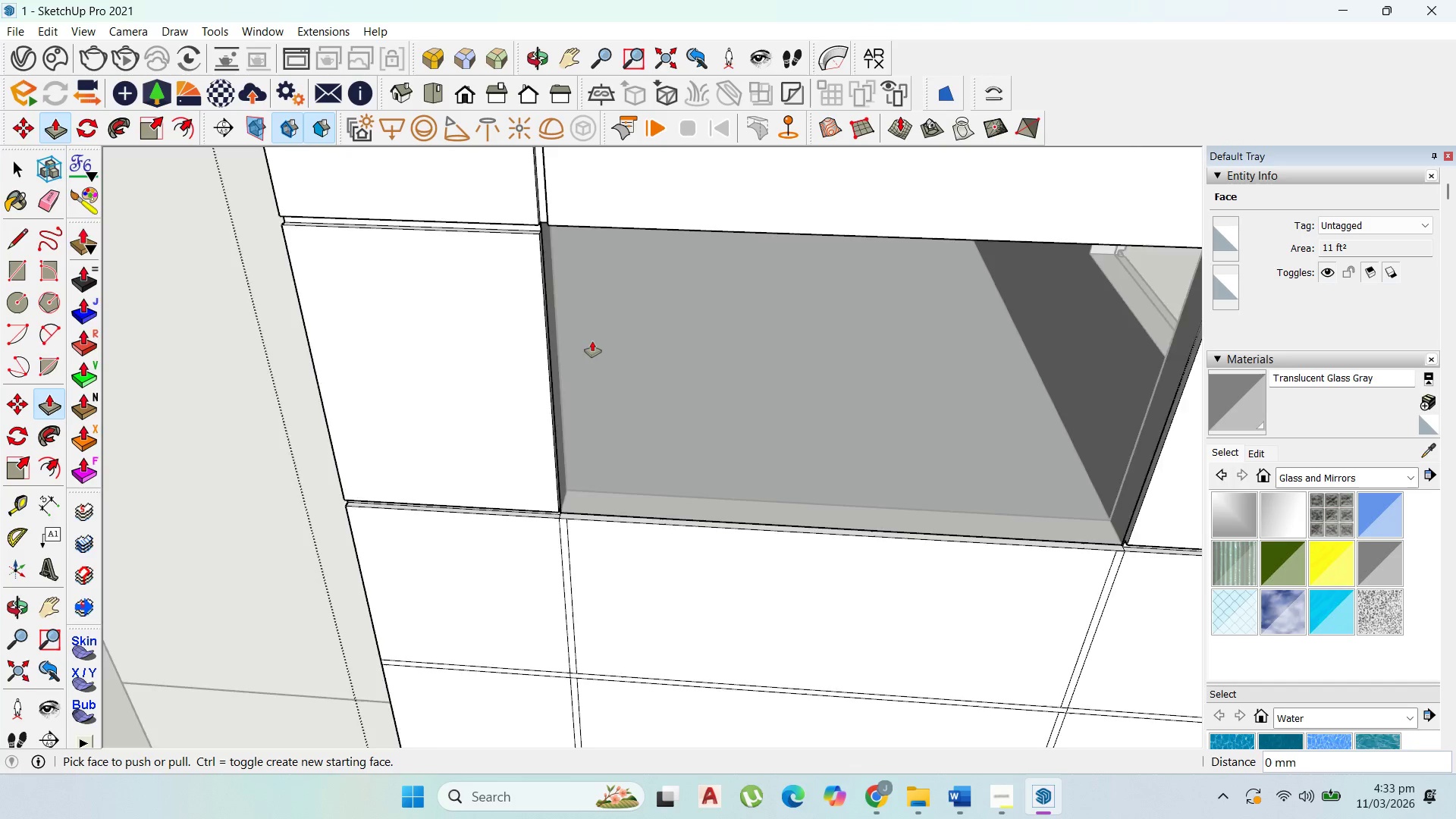 
scroll: coordinate [618, 348], scroll_direction: down, amount: 6.0
 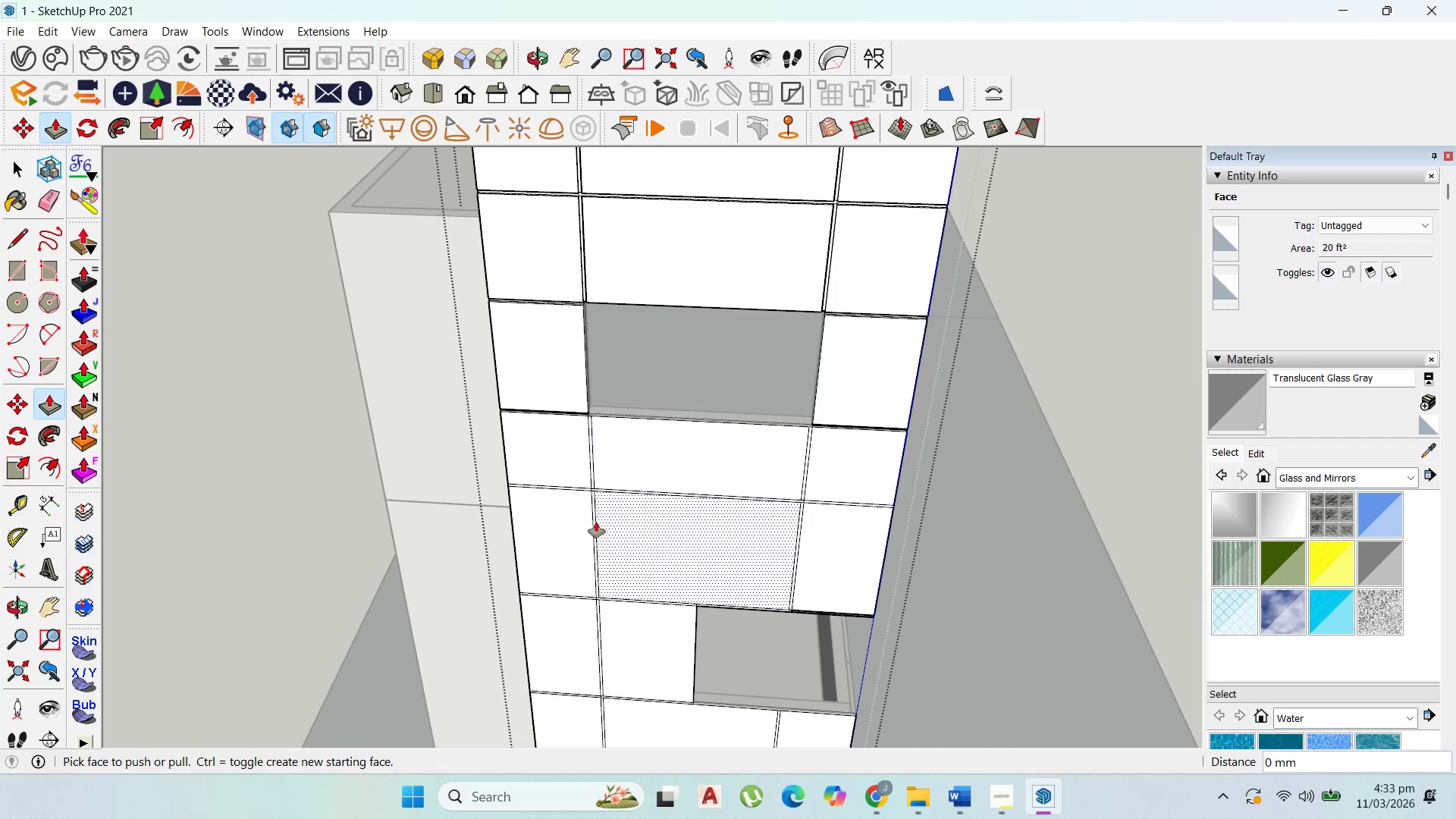 
double_click([604, 430])
 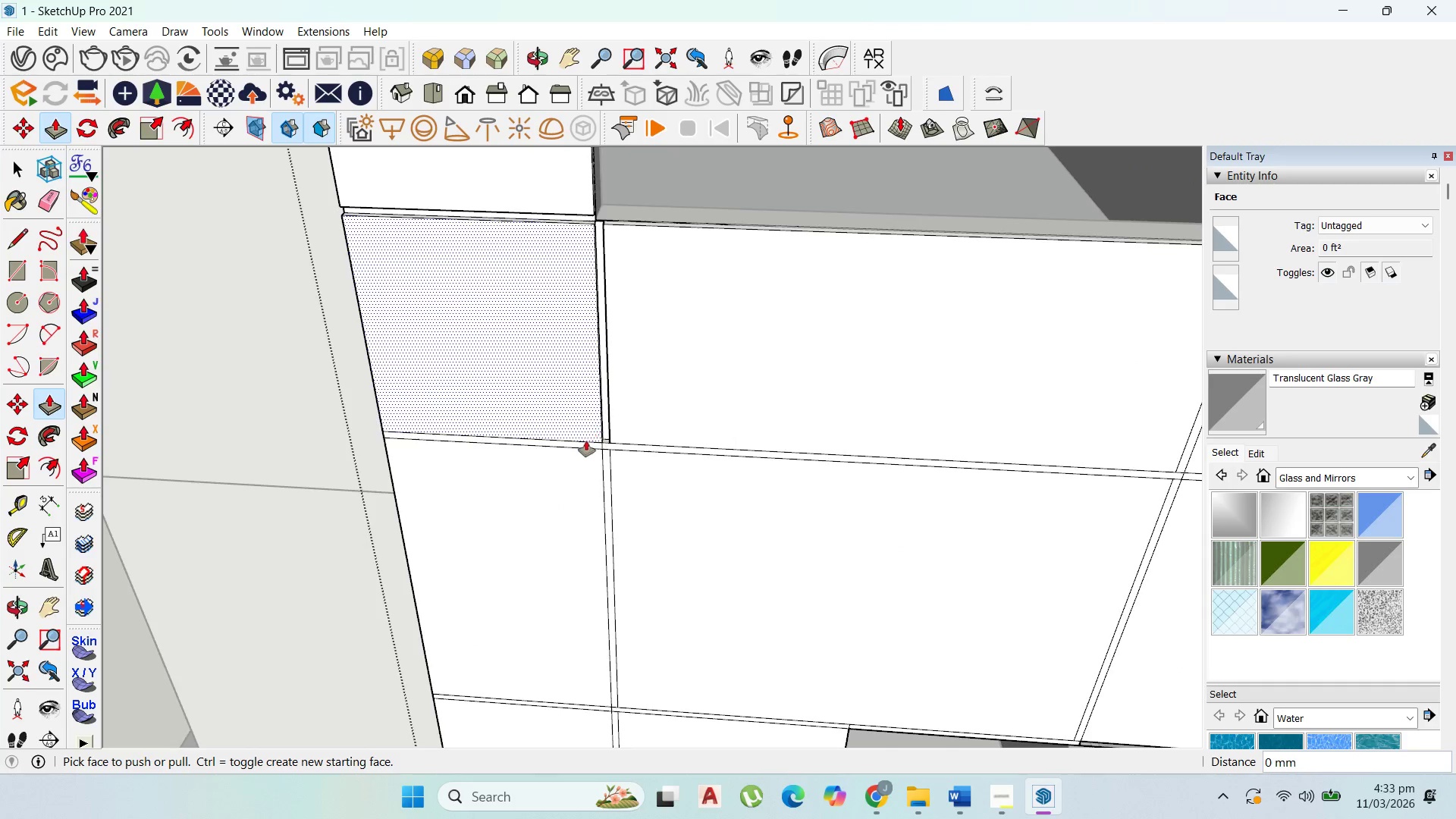 
scroll: coordinate [604, 430], scroll_direction: up, amount: 9.0
 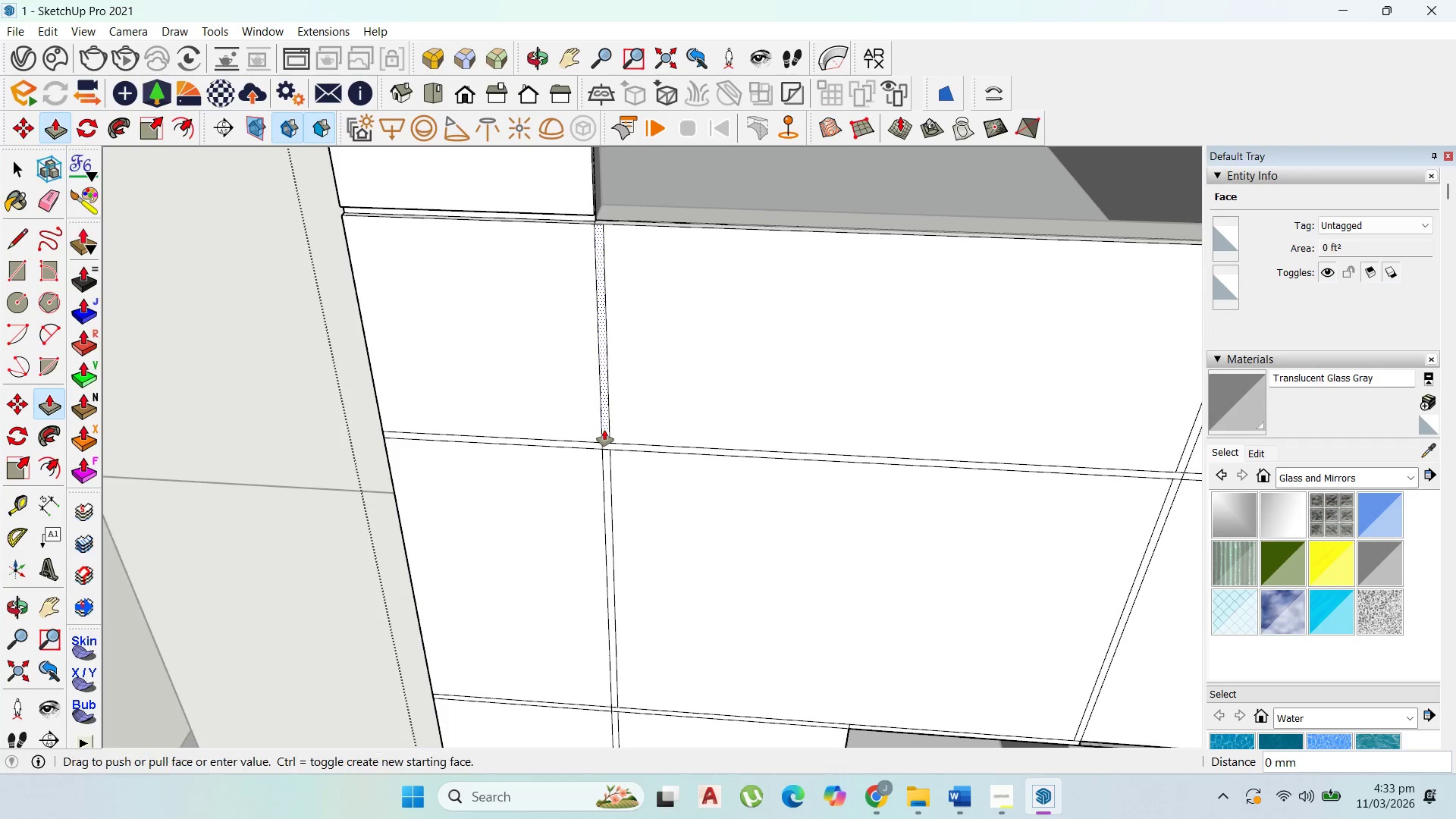 
scroll: coordinate [977, 406], scroll_direction: none, amount: 0.0
 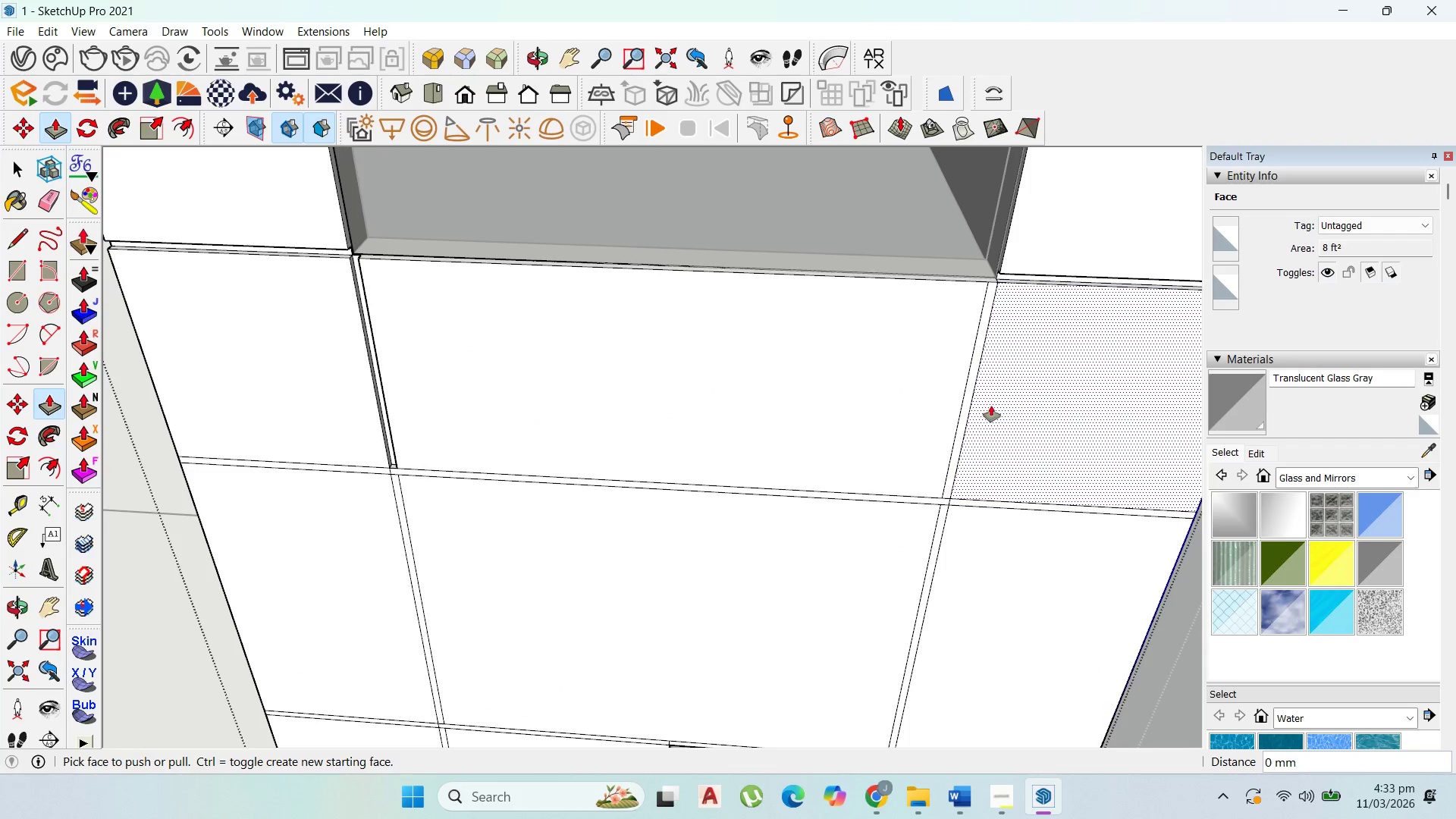 
scroll: coordinate [991, 406], scroll_direction: up, amount: 2.0
 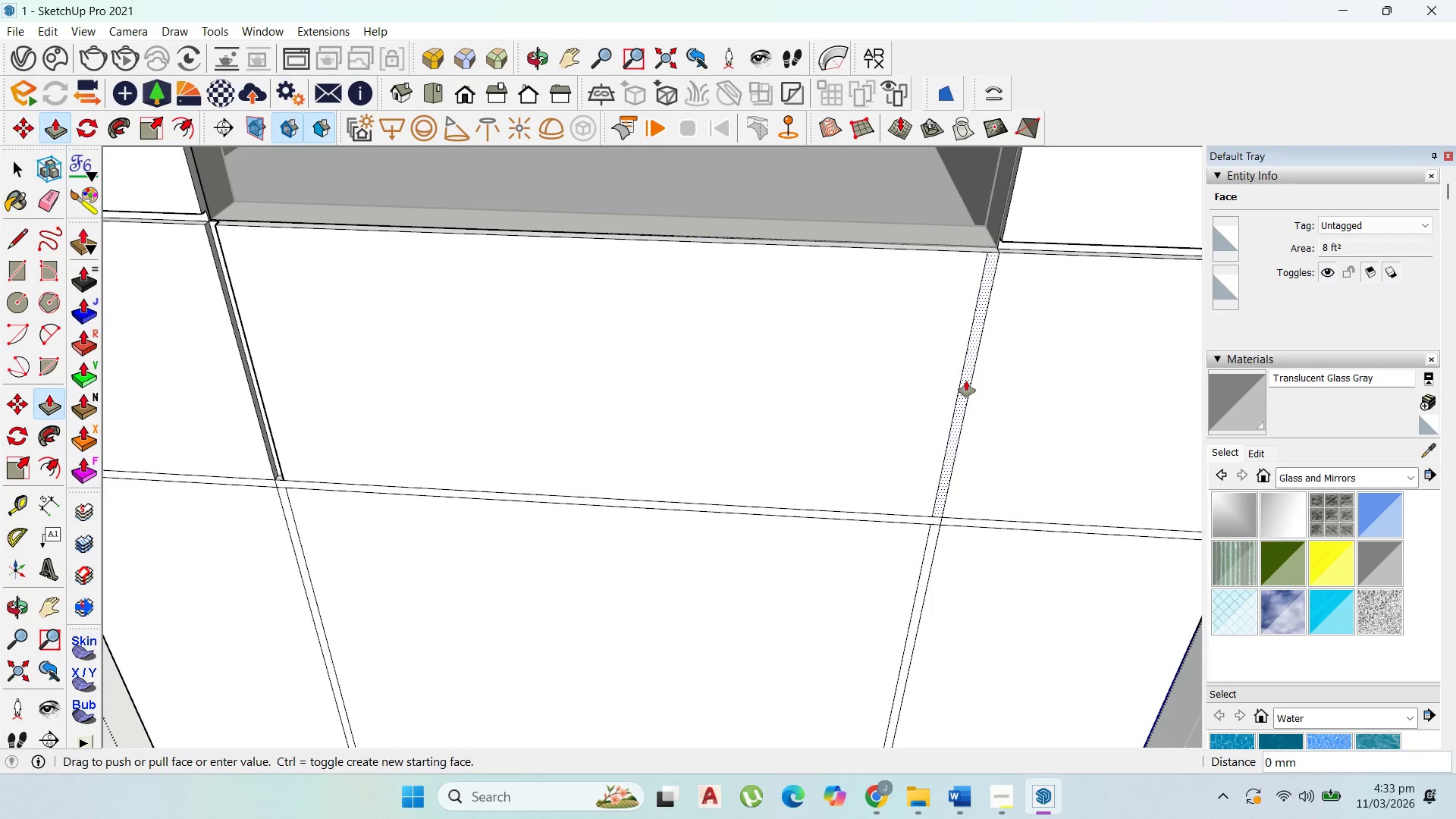 
double_click([966, 381])
 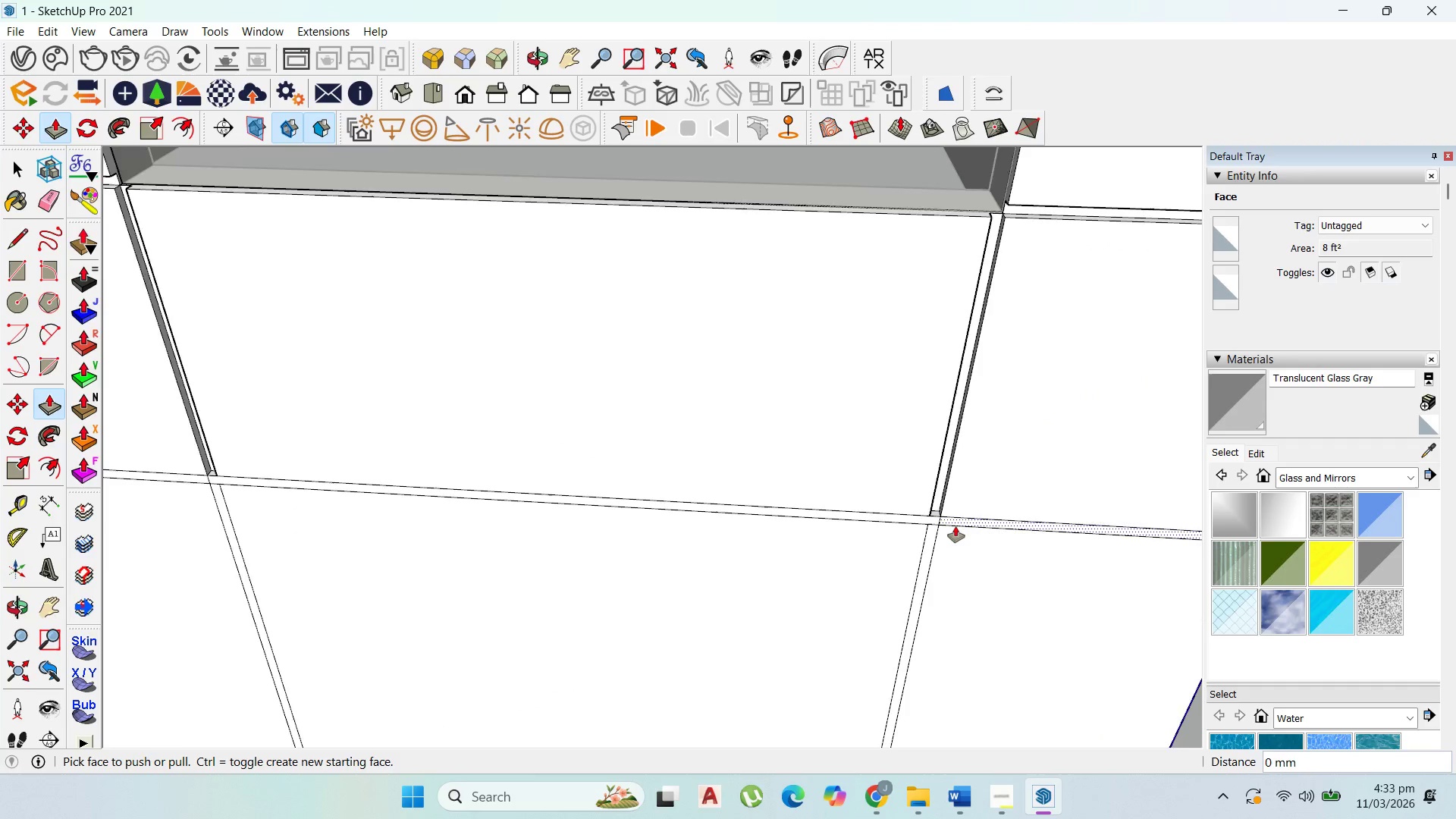 
left_click([929, 519])
 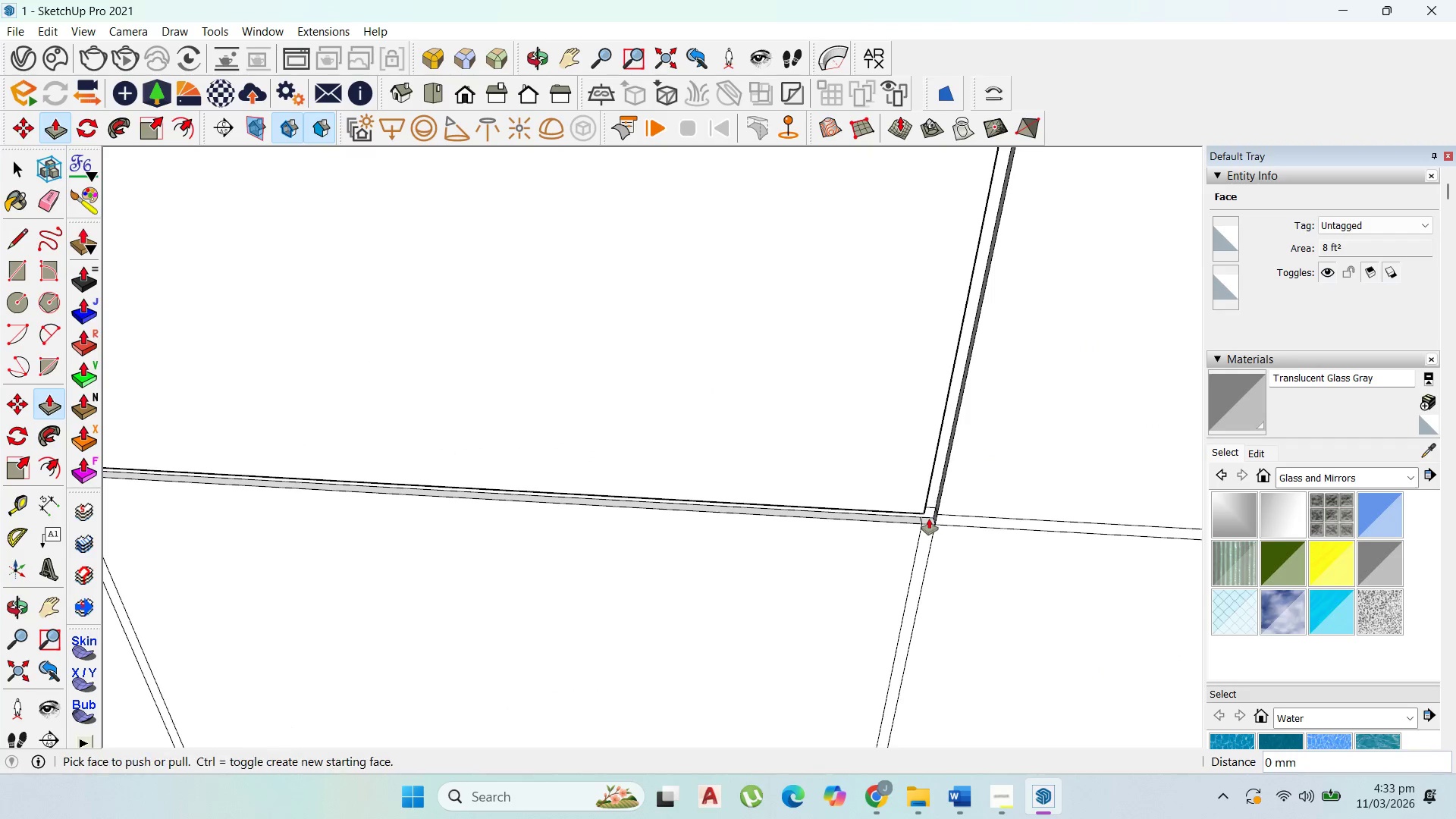 
scroll: coordinate [956, 526], scroll_direction: up, amount: 3.0
 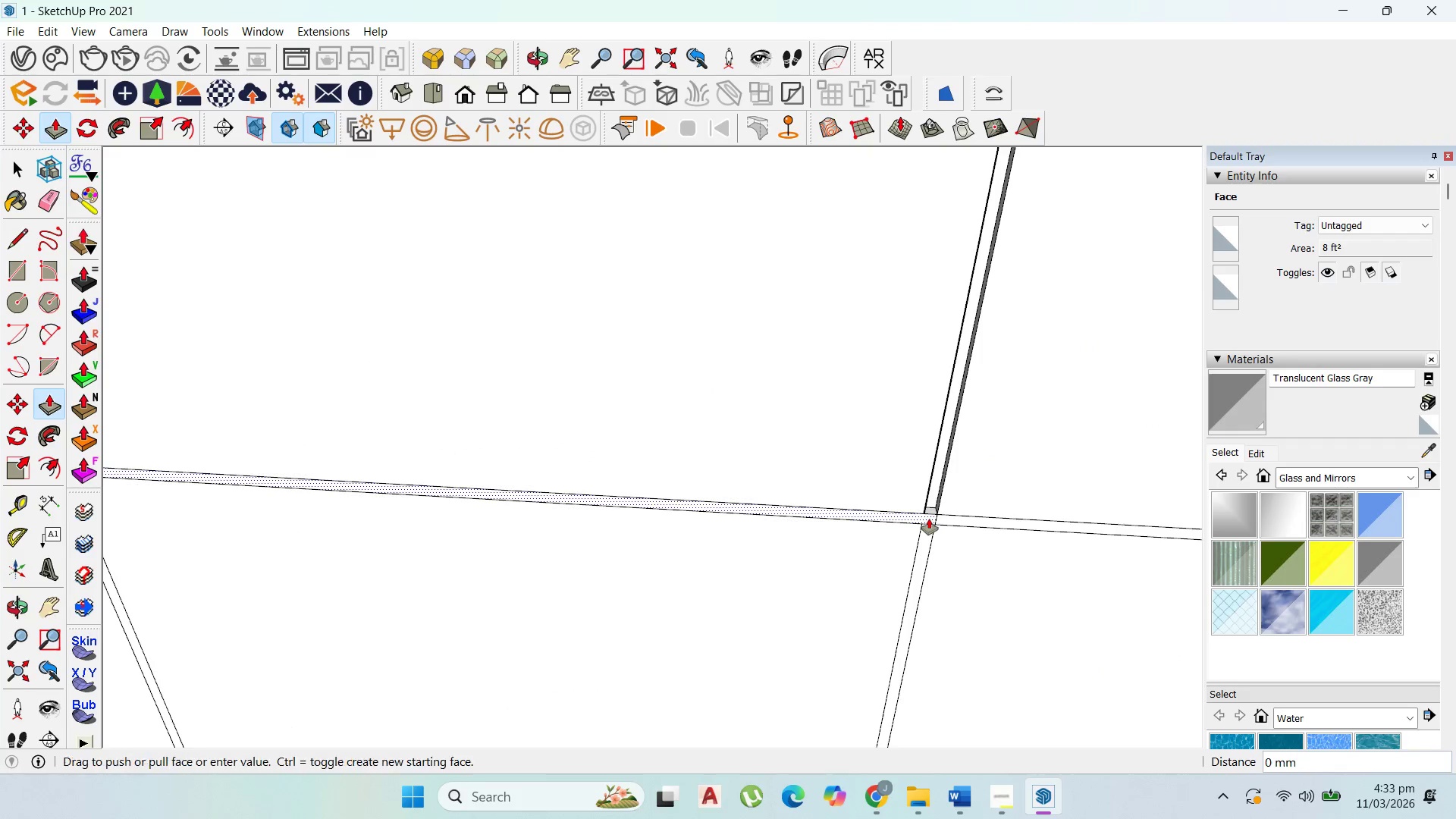 
double_click([929, 519])
 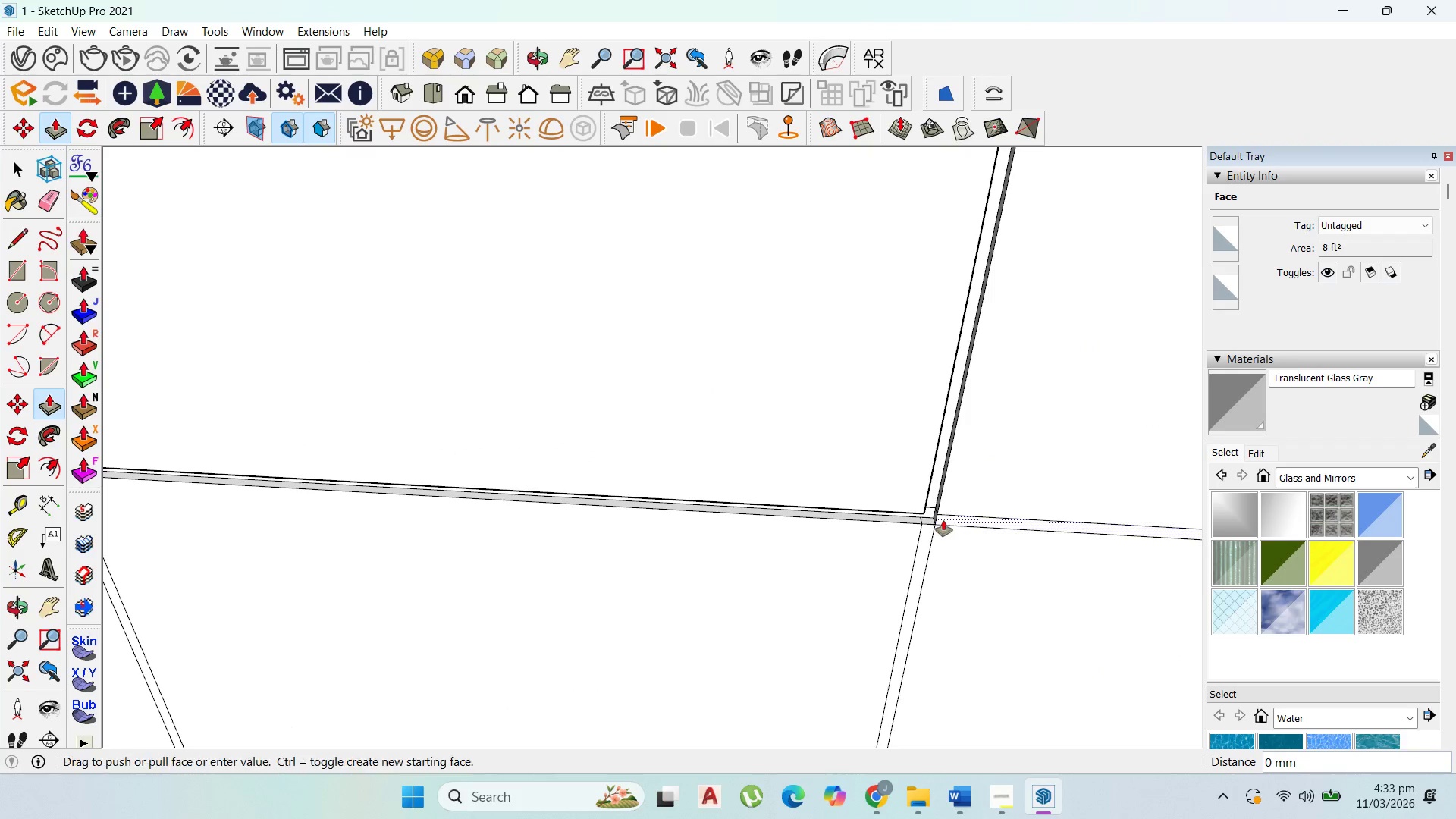 
double_click([943, 520])
 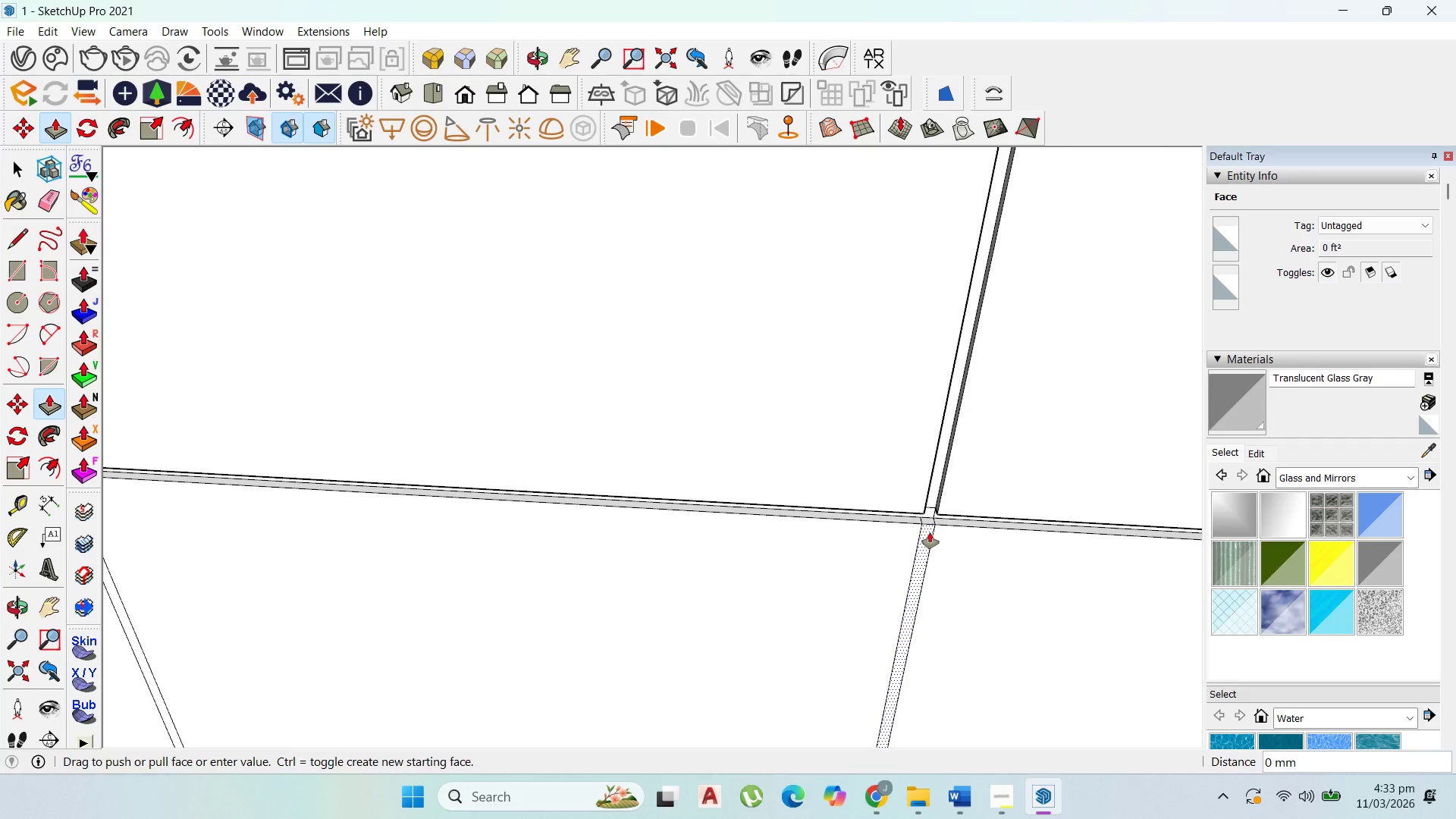 
double_click([930, 532])
 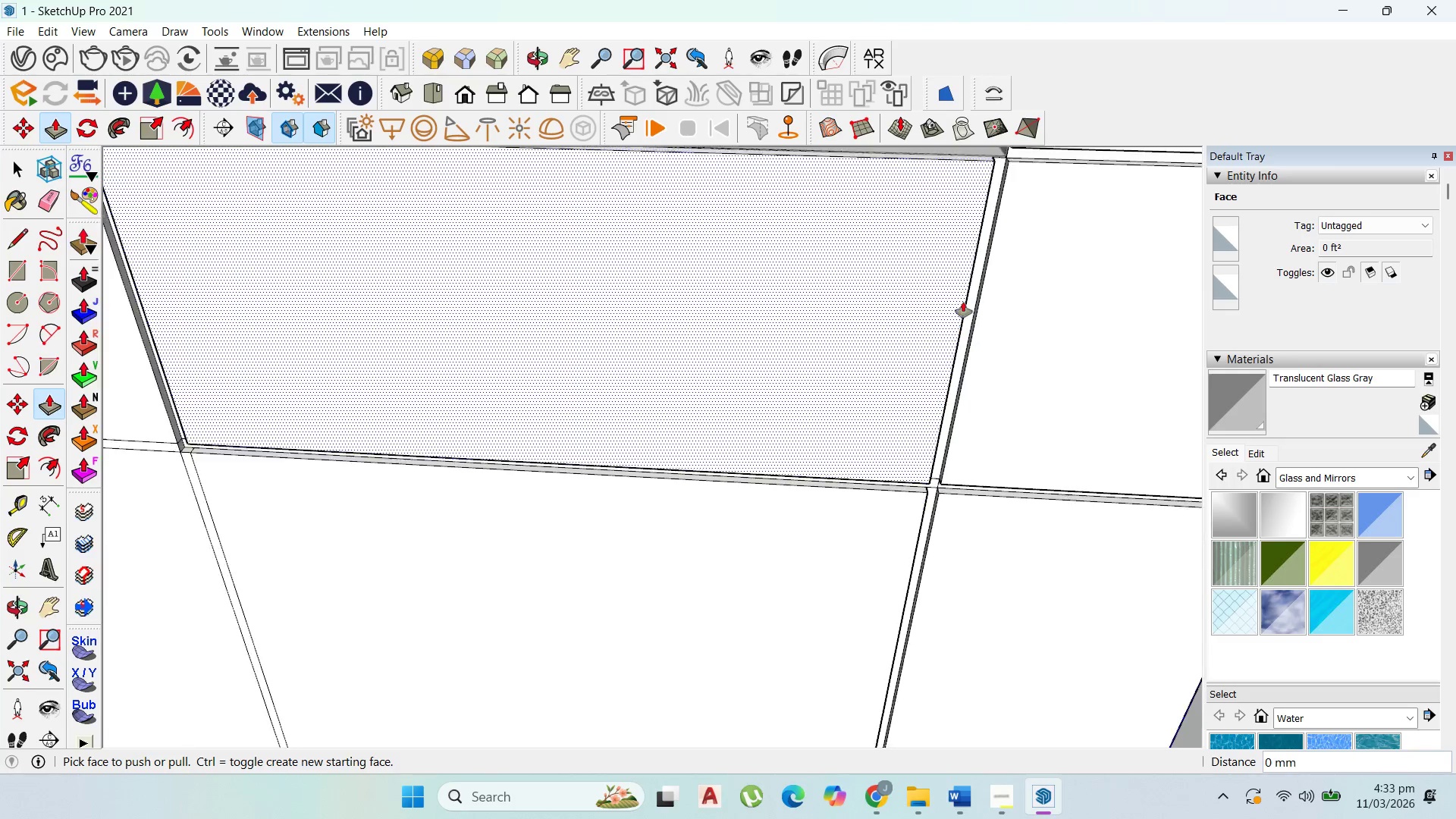 
left_click([632, 375])
 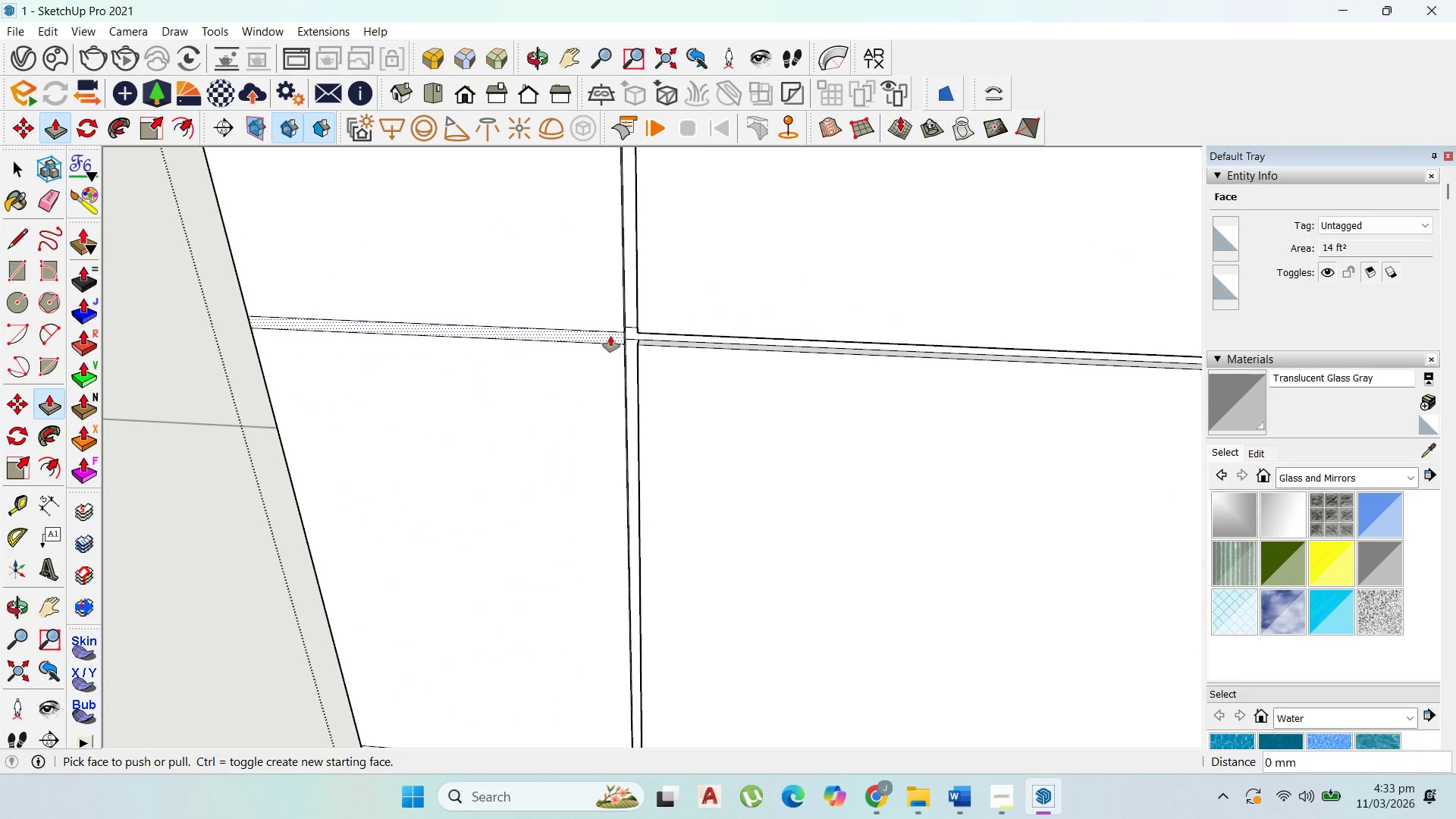 
scroll: coordinate [621, 378], scroll_direction: down, amount: 2.0
 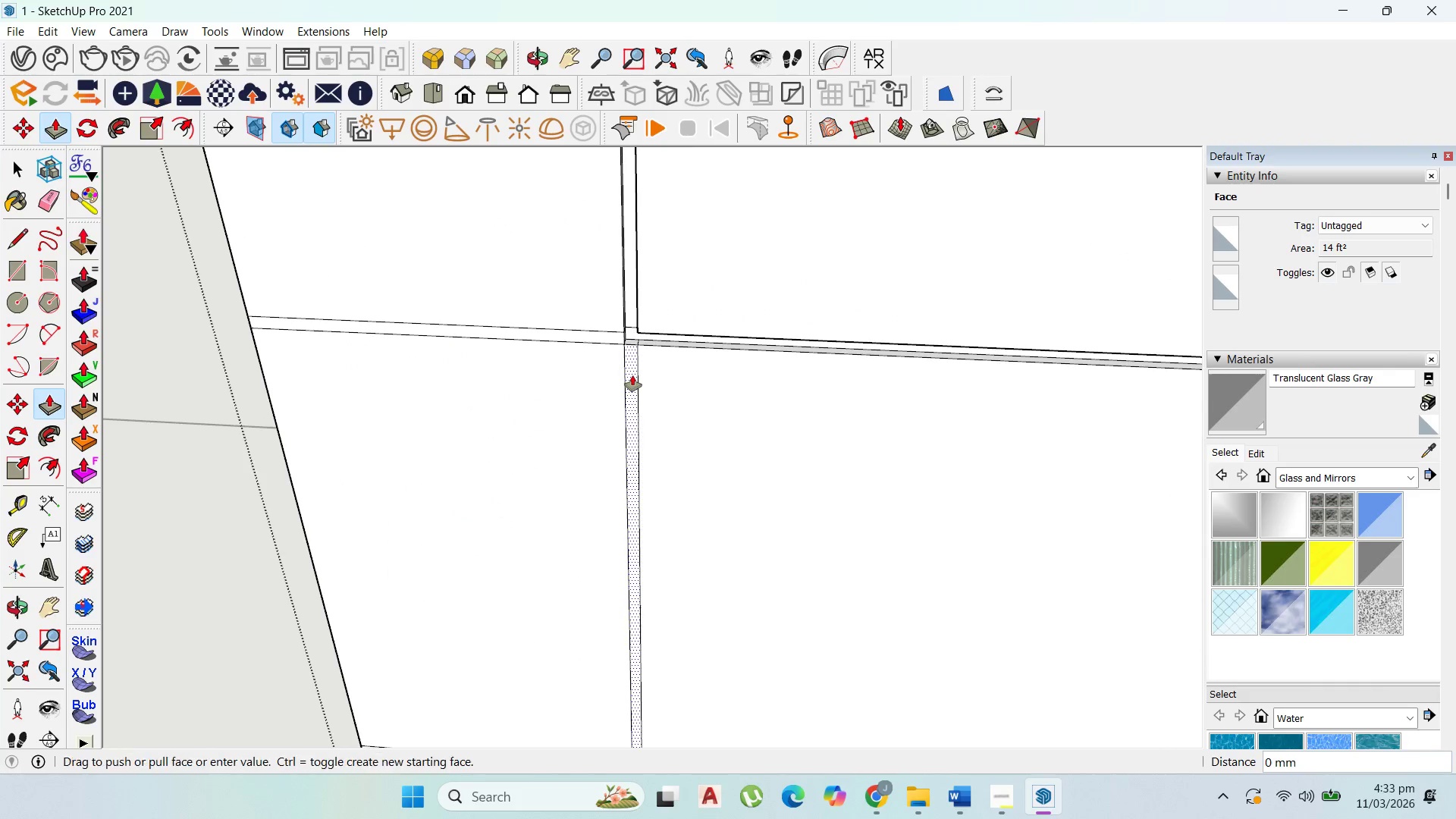 
double_click([610, 336])
 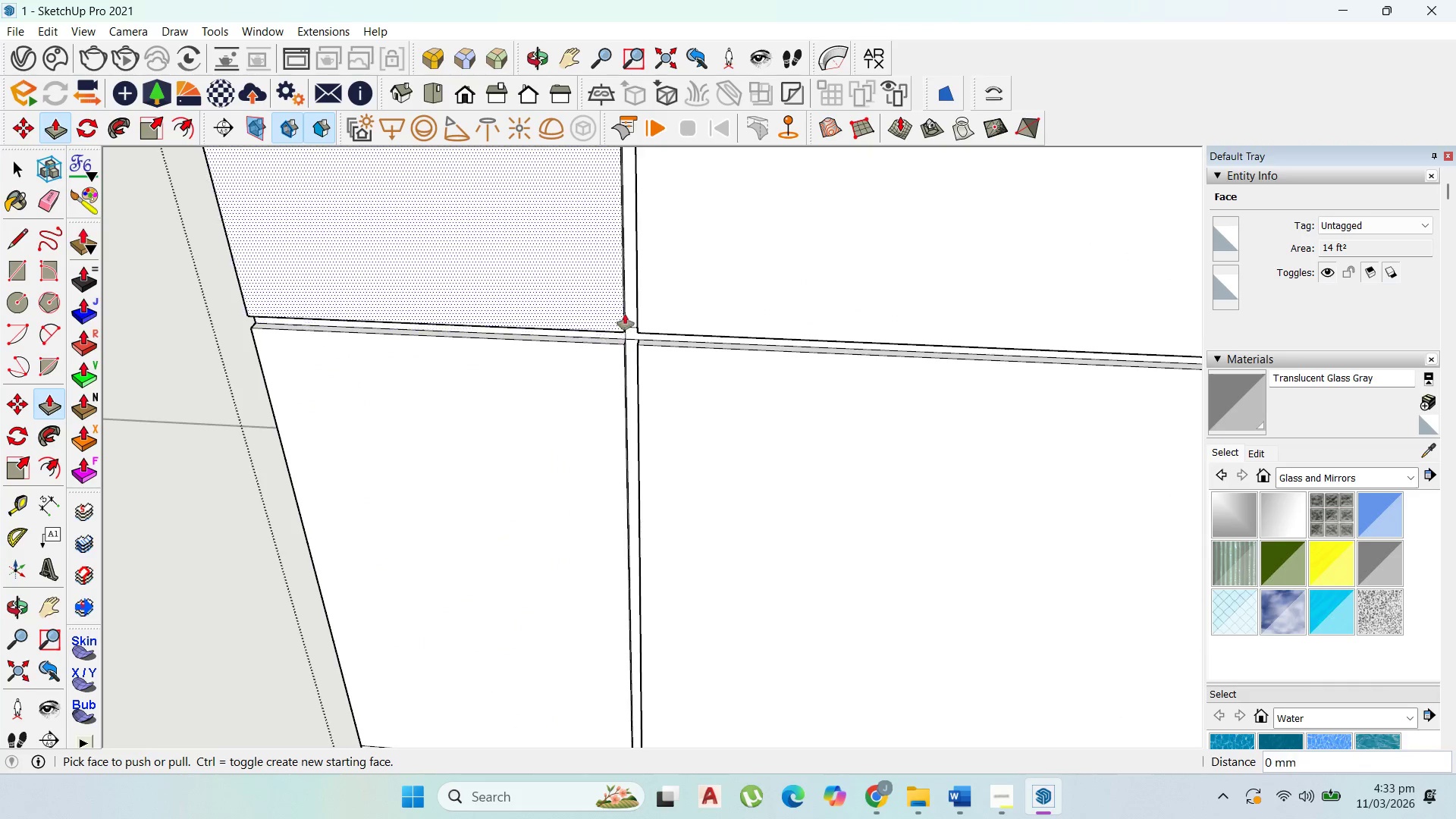 
left_click([629, 474])
 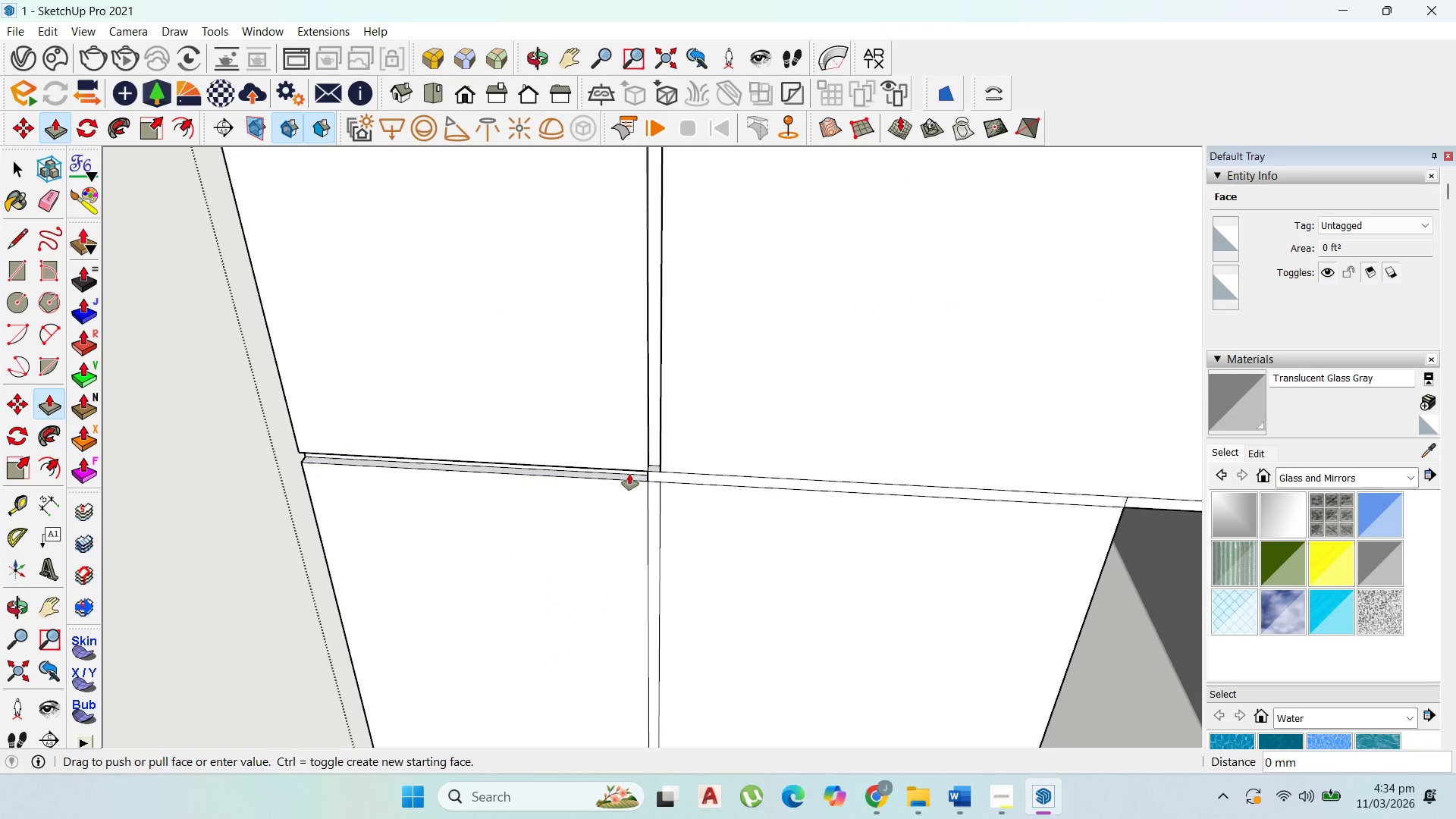 
scroll: coordinate [629, 478], scroll_direction: down, amount: 1.0
 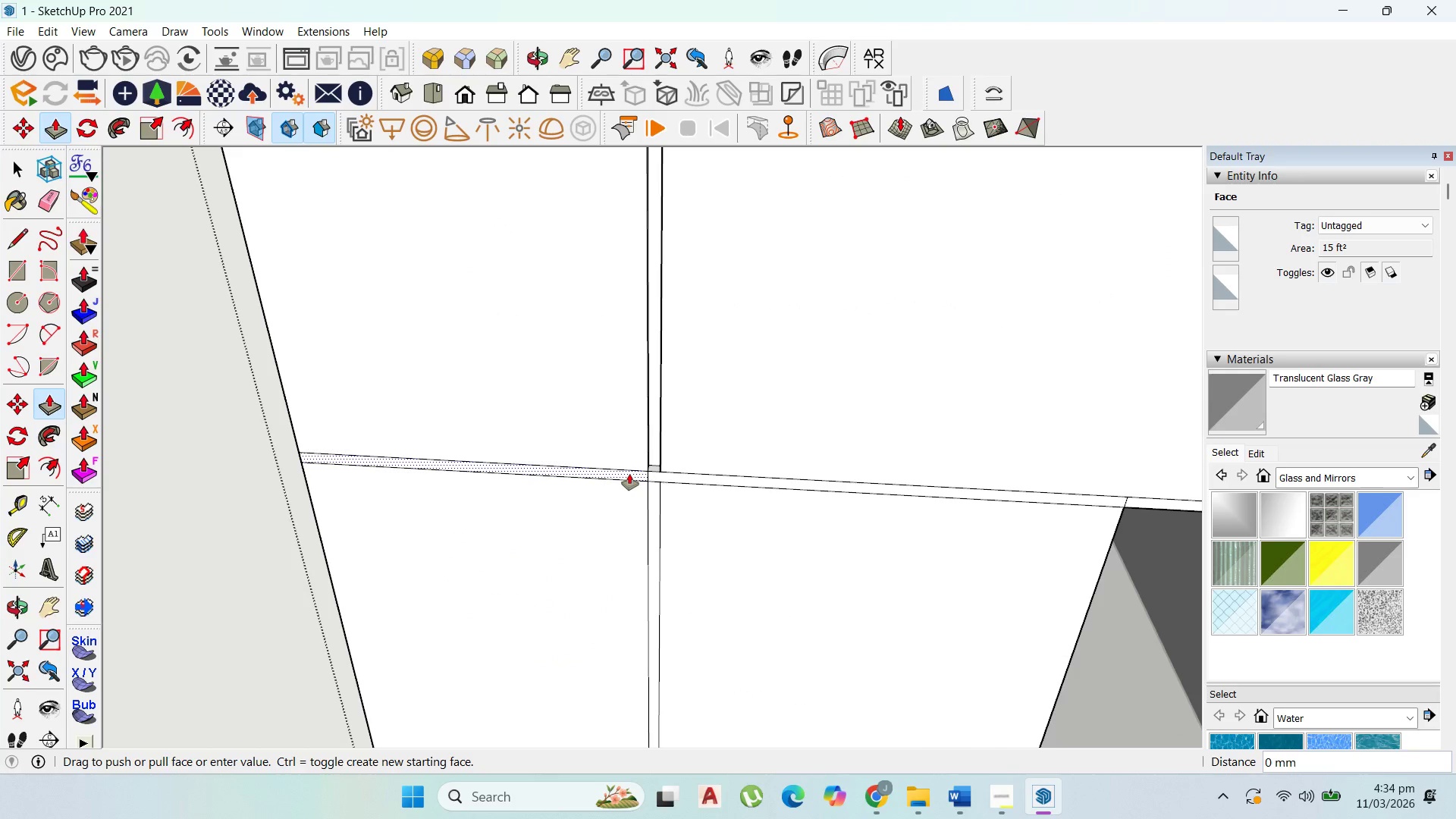 
double_click([629, 474])
 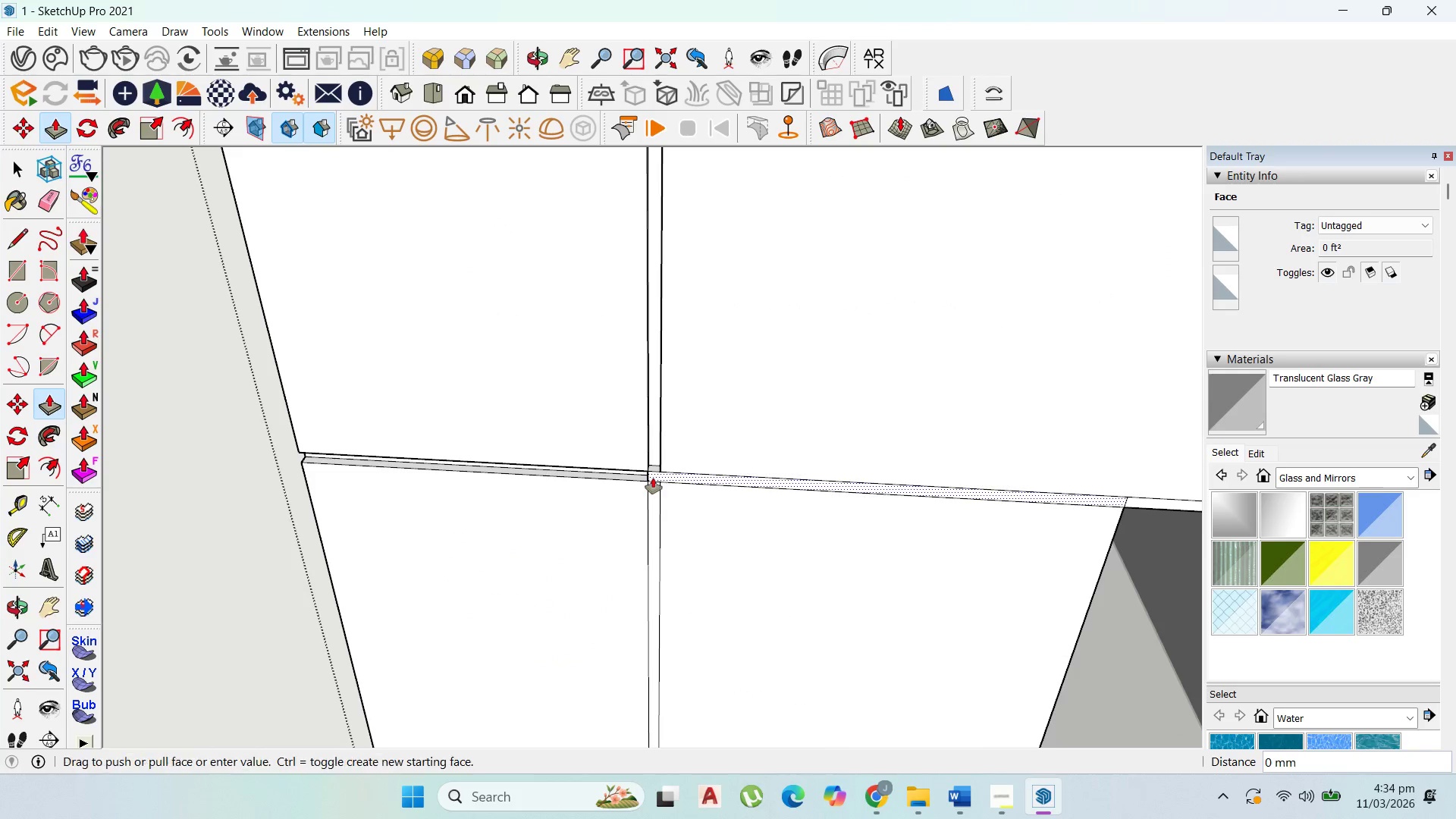 
double_click([653, 478])
 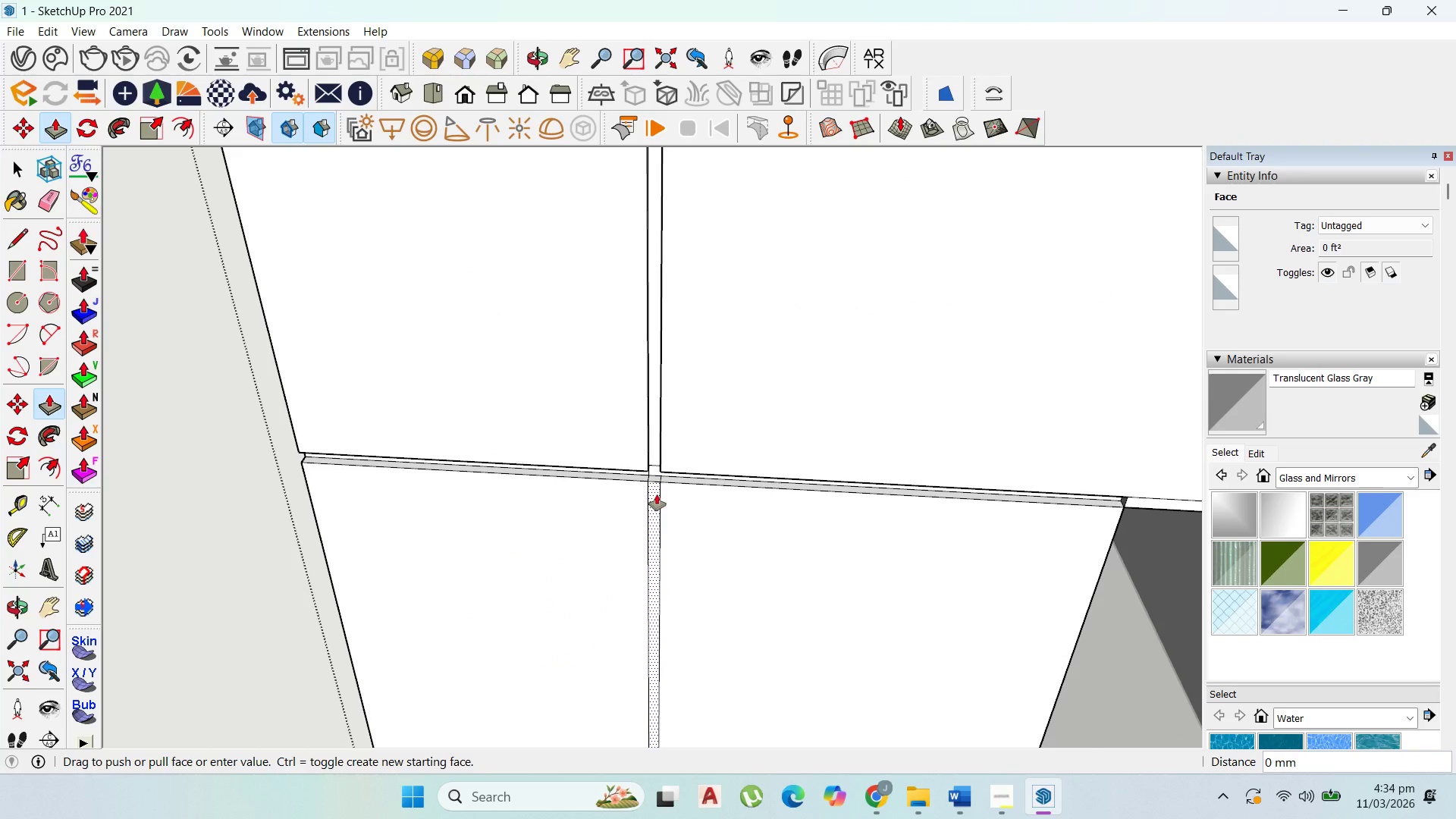 
double_click([657, 494])
 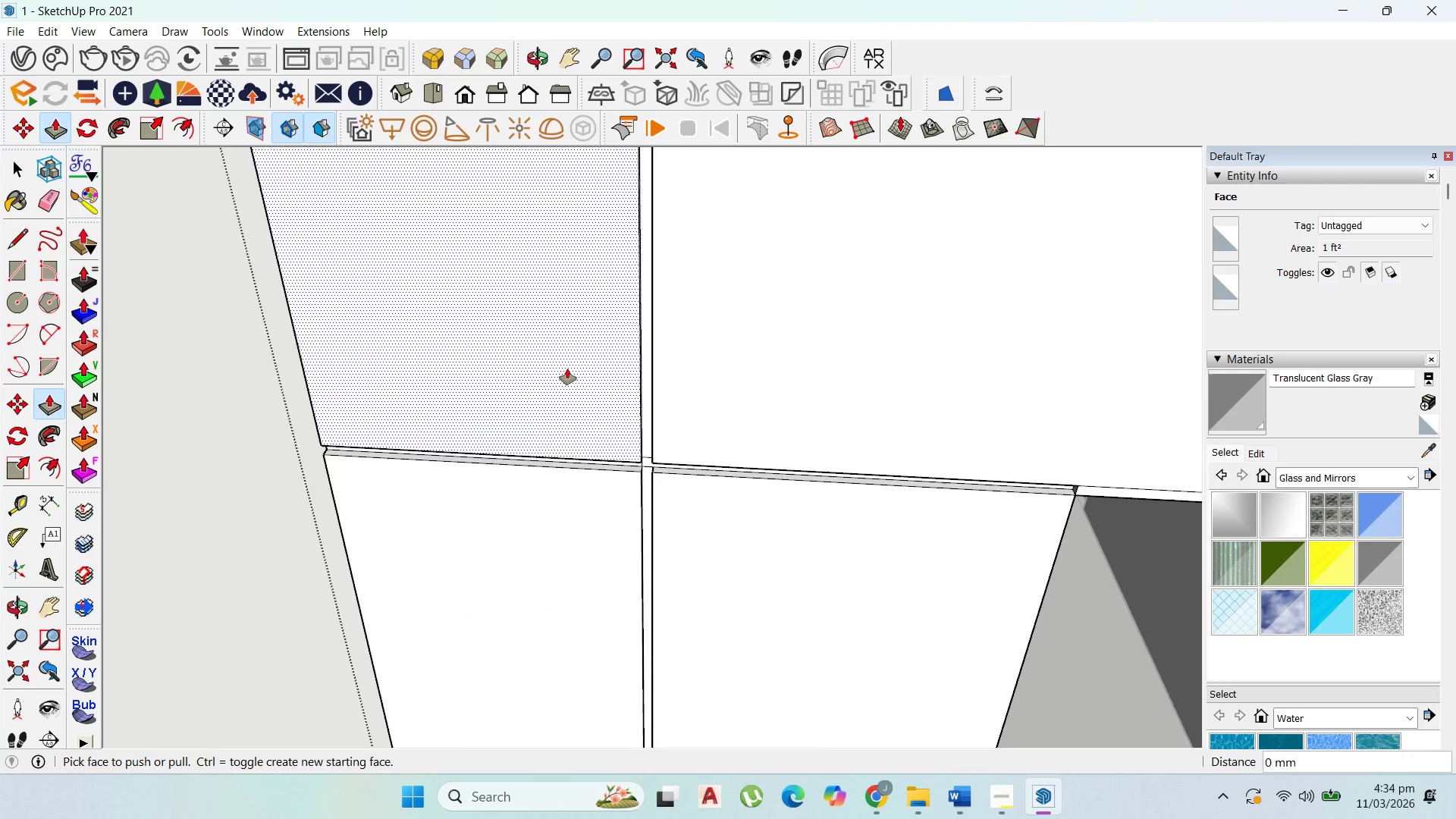 
scroll: coordinate [921, 431], scroll_direction: down, amount: 6.0
 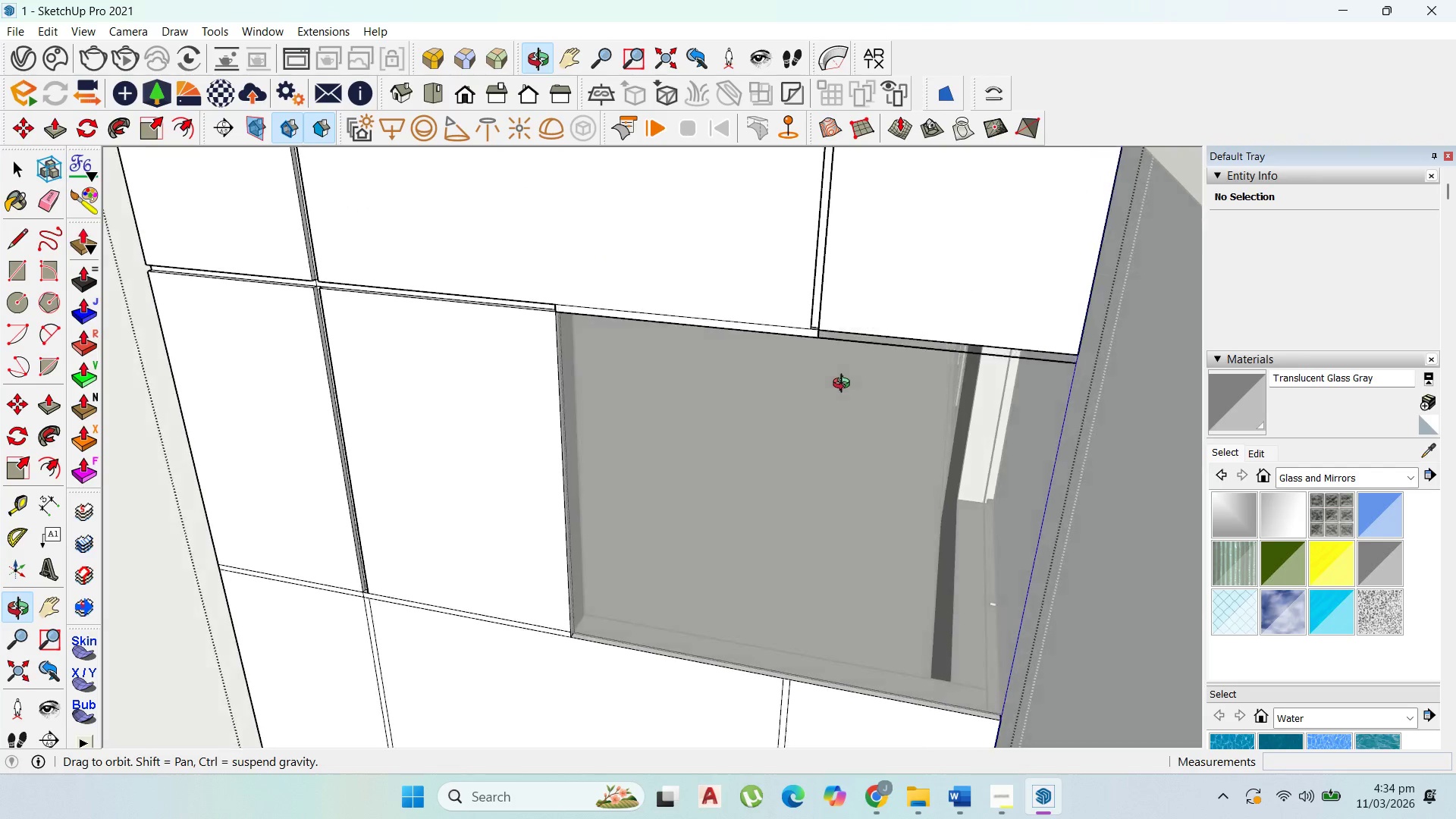 
scroll: coordinate [840, 416], scroll_direction: up, amount: 3.0
 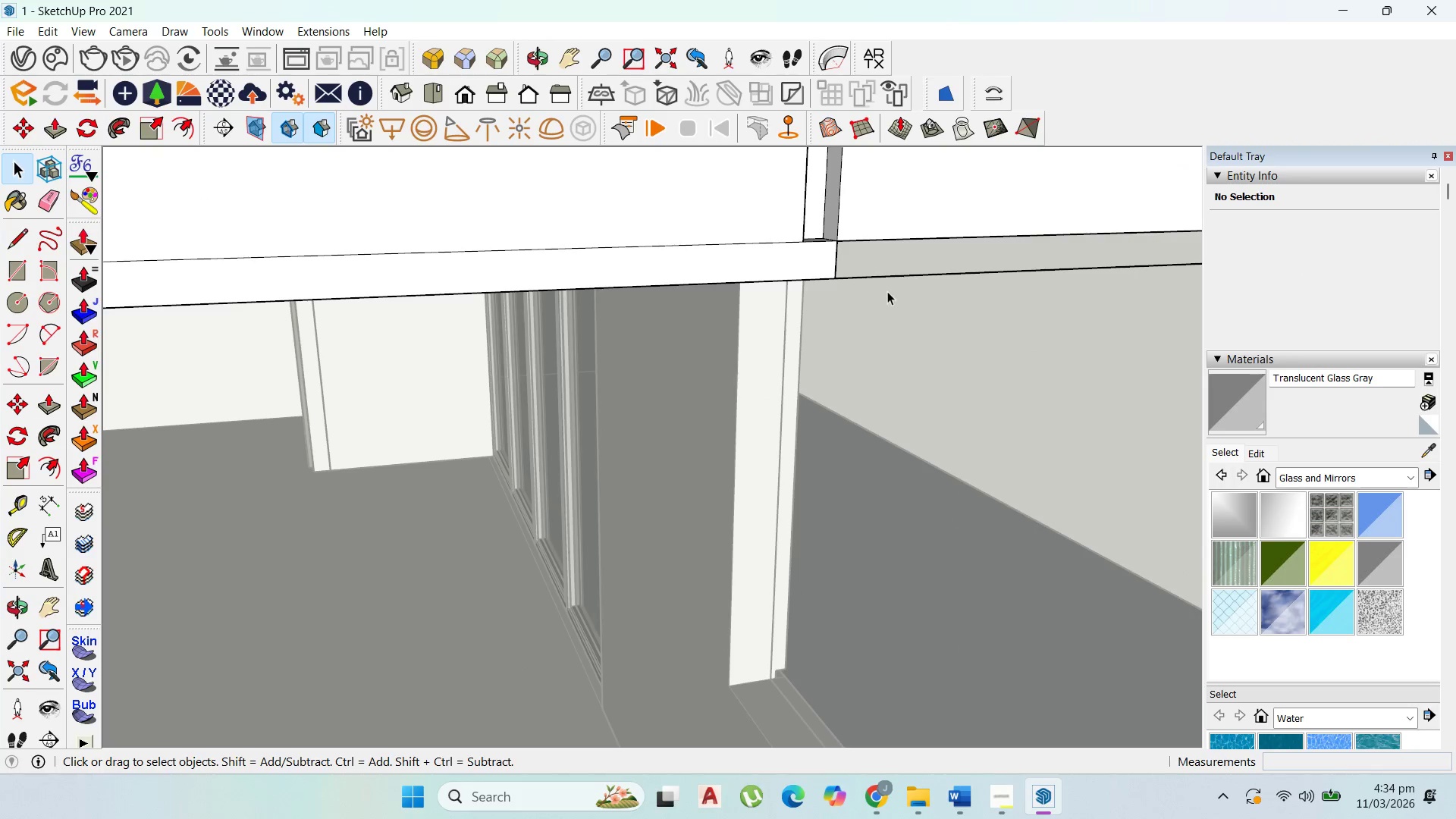 
left_click([886, 281])
 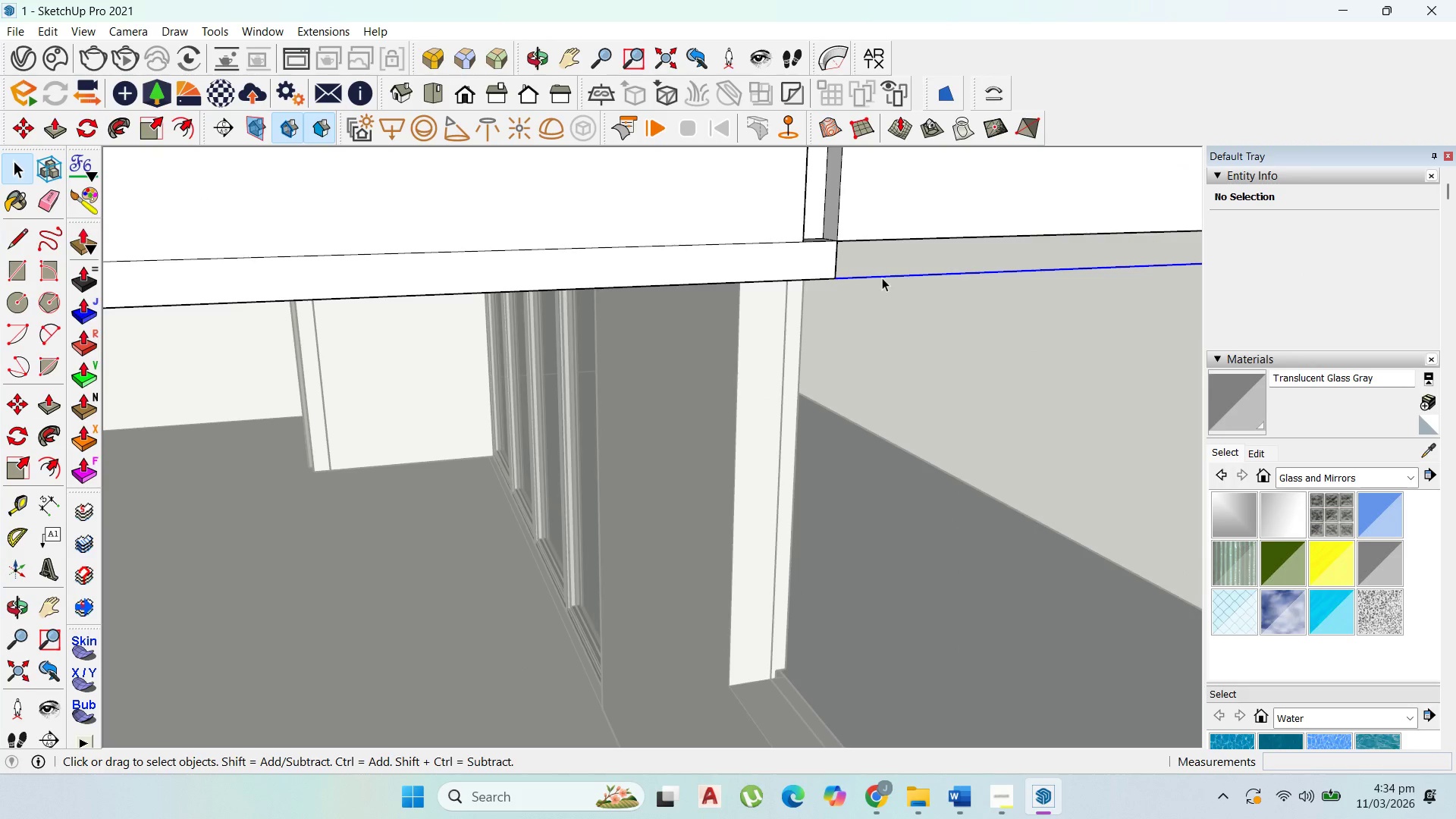 
scroll: coordinate [855, 489], scroll_direction: down, amount: 8.0
 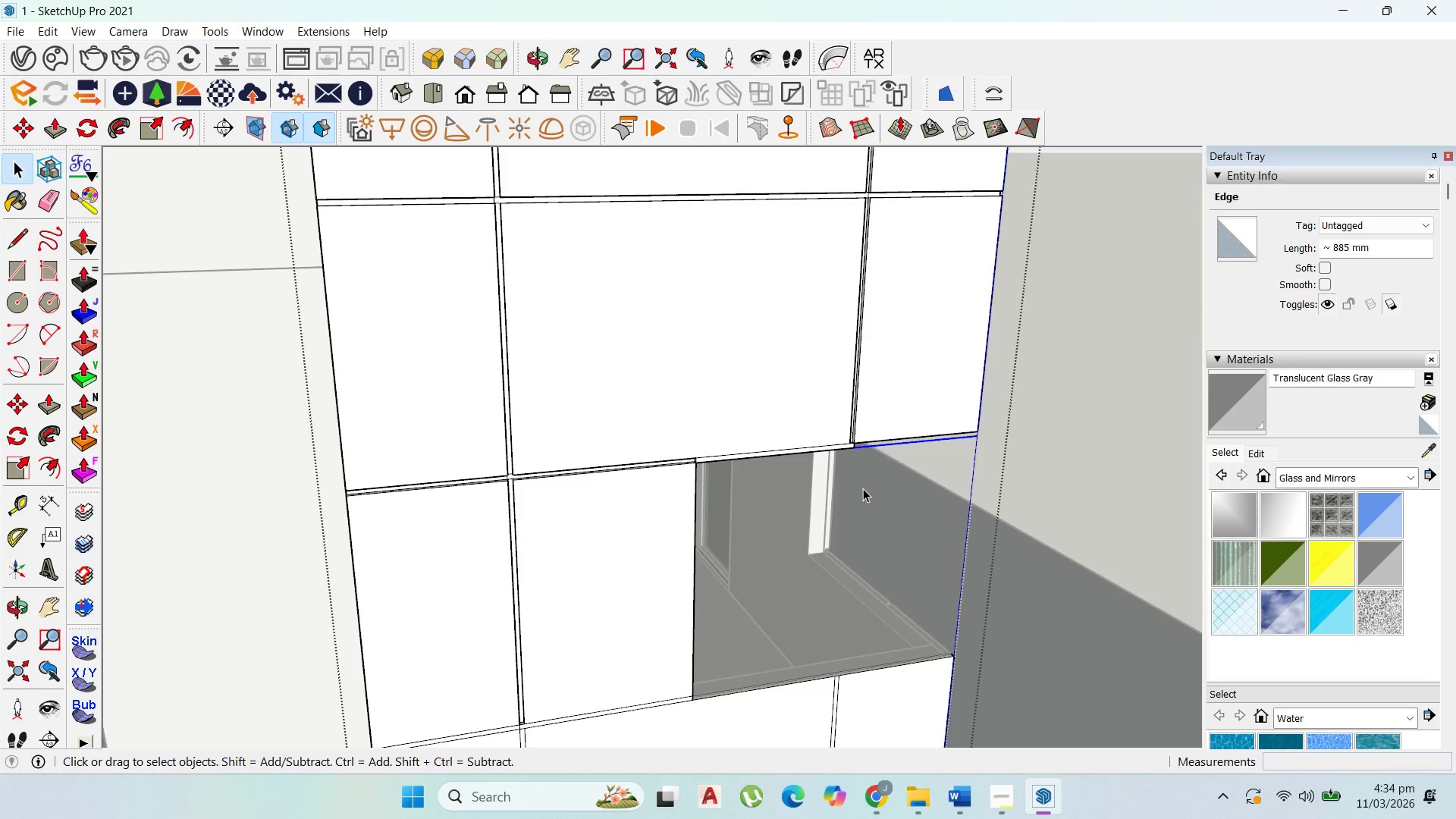 
key(Delete)
 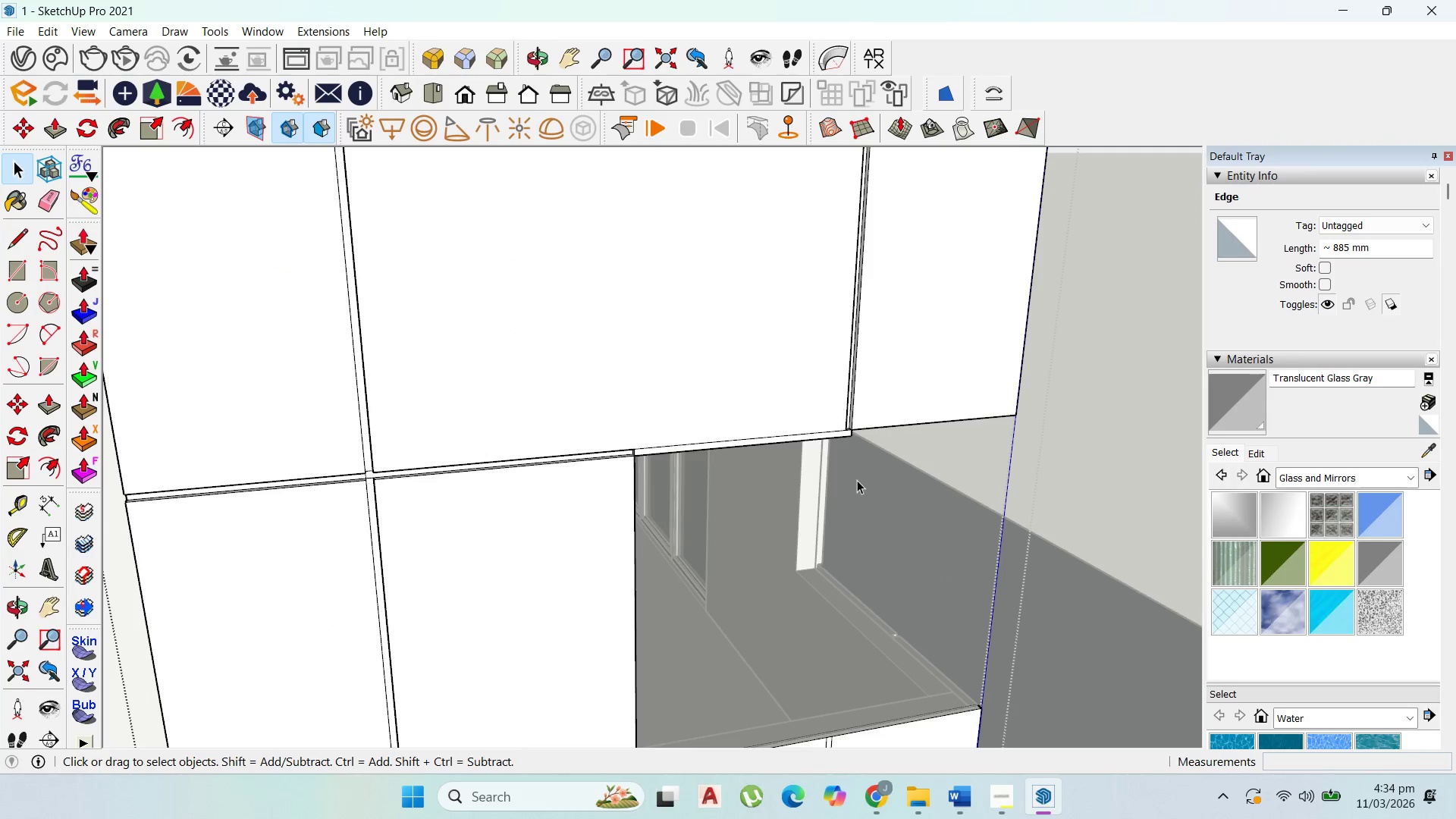 
scroll: coordinate [861, 482], scroll_direction: up, amount: 1.0
 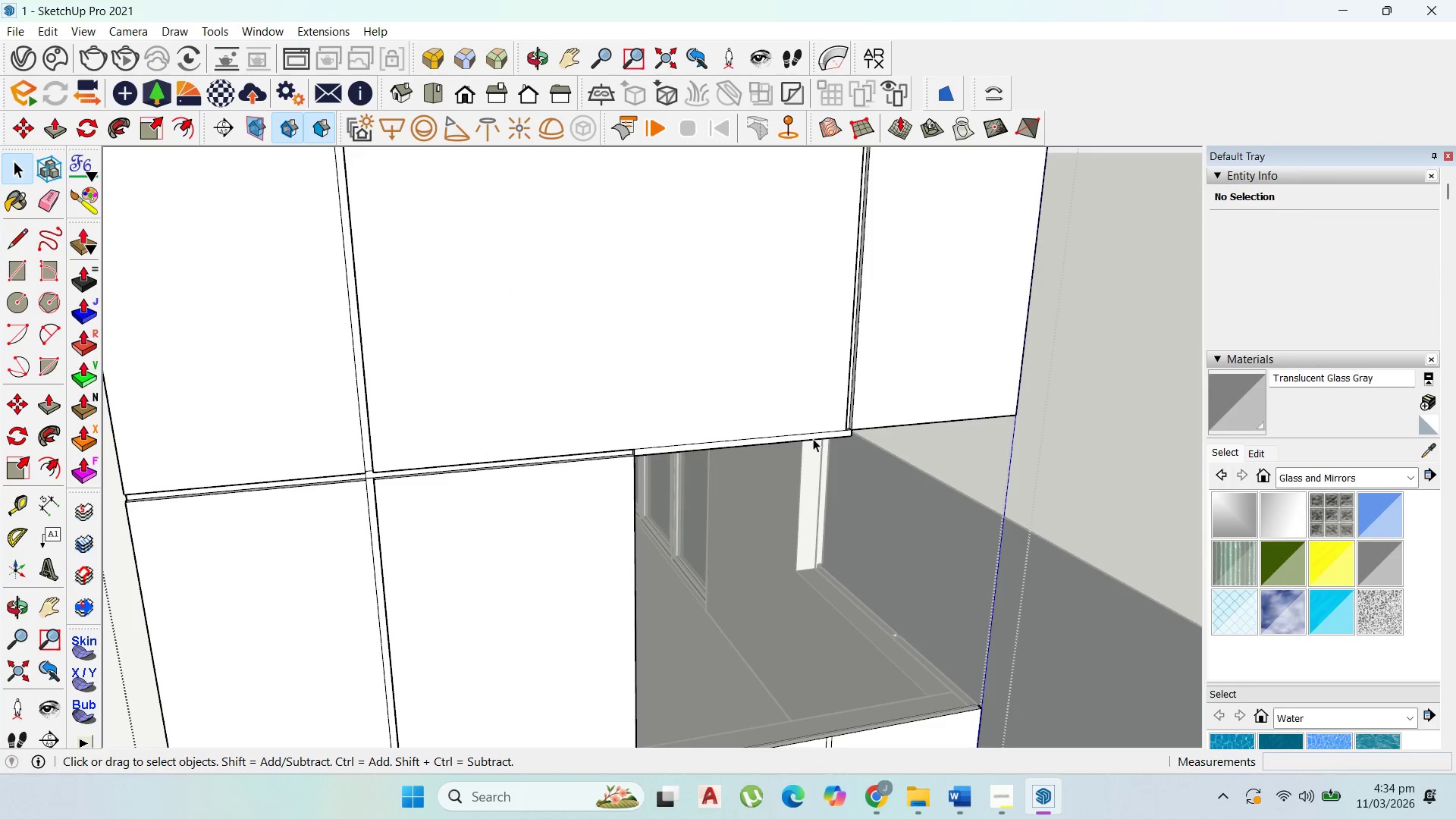 
left_click([813, 438])
 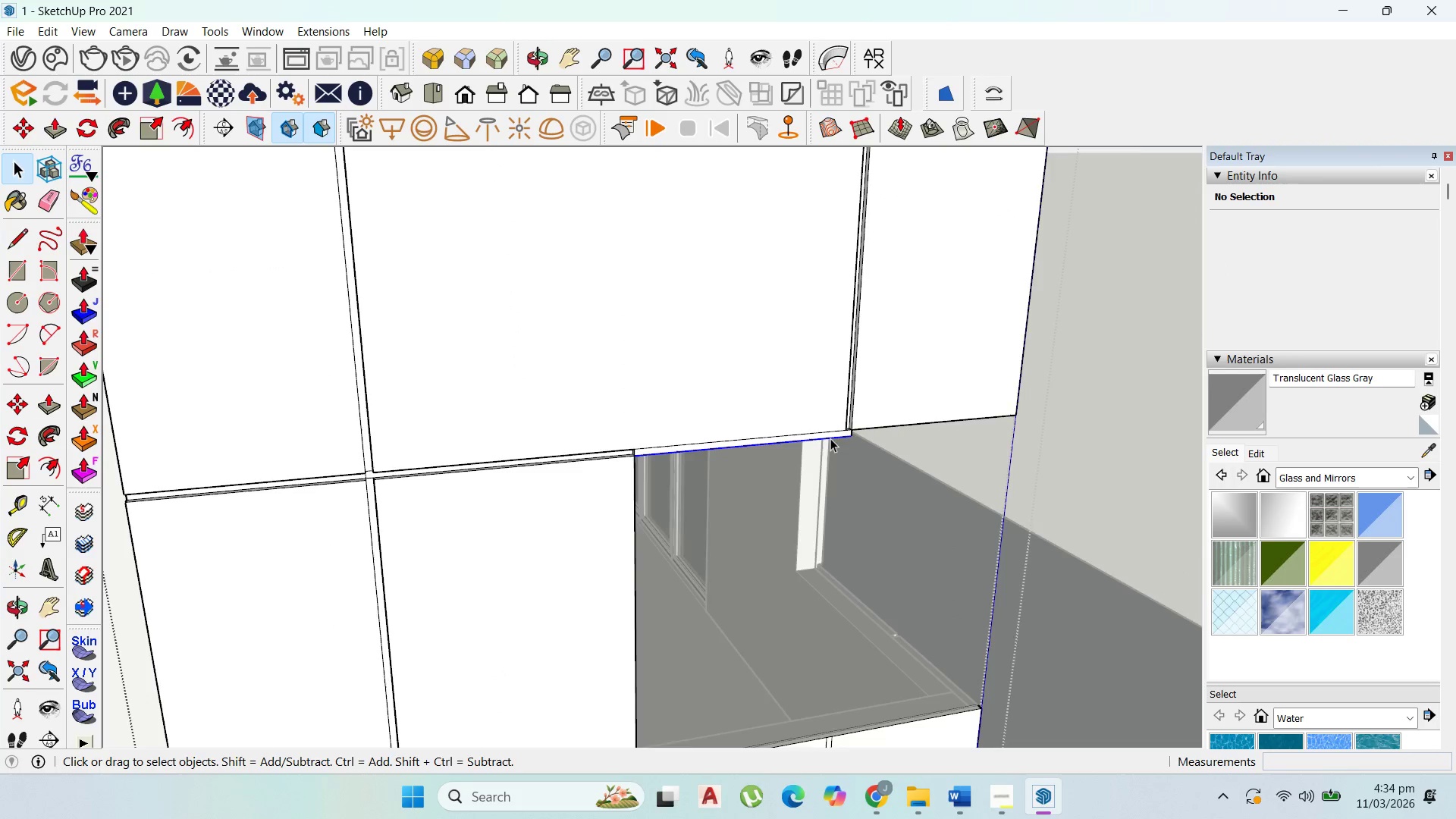 
key(Delete)
 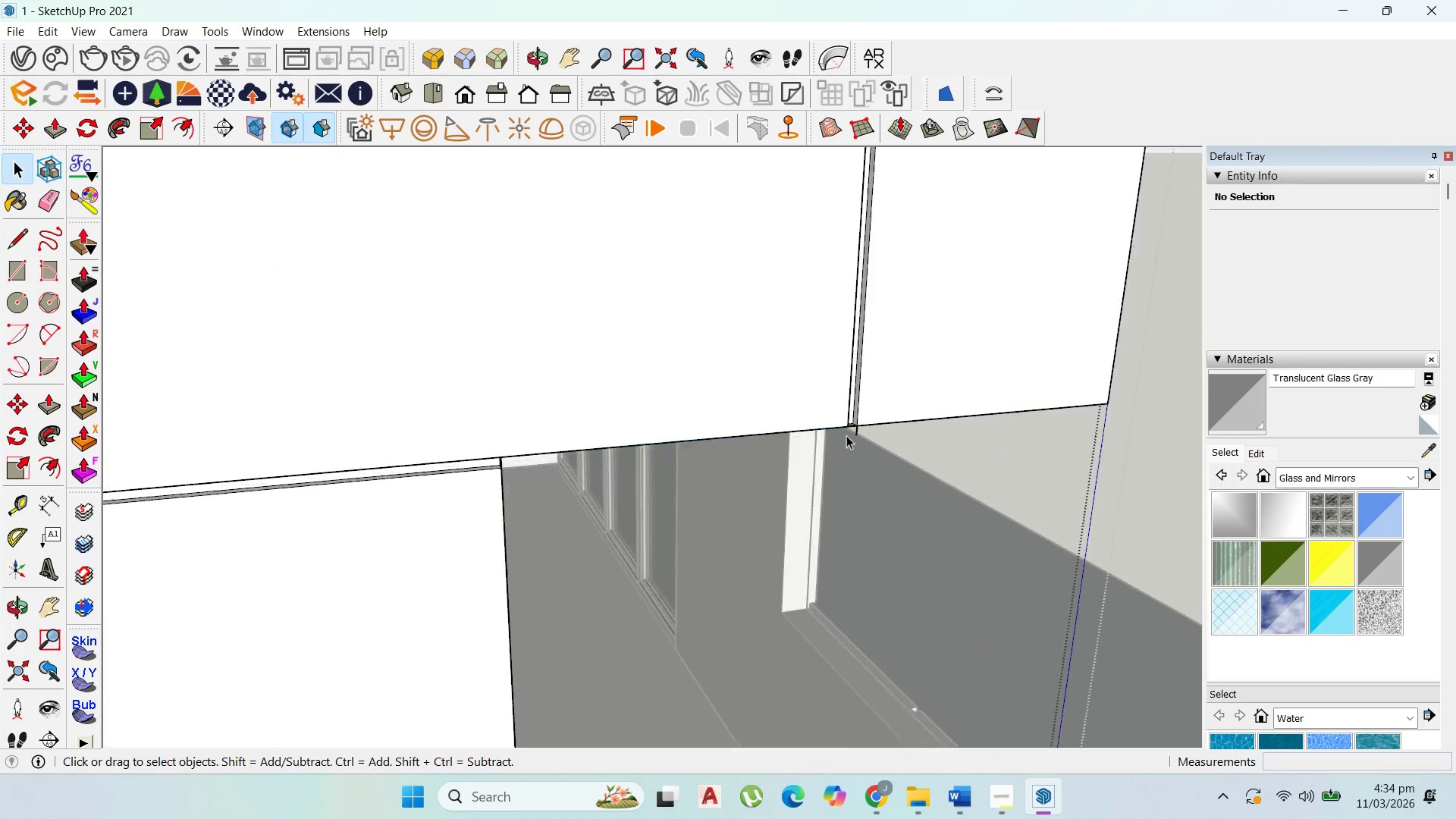 
scroll: coordinate [856, 421], scroll_direction: none, amount: 0.0
 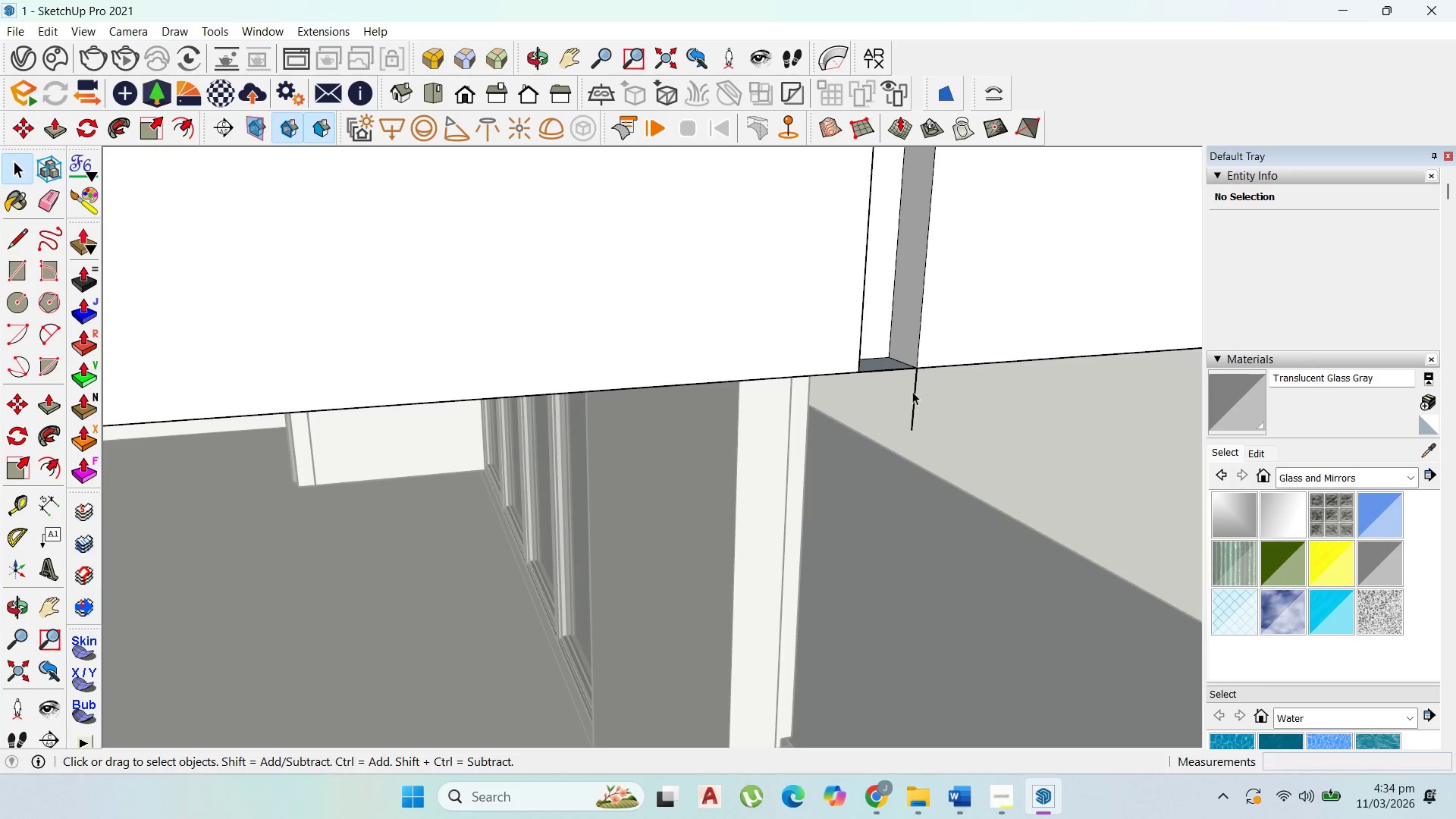 
left_click([915, 391])
 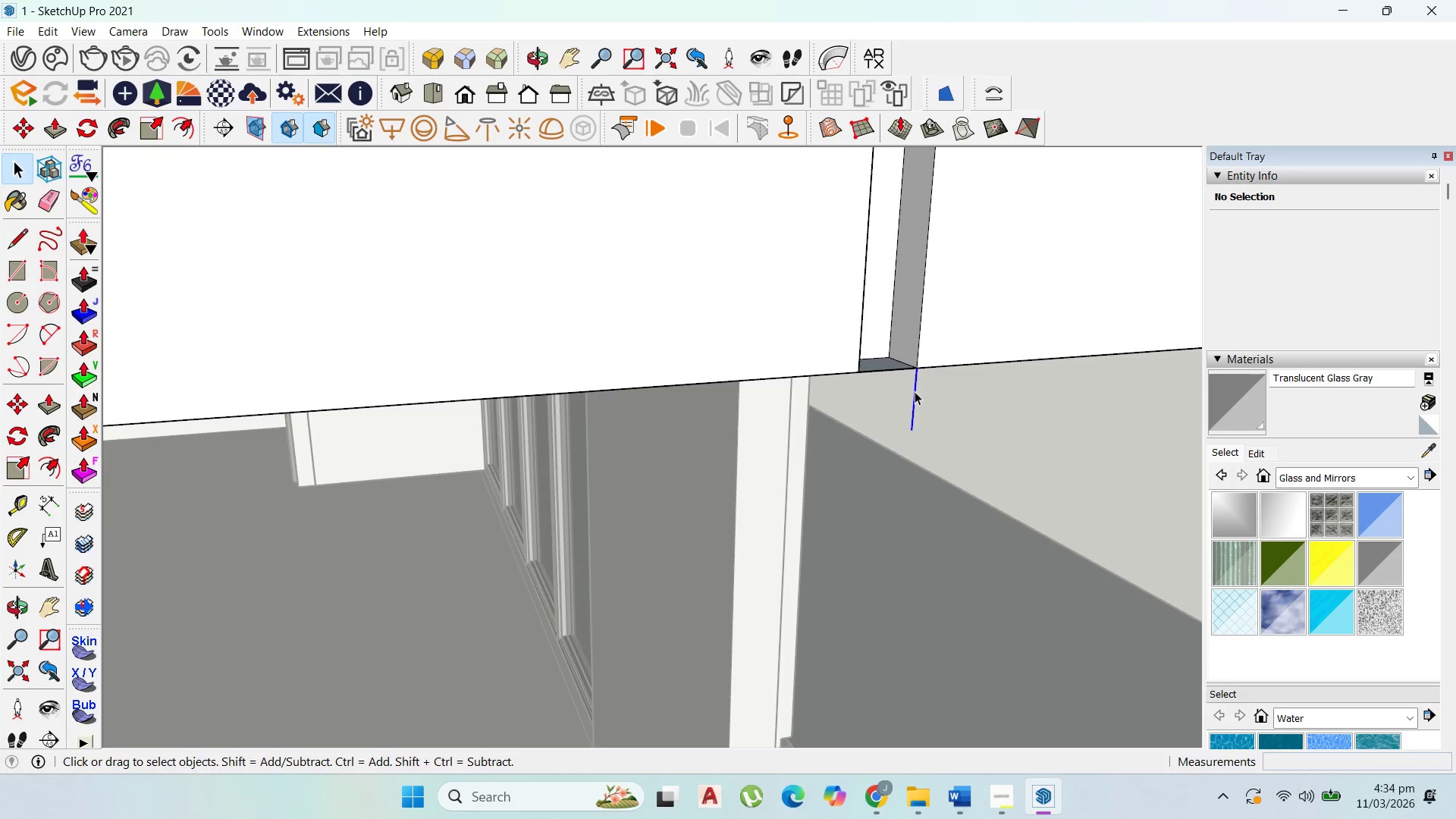 
key(Delete)
 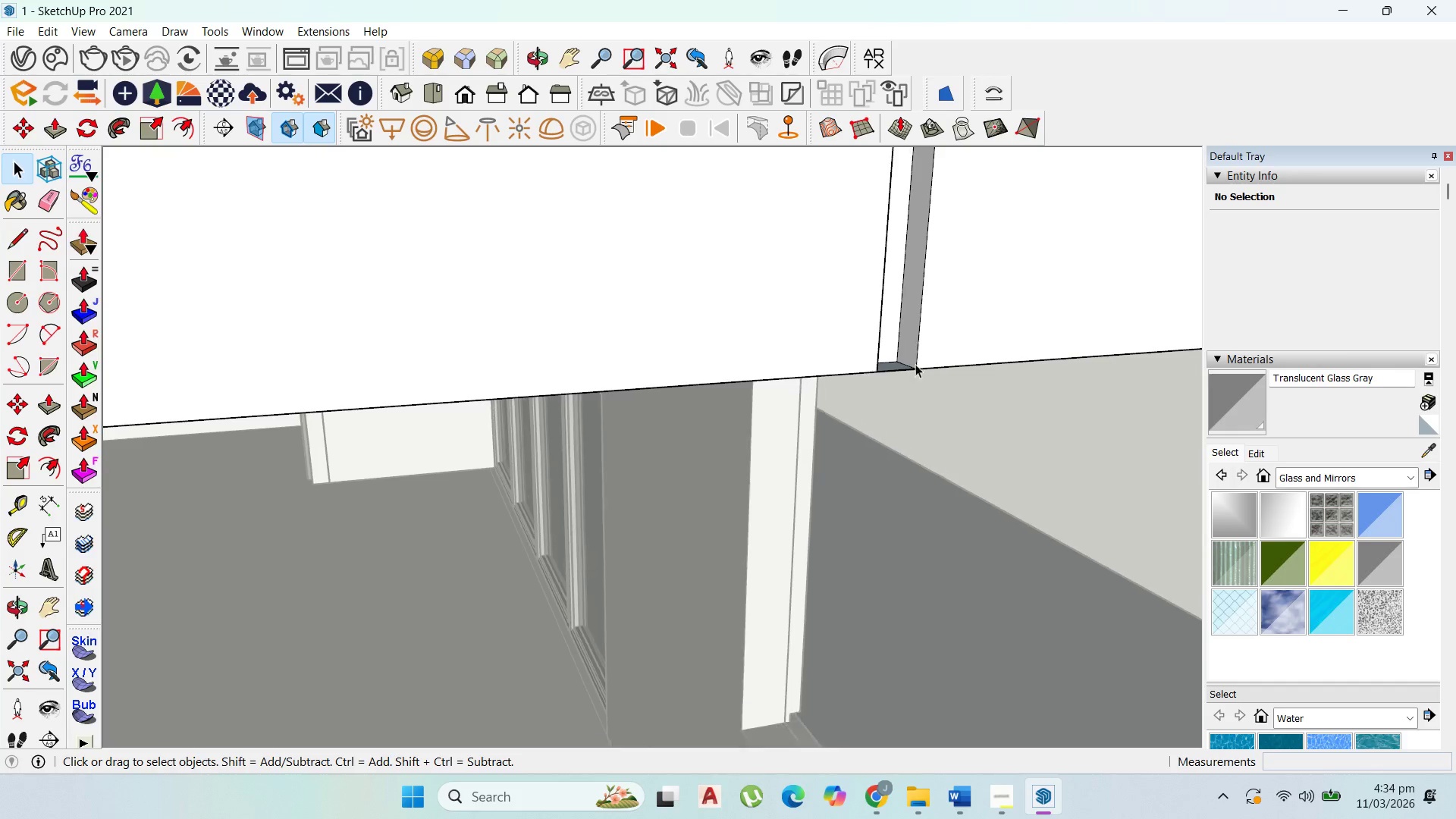 
scroll: coordinate [740, 341], scroll_direction: down, amount: 27.0
 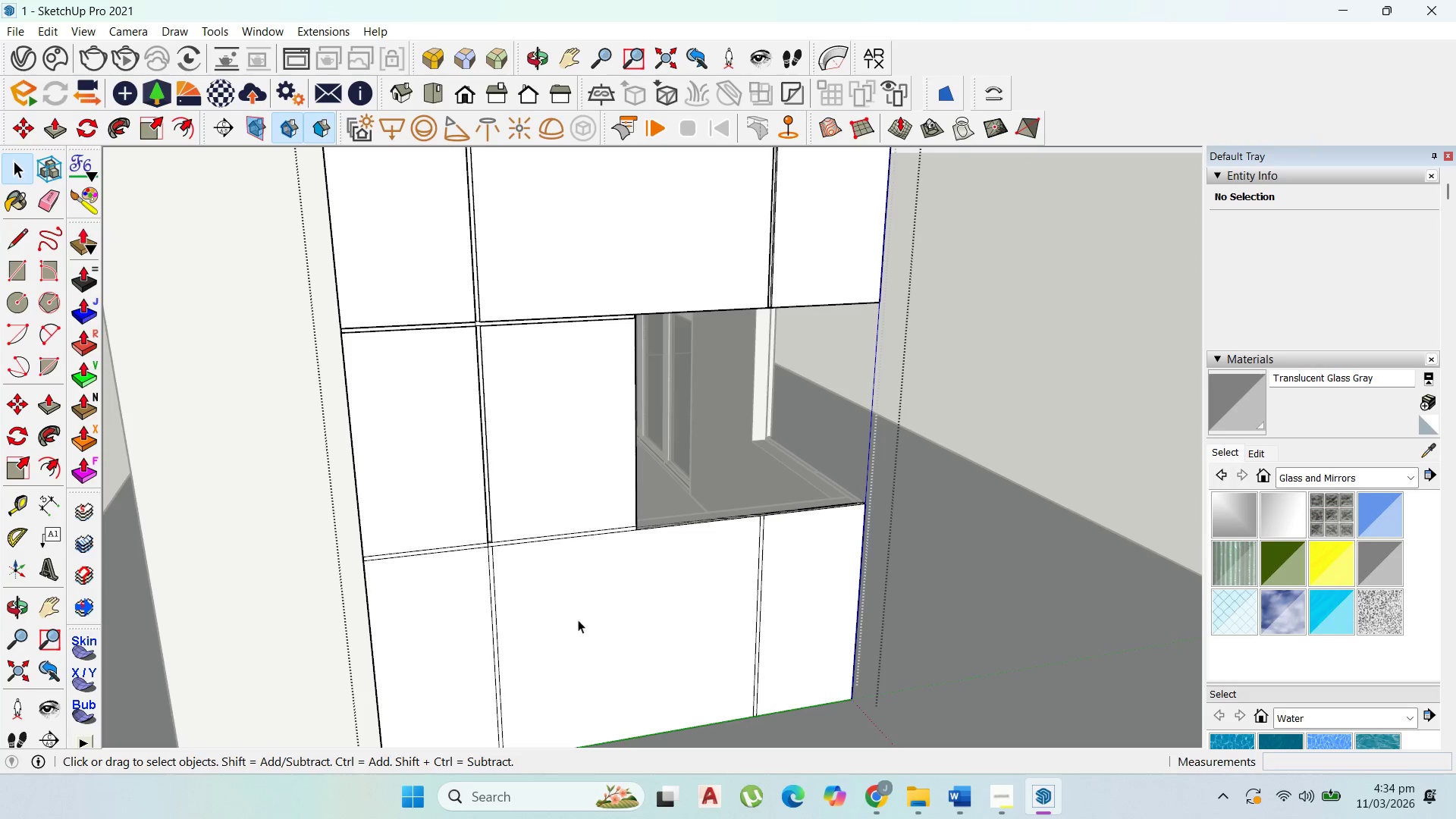 
key(P)
 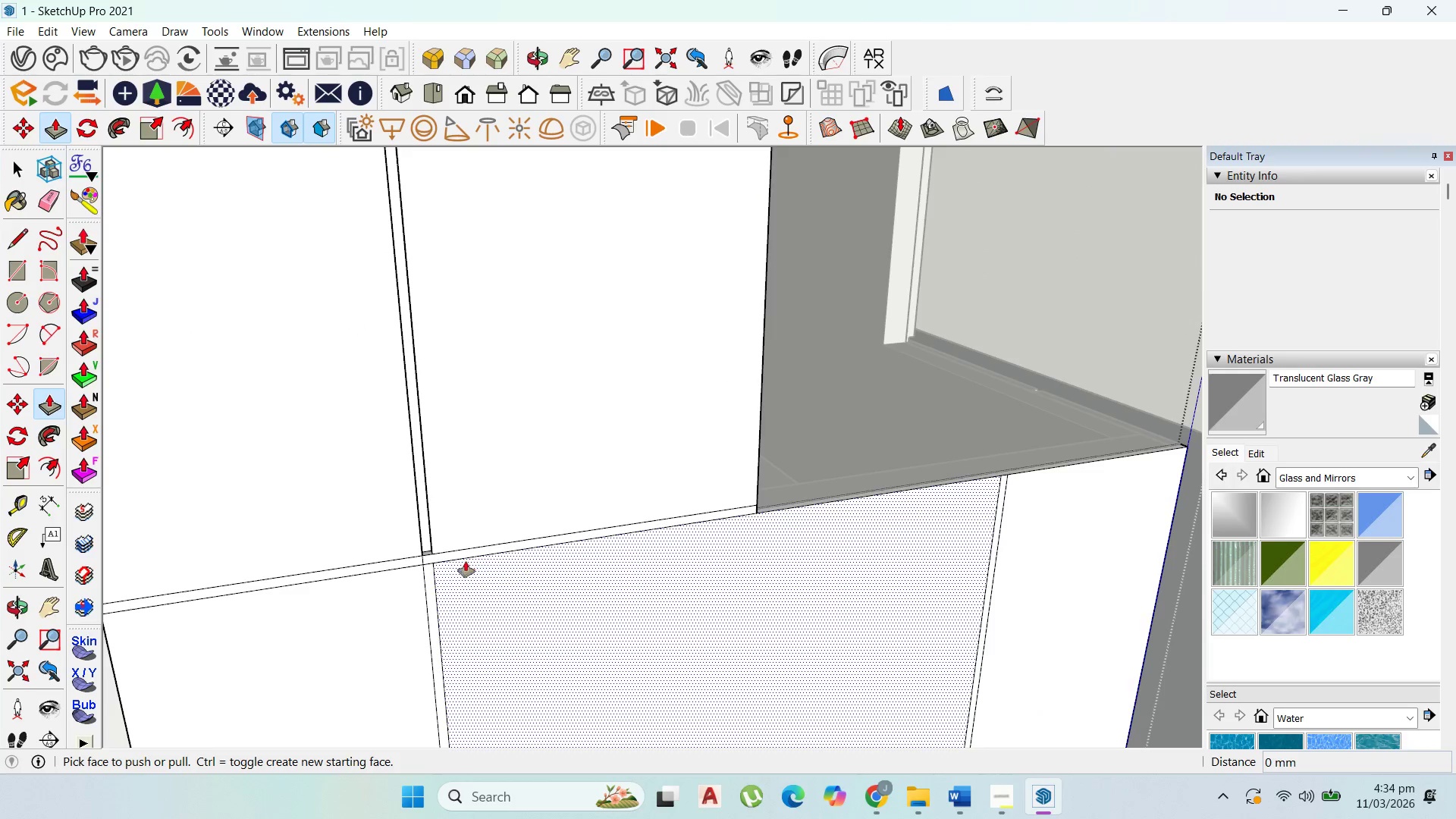 
scroll: coordinate [519, 557], scroll_direction: up, amount: 8.0
 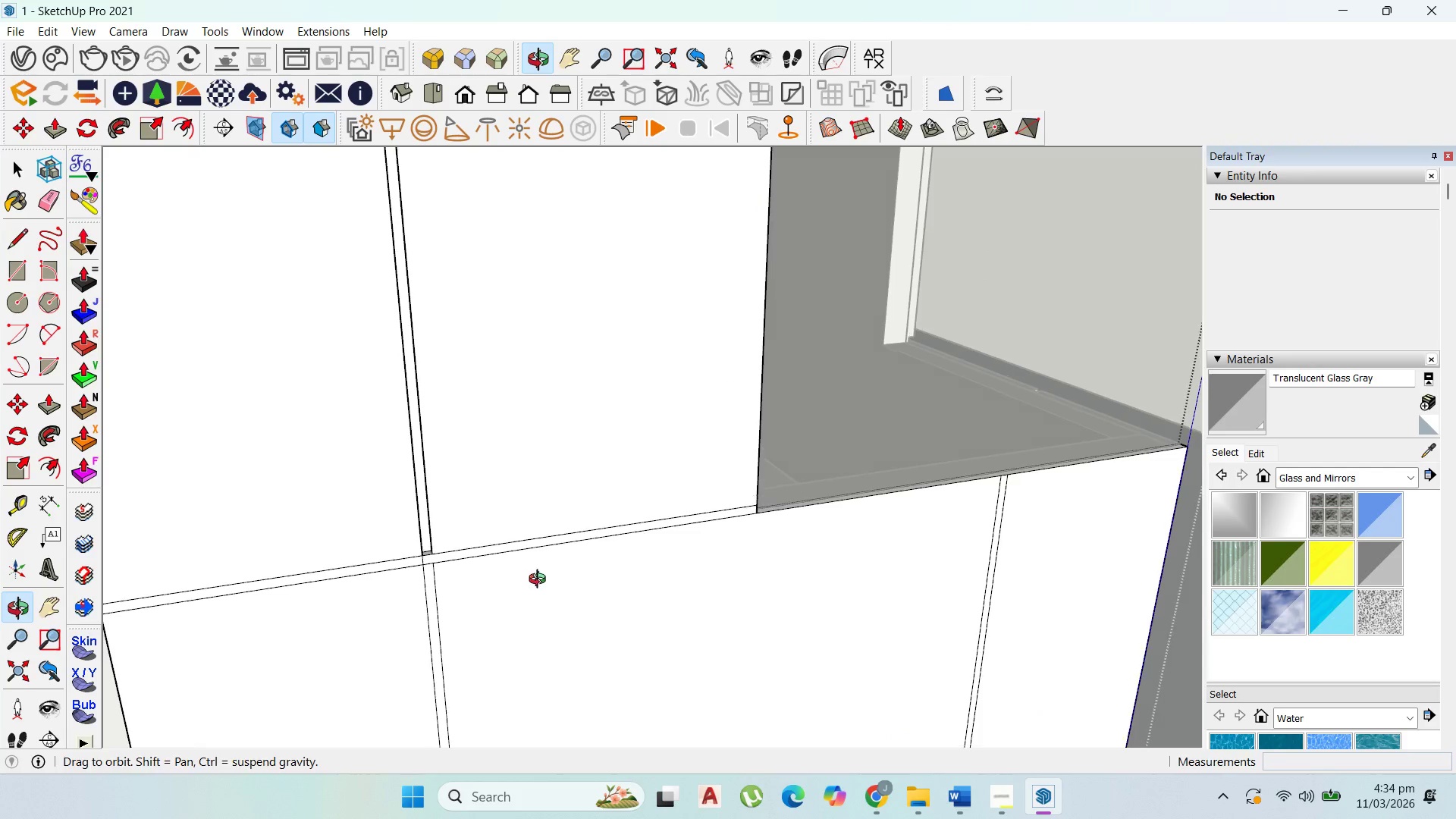 
double_click([433, 556])
 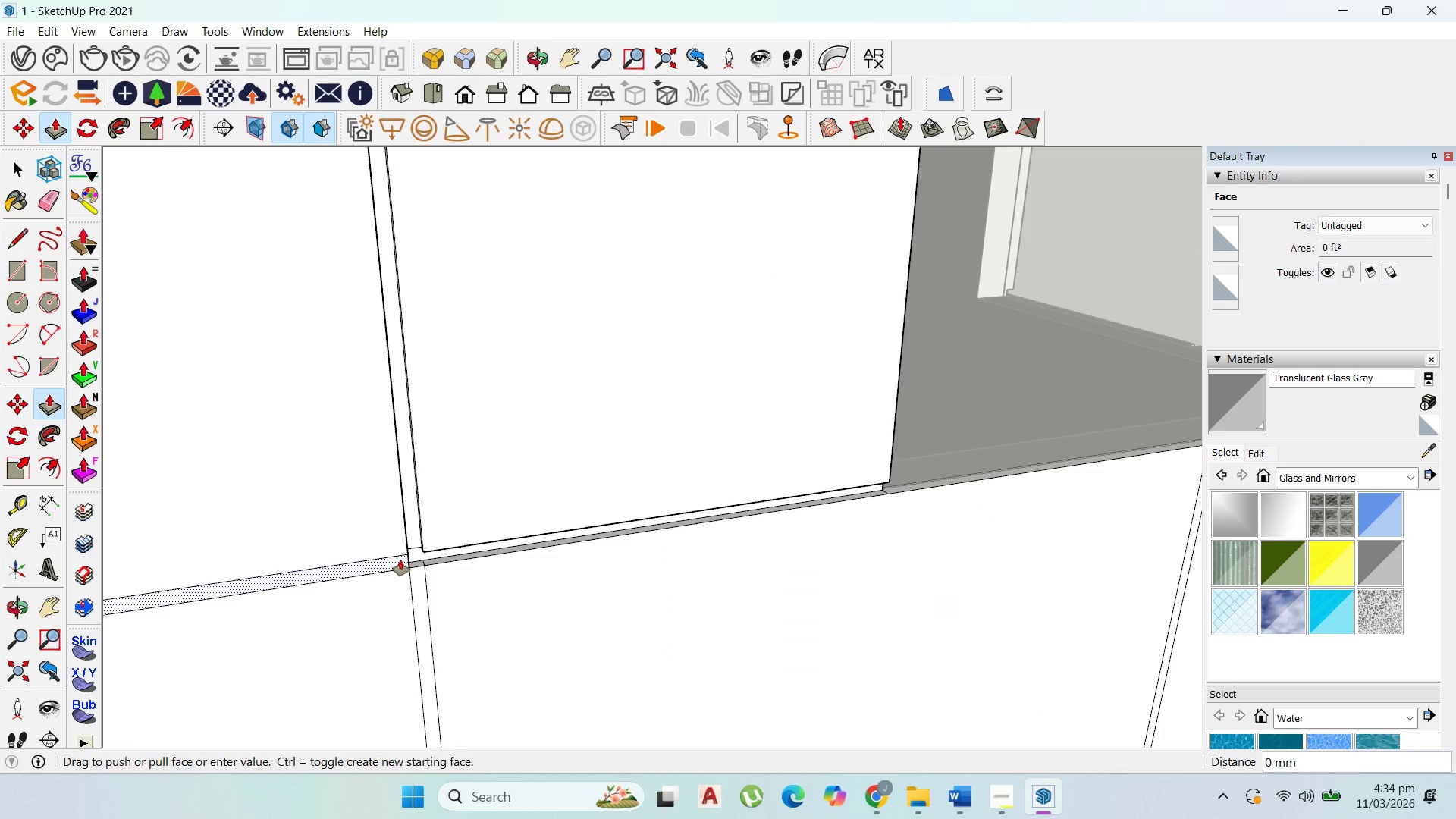 
scroll: coordinate [433, 555], scroll_direction: up, amount: 4.0
 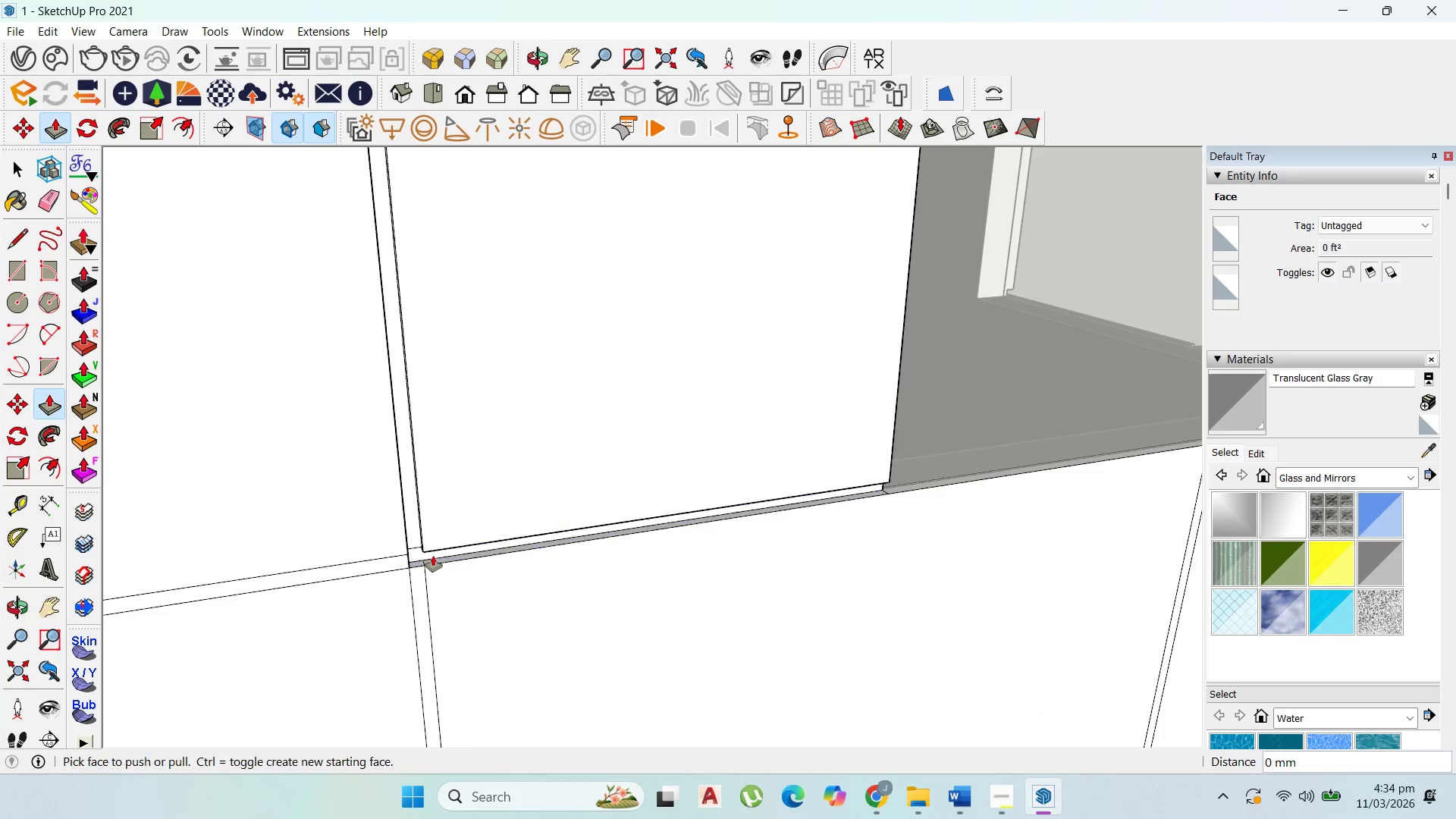 
double_click([400, 560])
 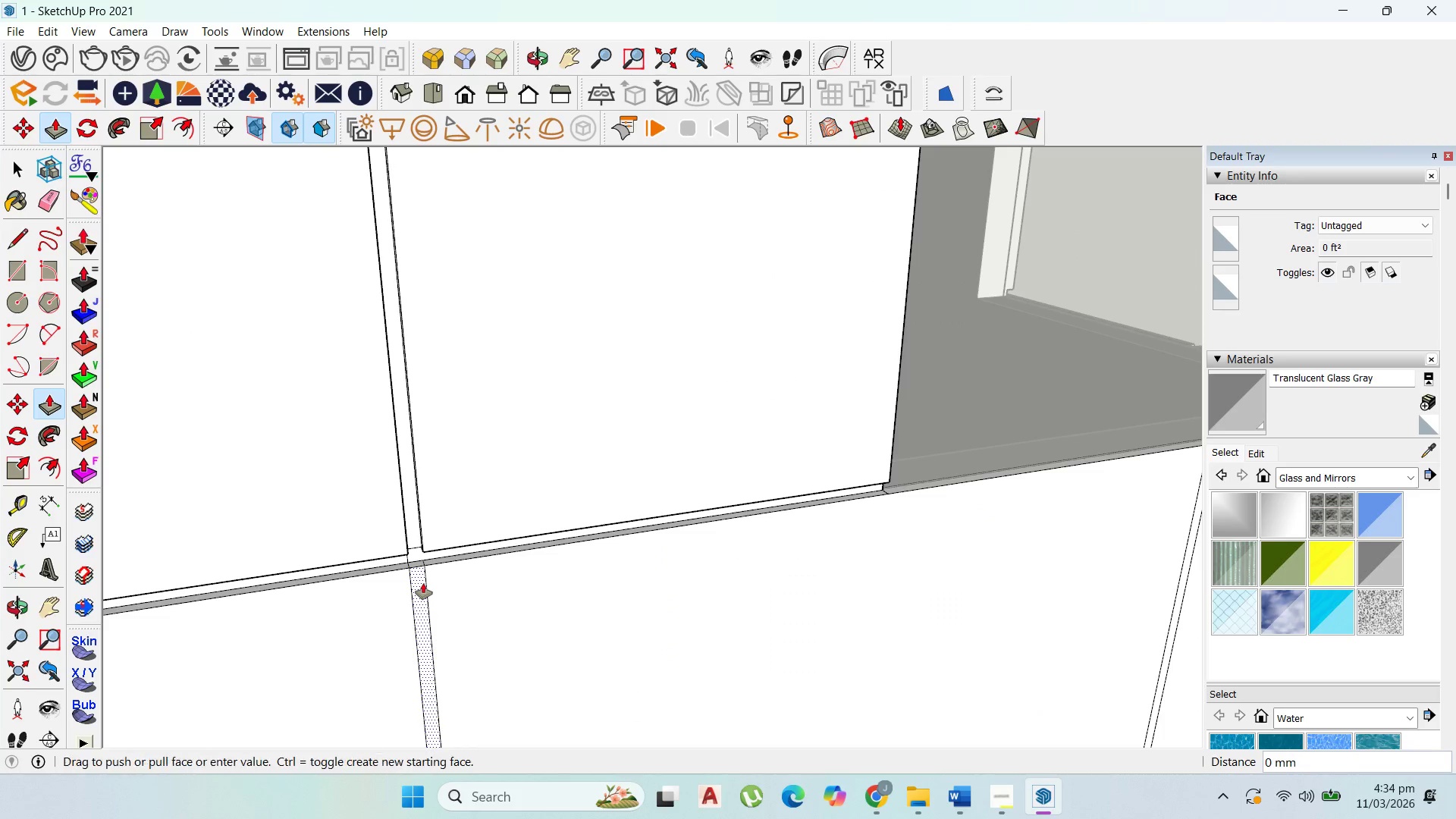 
double_click([423, 583])
 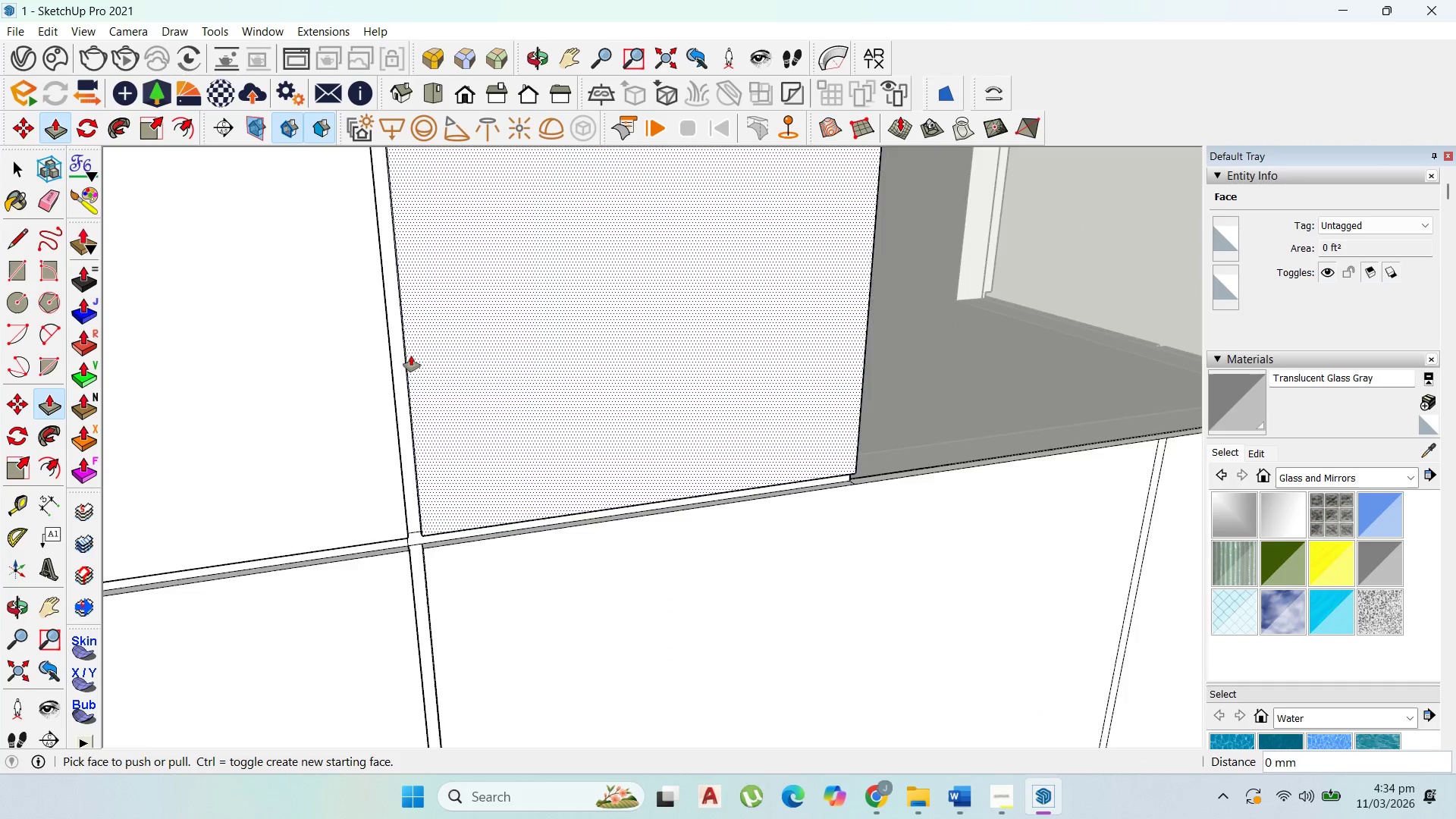 
scroll: coordinate [428, 375], scroll_direction: down, amount: 10.0
 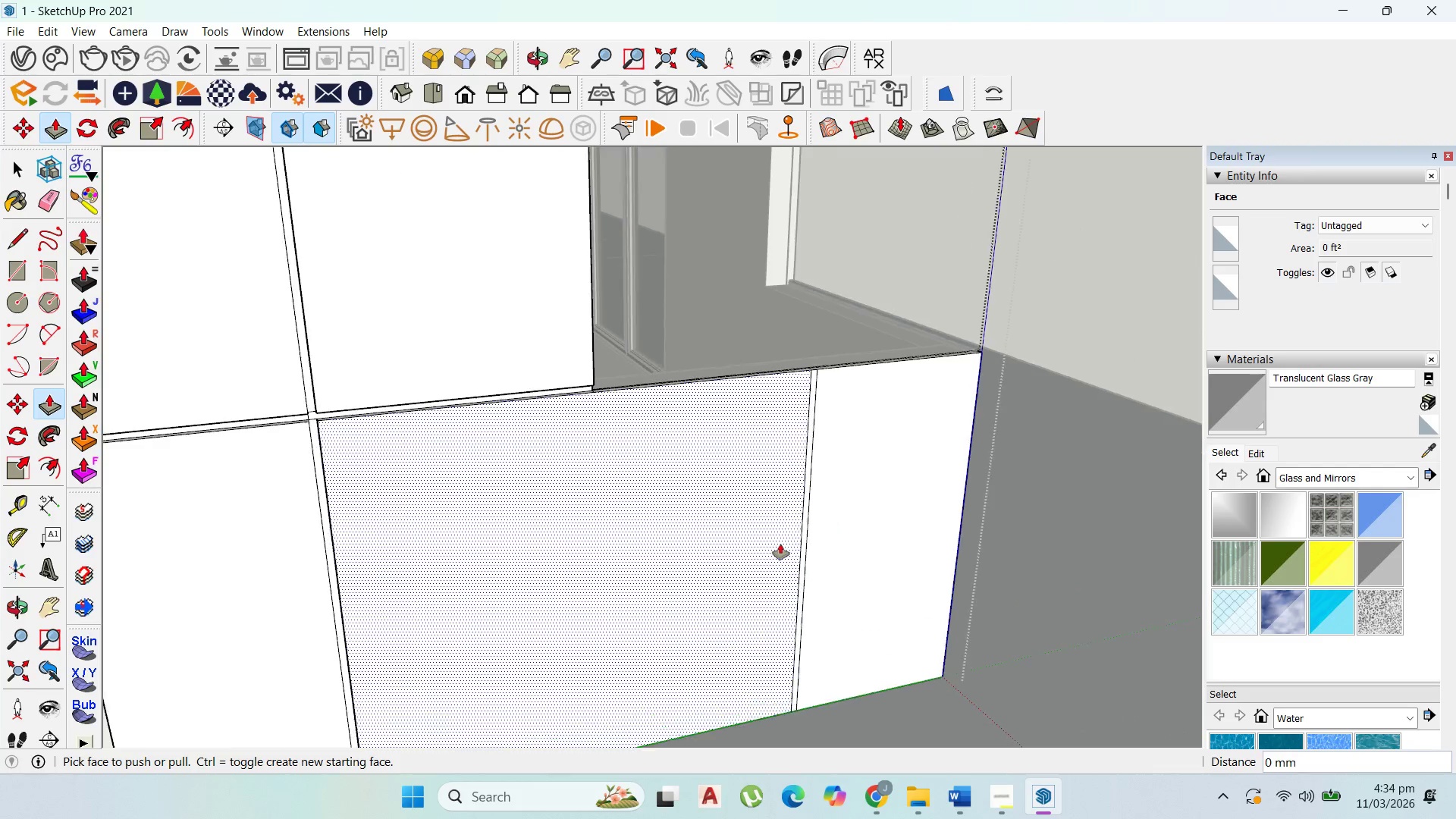 
scroll: coordinate [787, 541], scroll_direction: up, amount: 3.0
 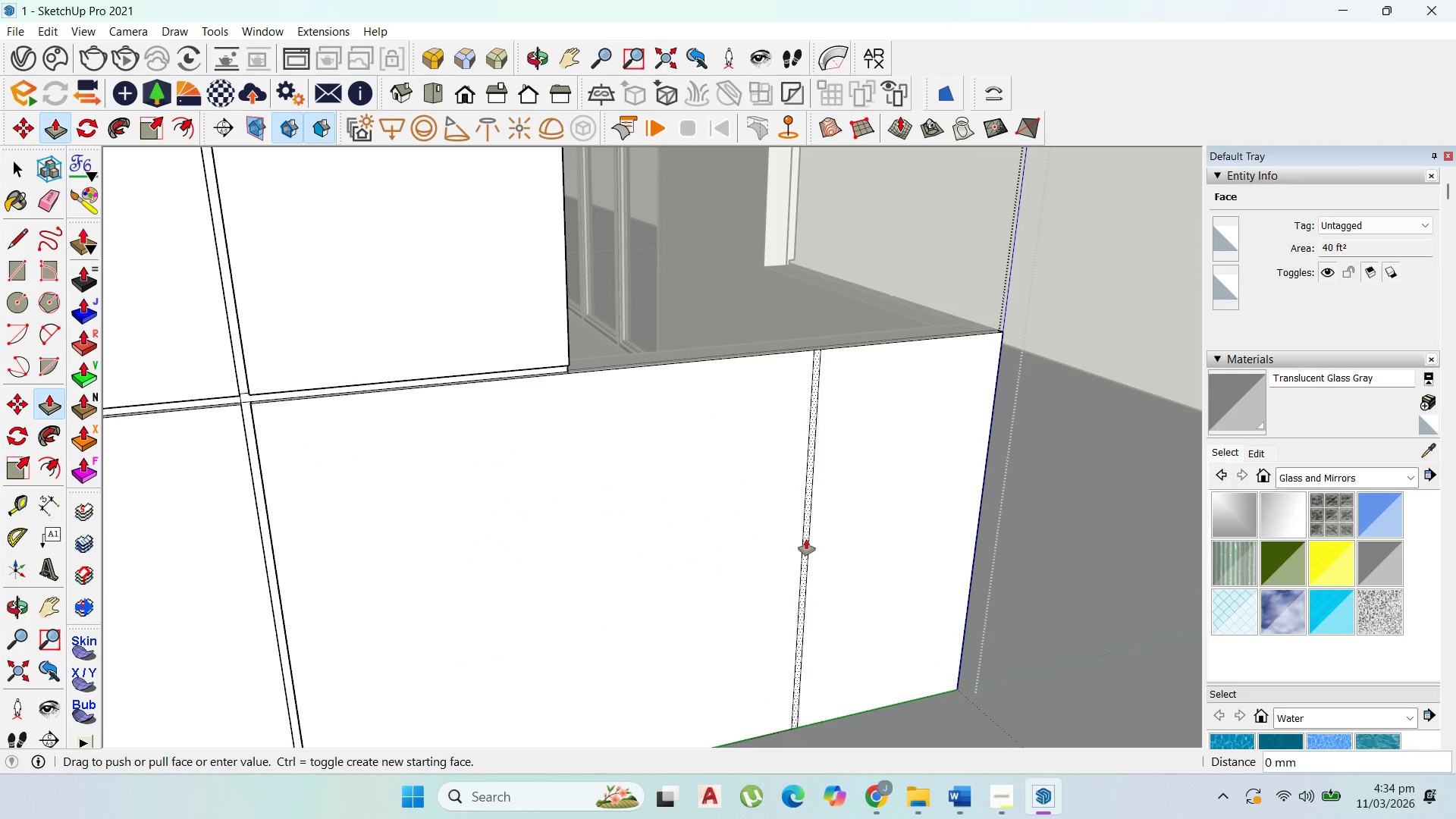 
double_click([806, 539])
 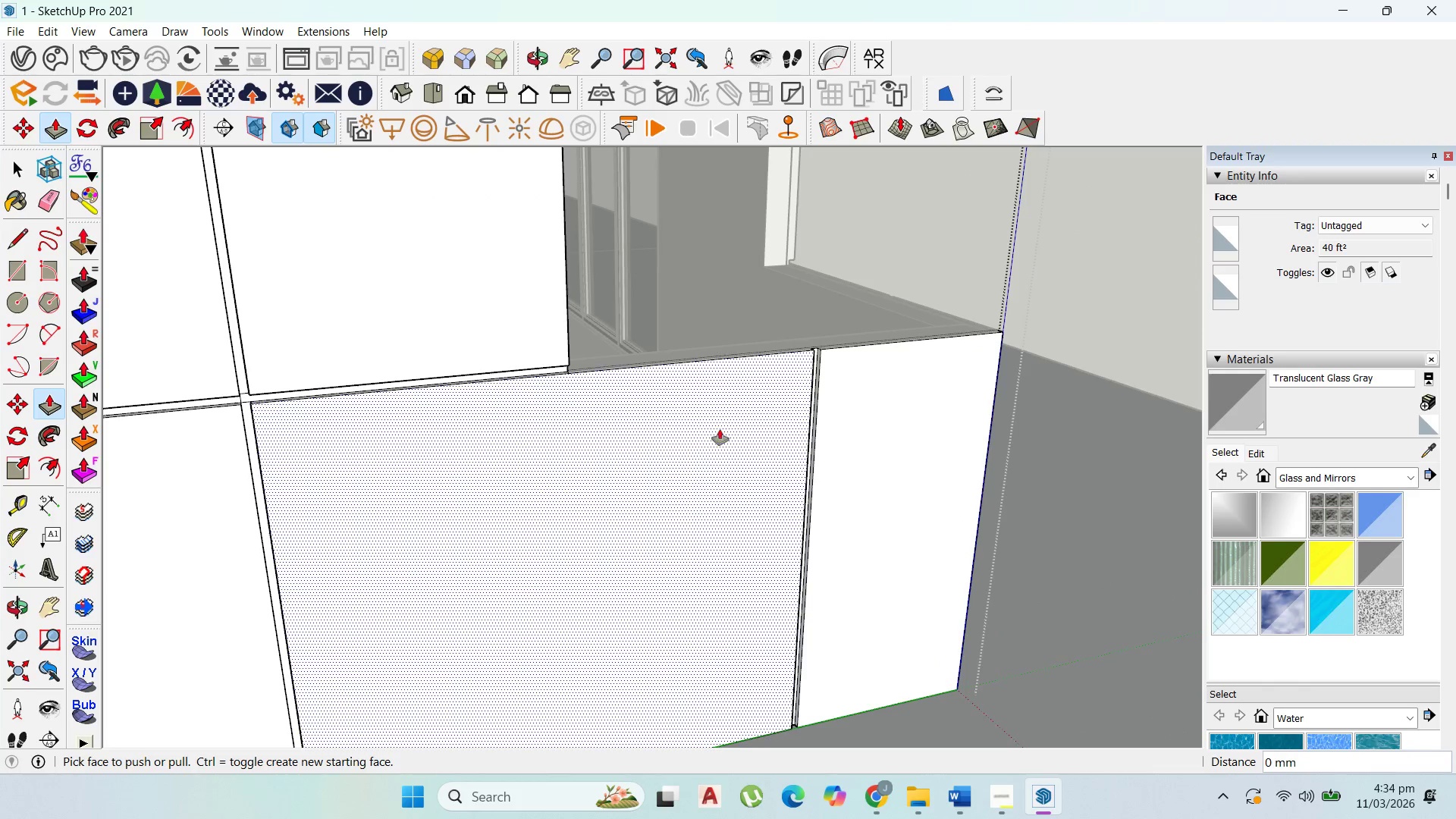 
scroll: coordinate [734, 647], scroll_direction: down, amount: 21.0
 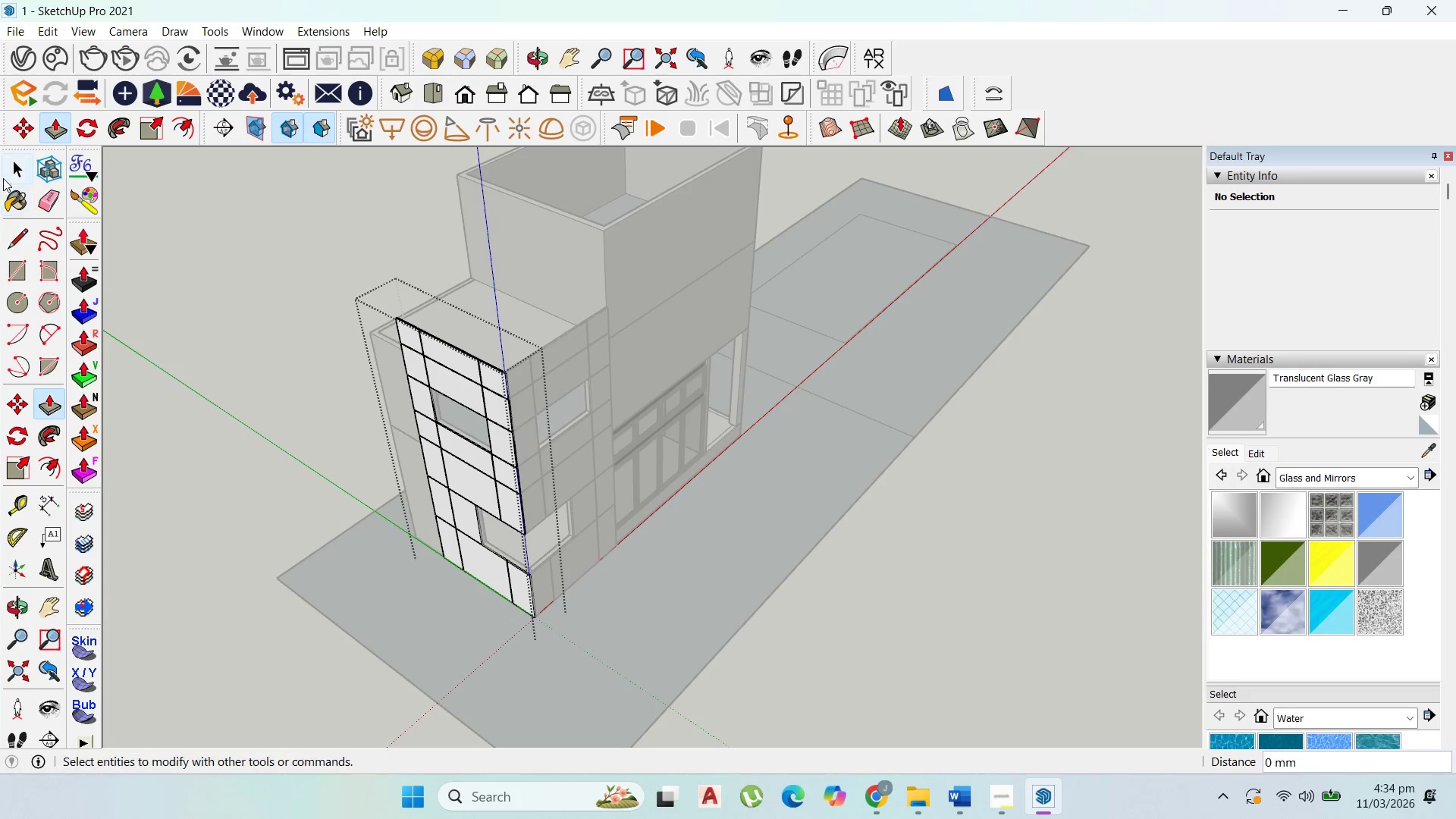 
left_click([5, 168])
 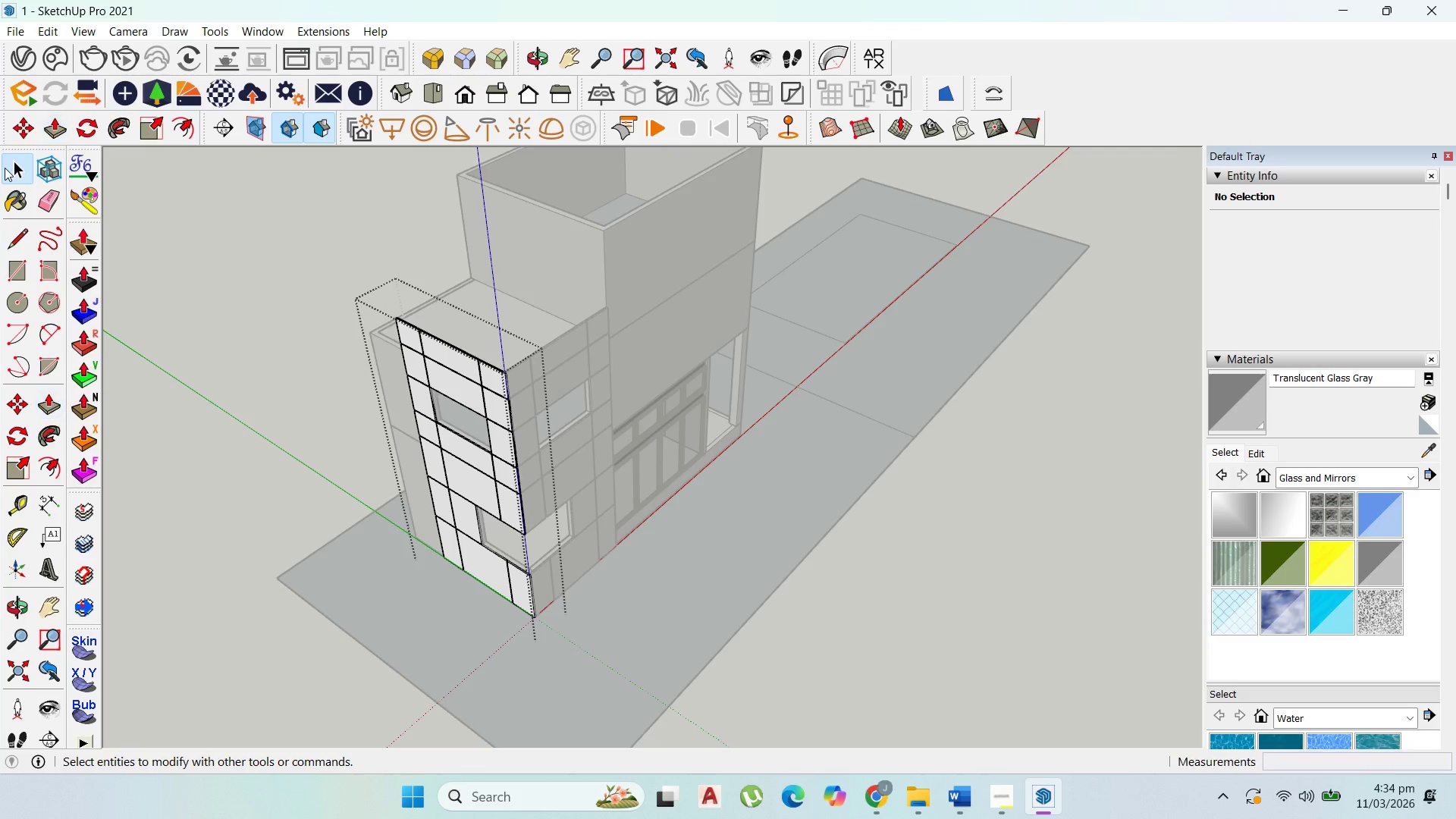 
key(Escape)
 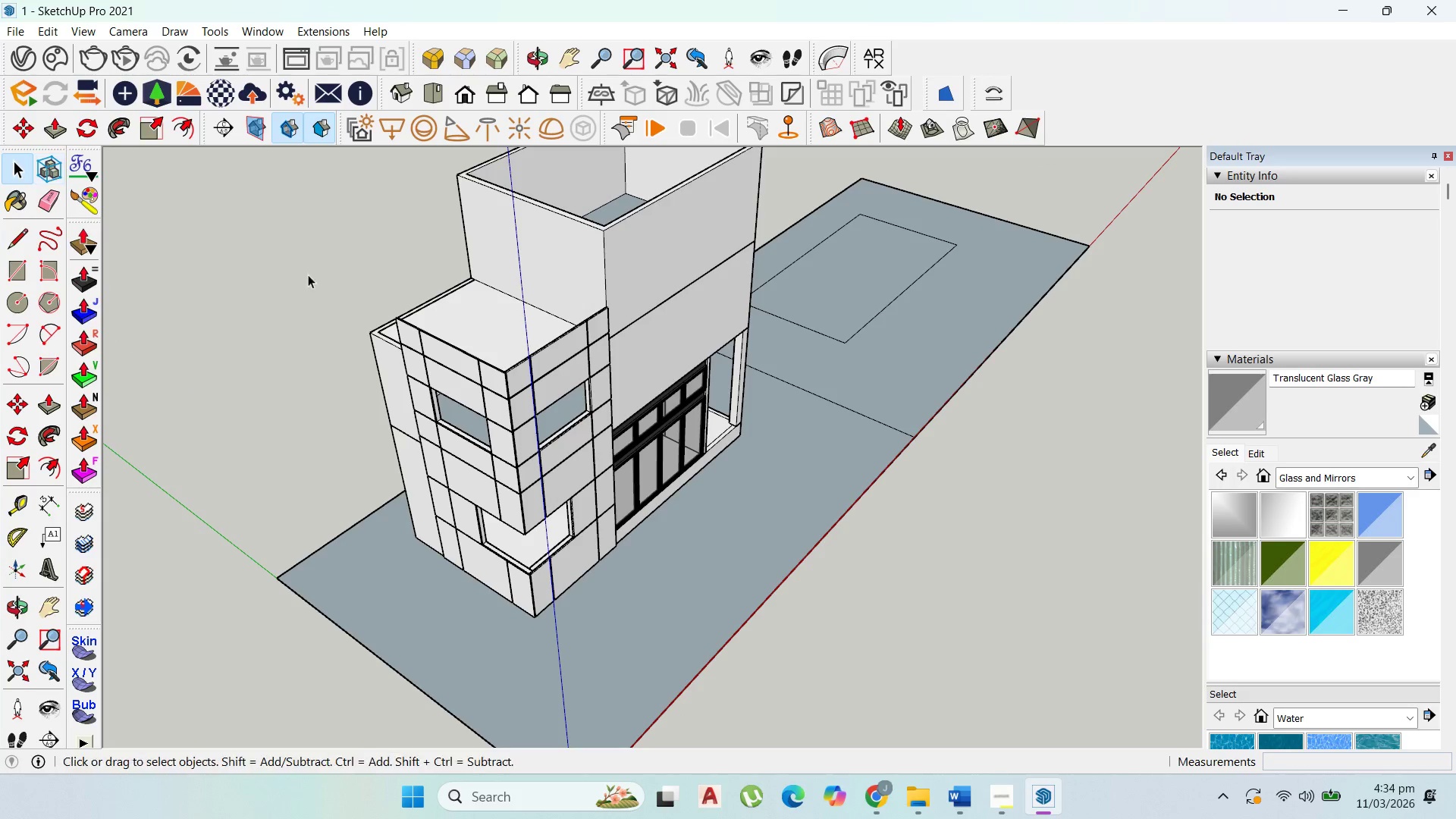 
key(Escape)
 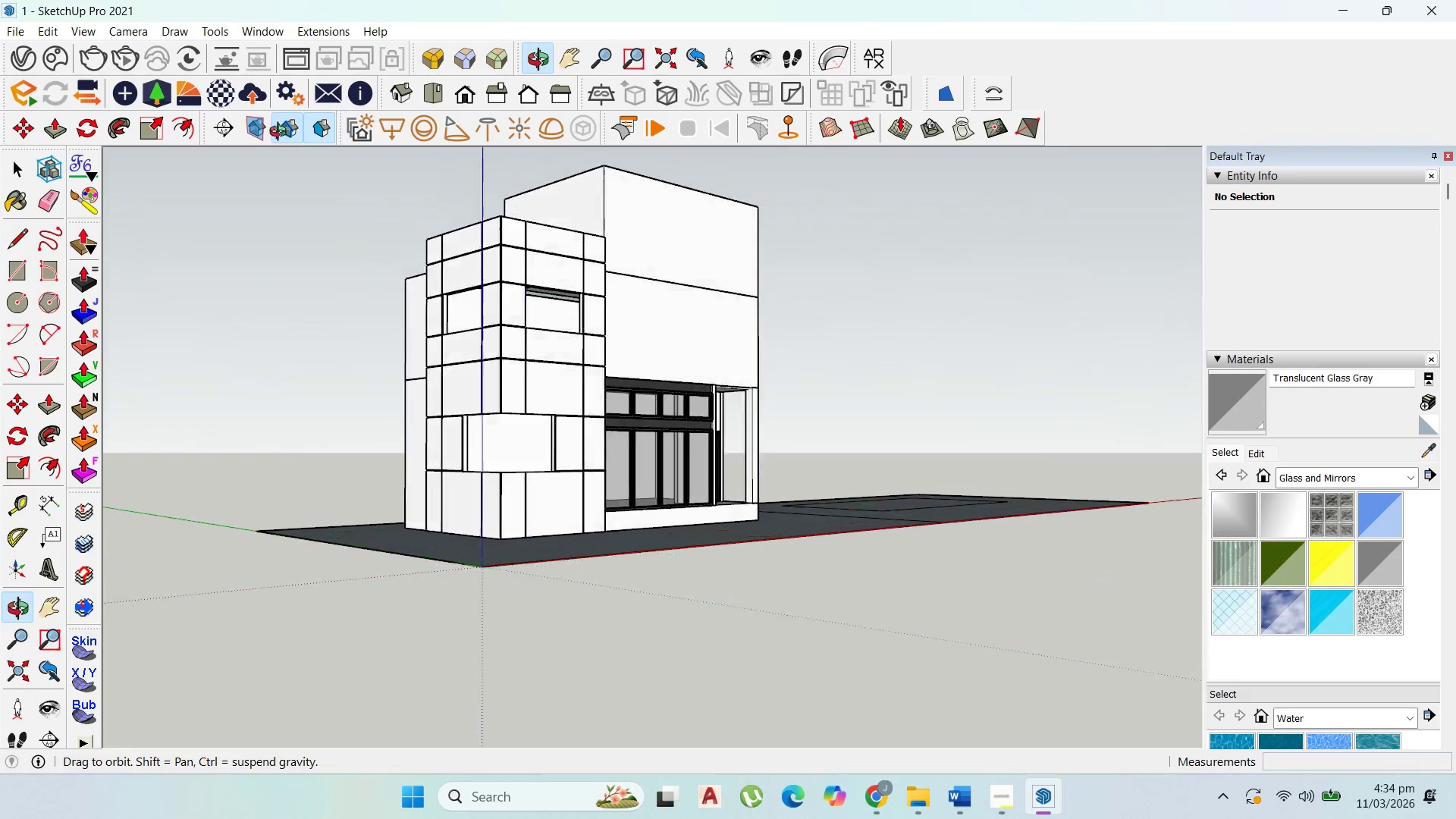 
scroll: coordinate [864, 446], scroll_direction: up, amount: 5.0
 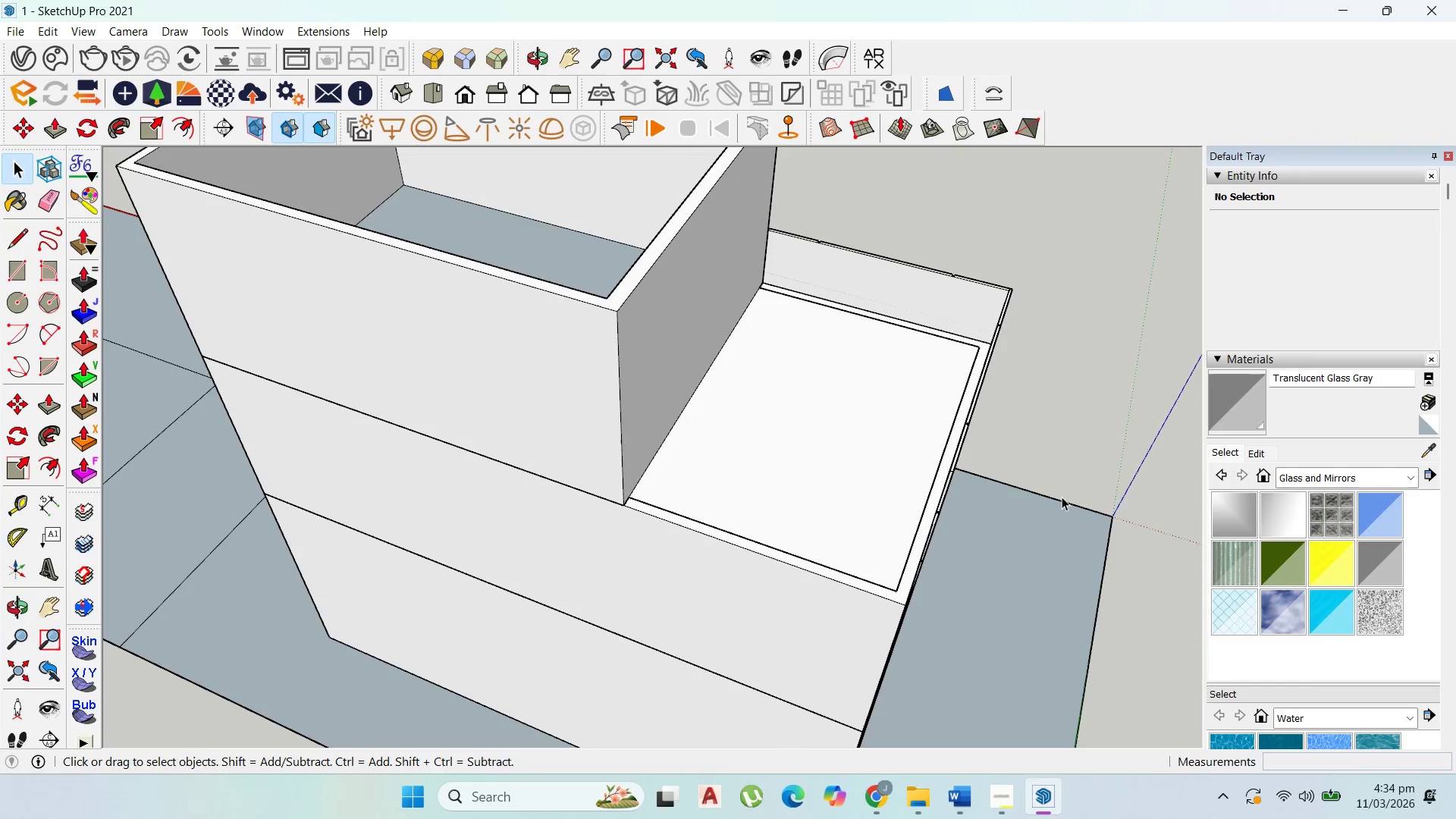 
left_click([899, 560])
 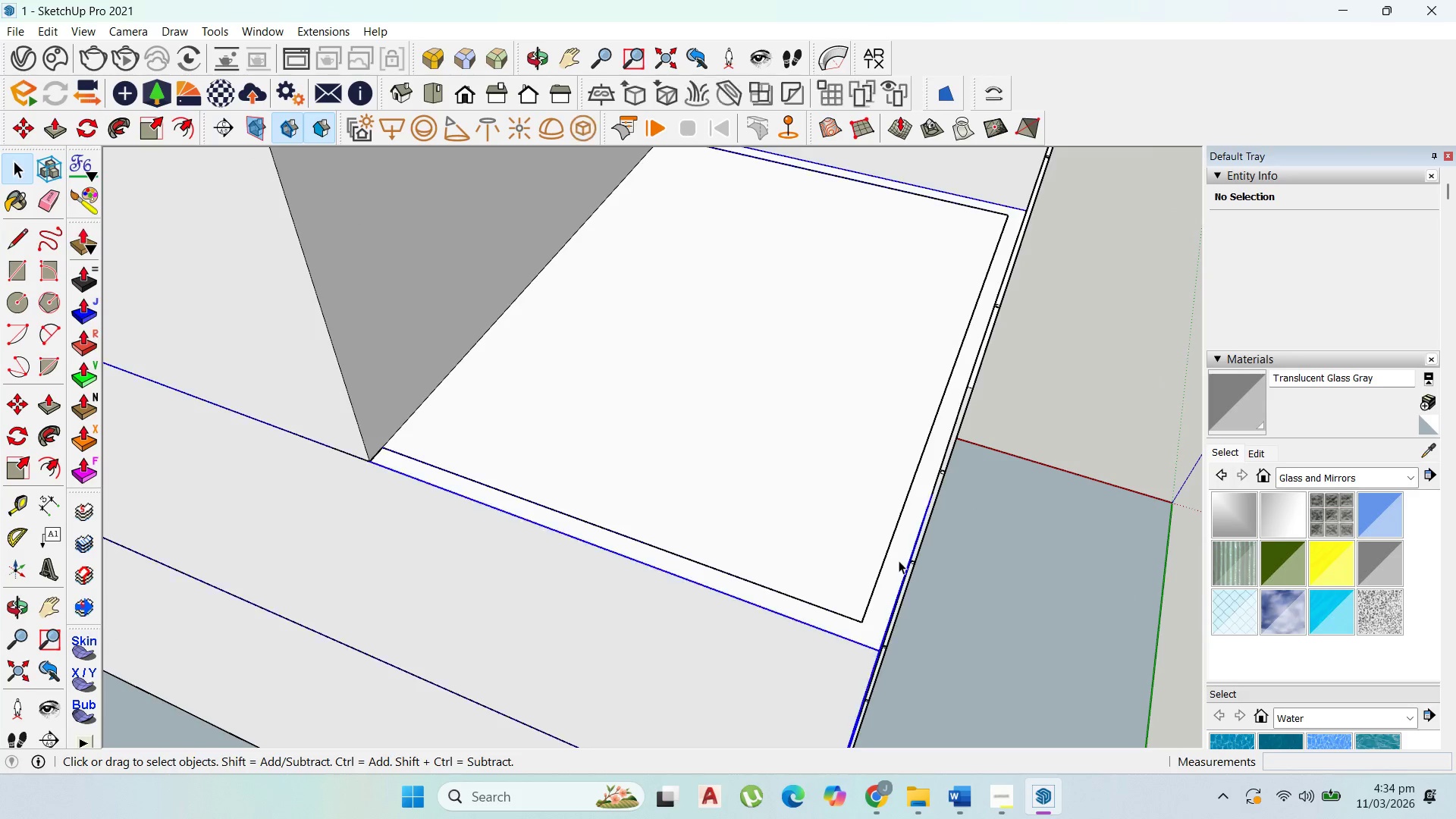 
scroll: coordinate [928, 559], scroll_direction: up, amount: 3.0
 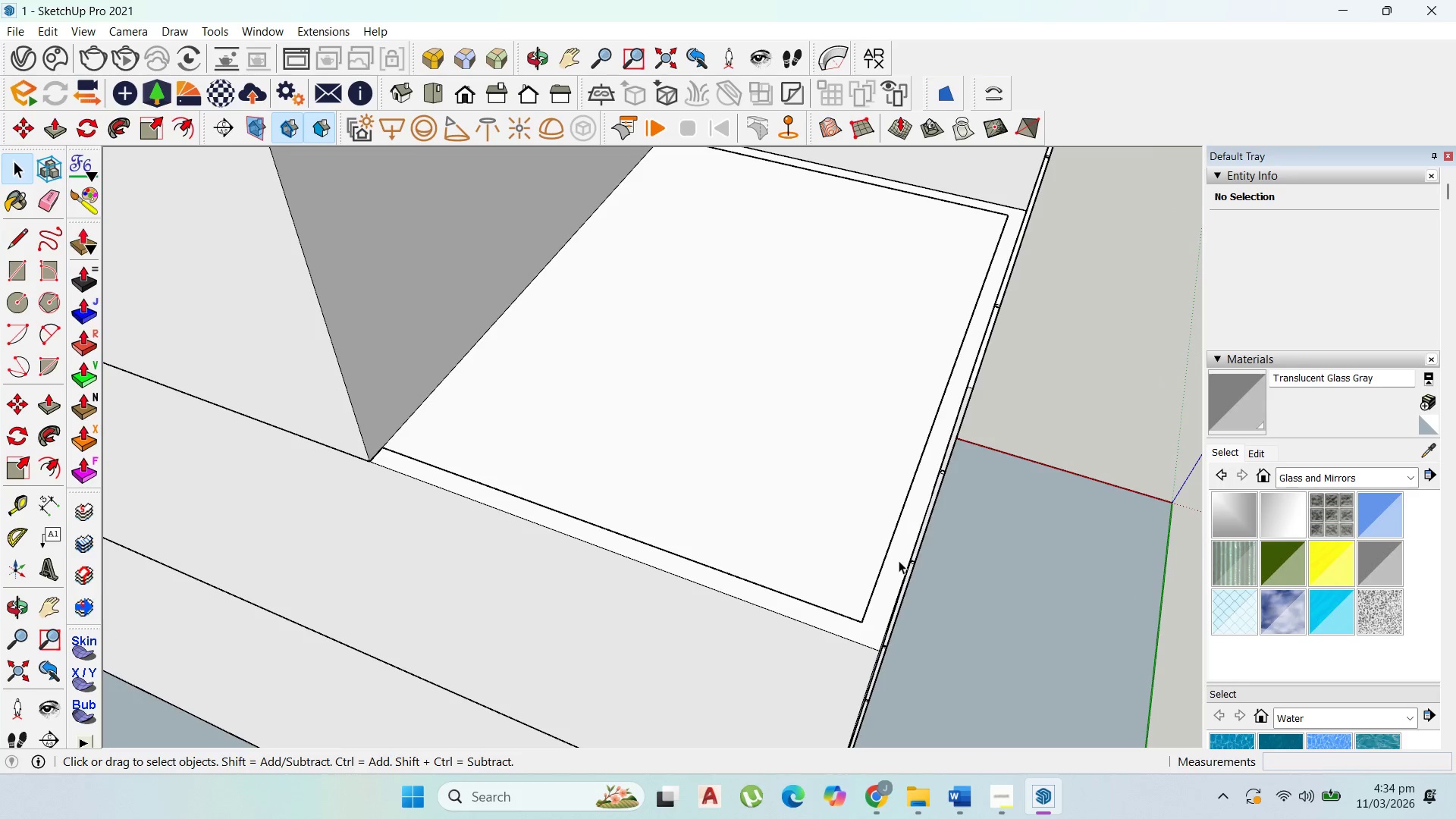 
double_click([899, 560])
 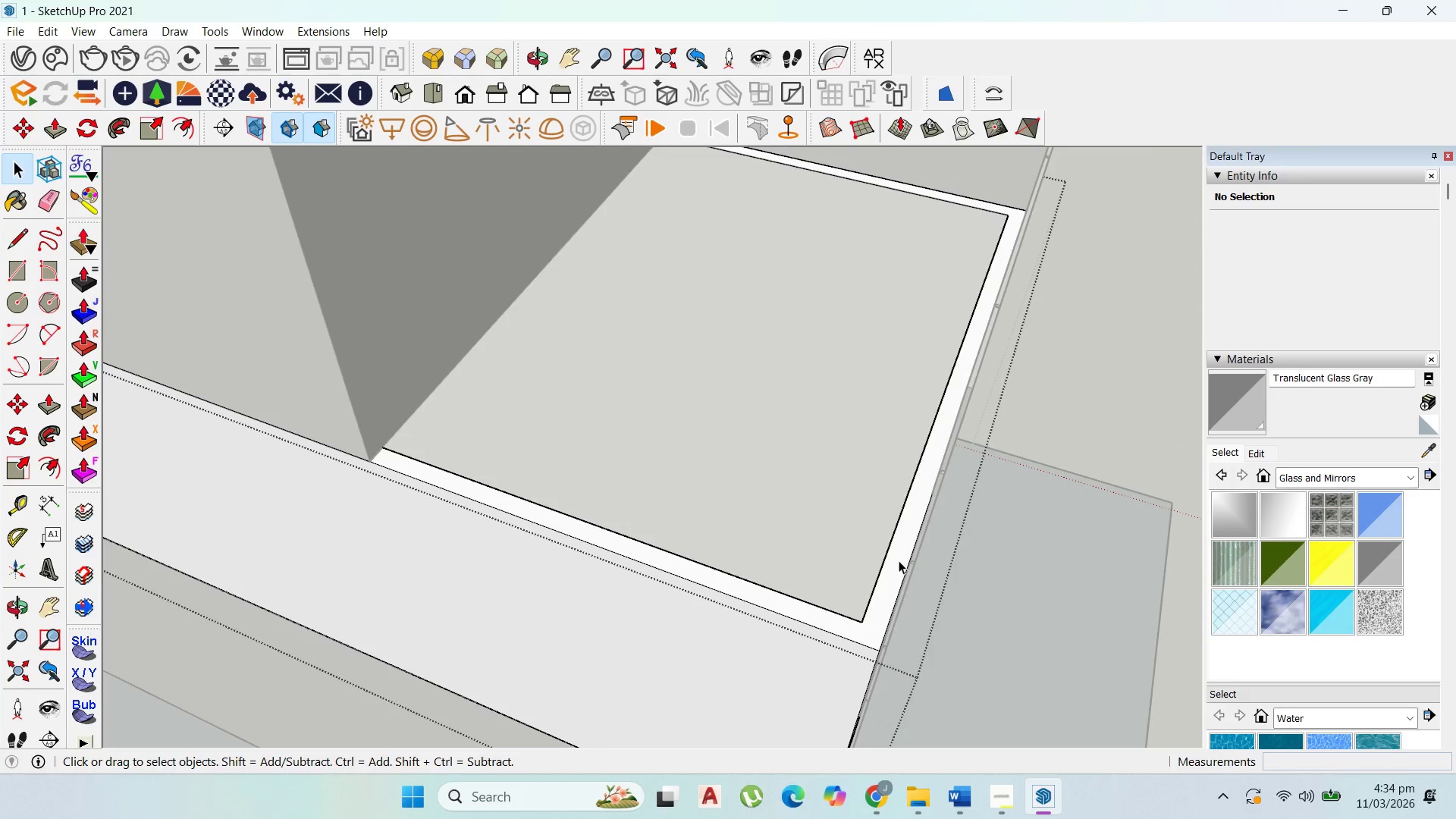 
triple_click([899, 560])
 